 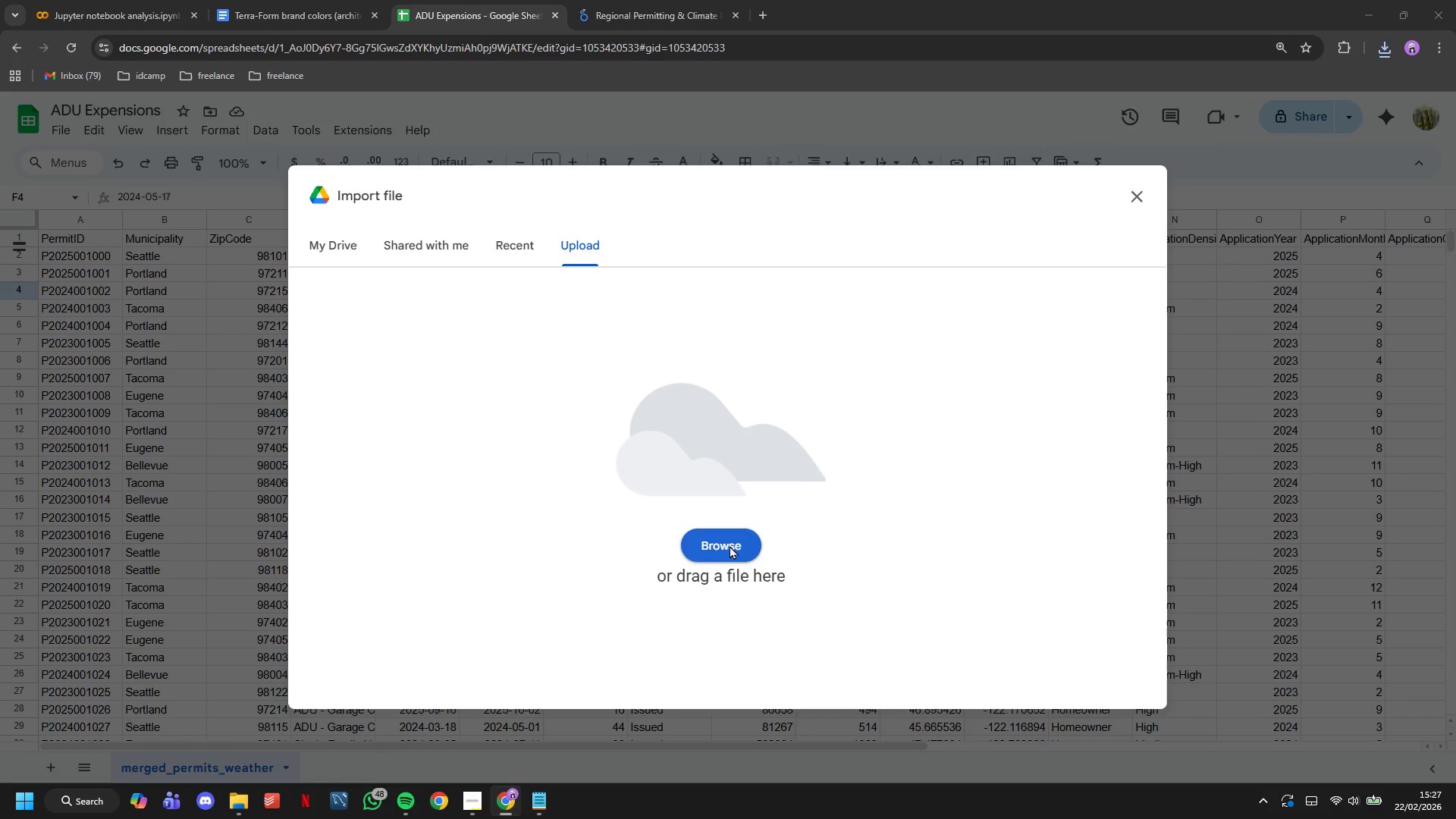 
double_click([266, 218])
 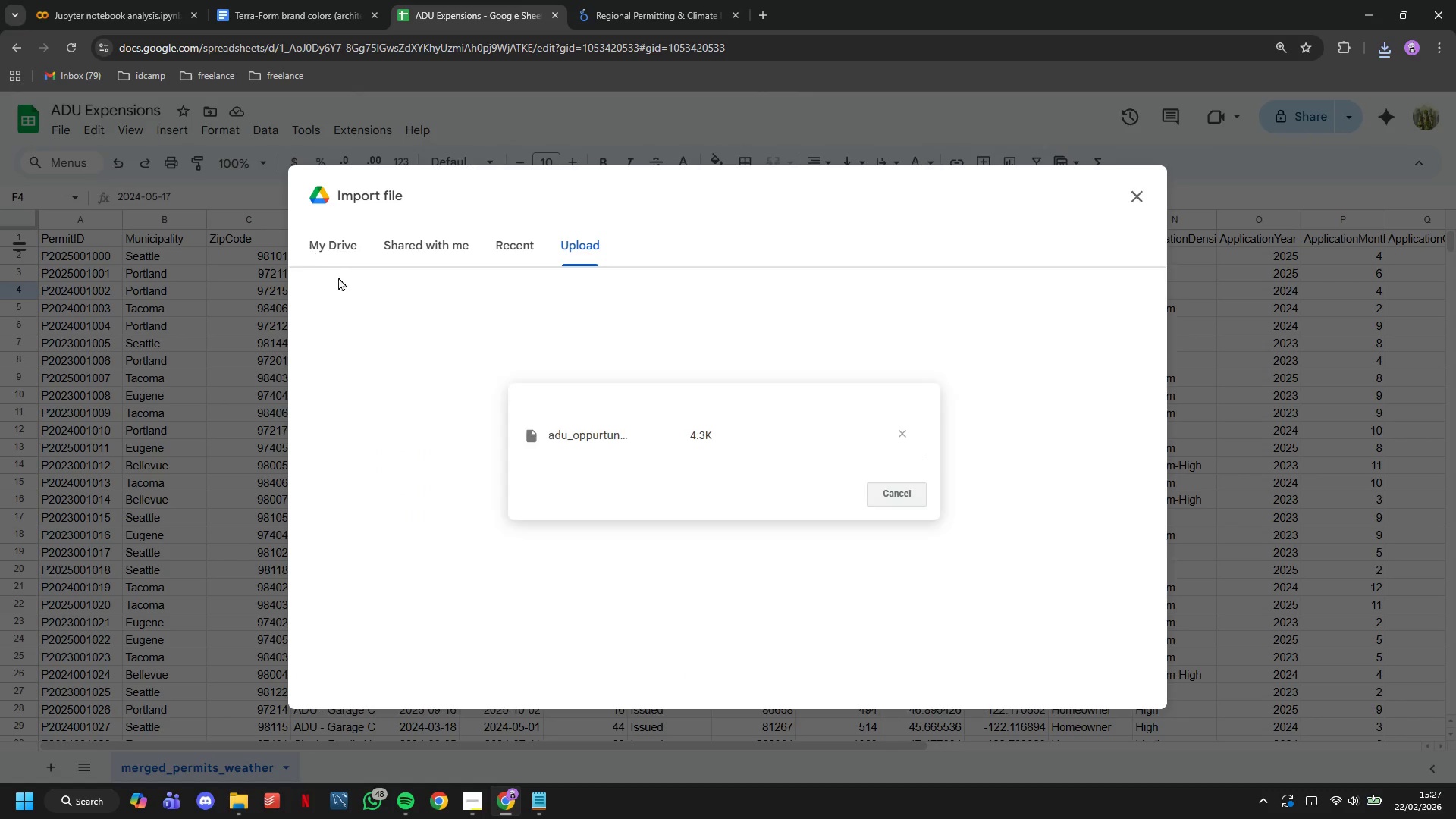 
mouse_move([441, 388])
 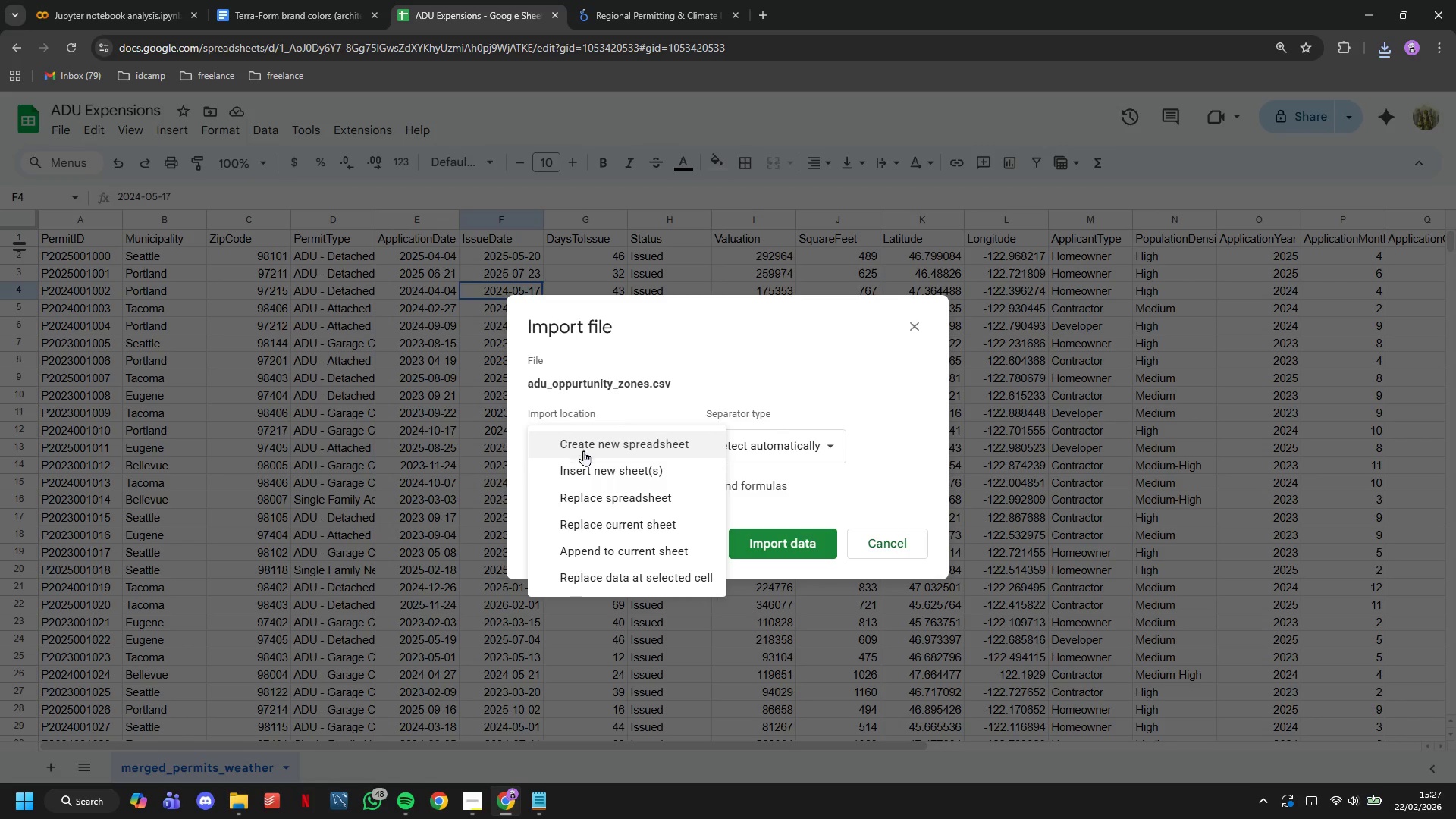 
left_click([586, 460])
 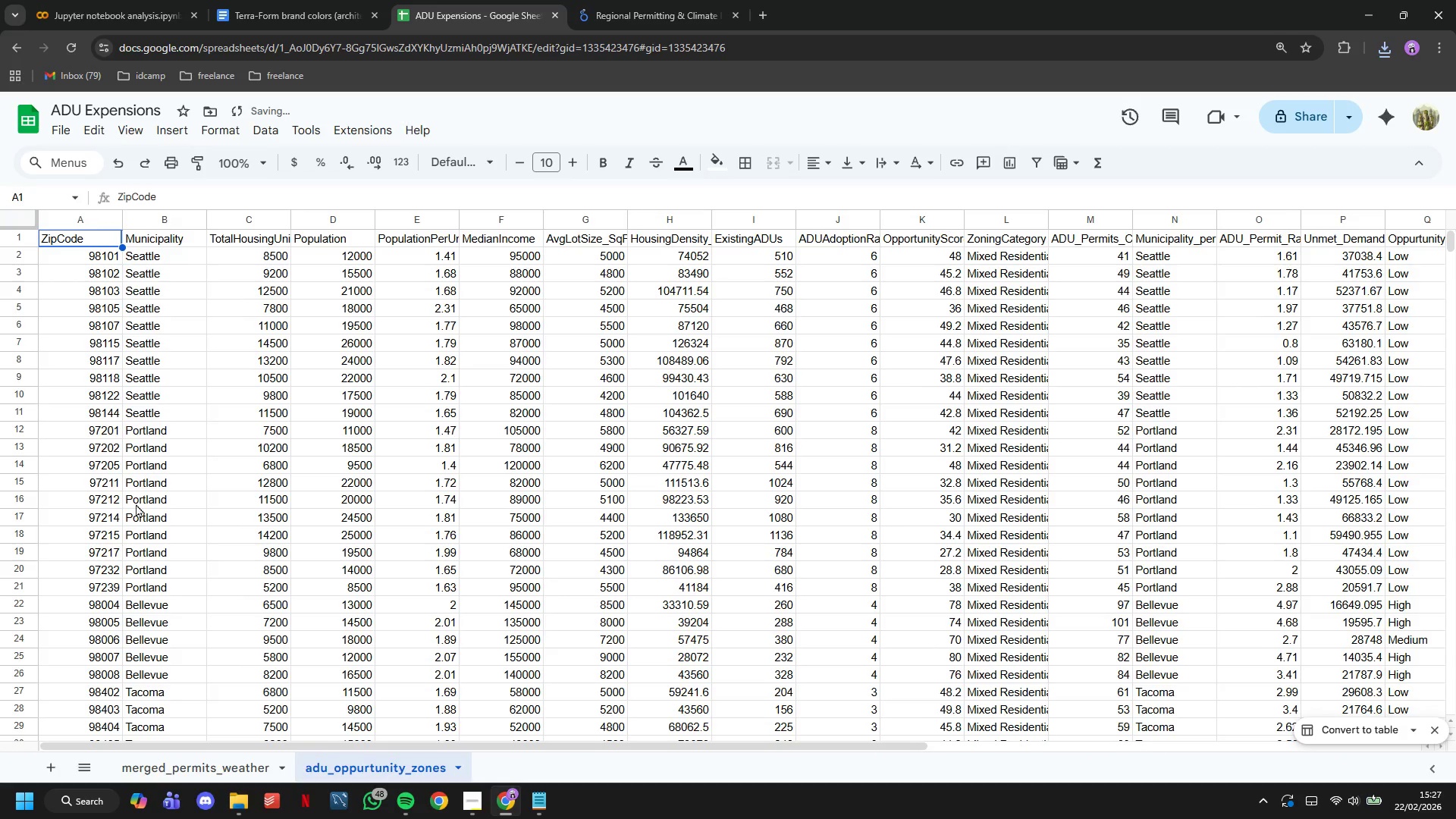 
wait(5.42)
 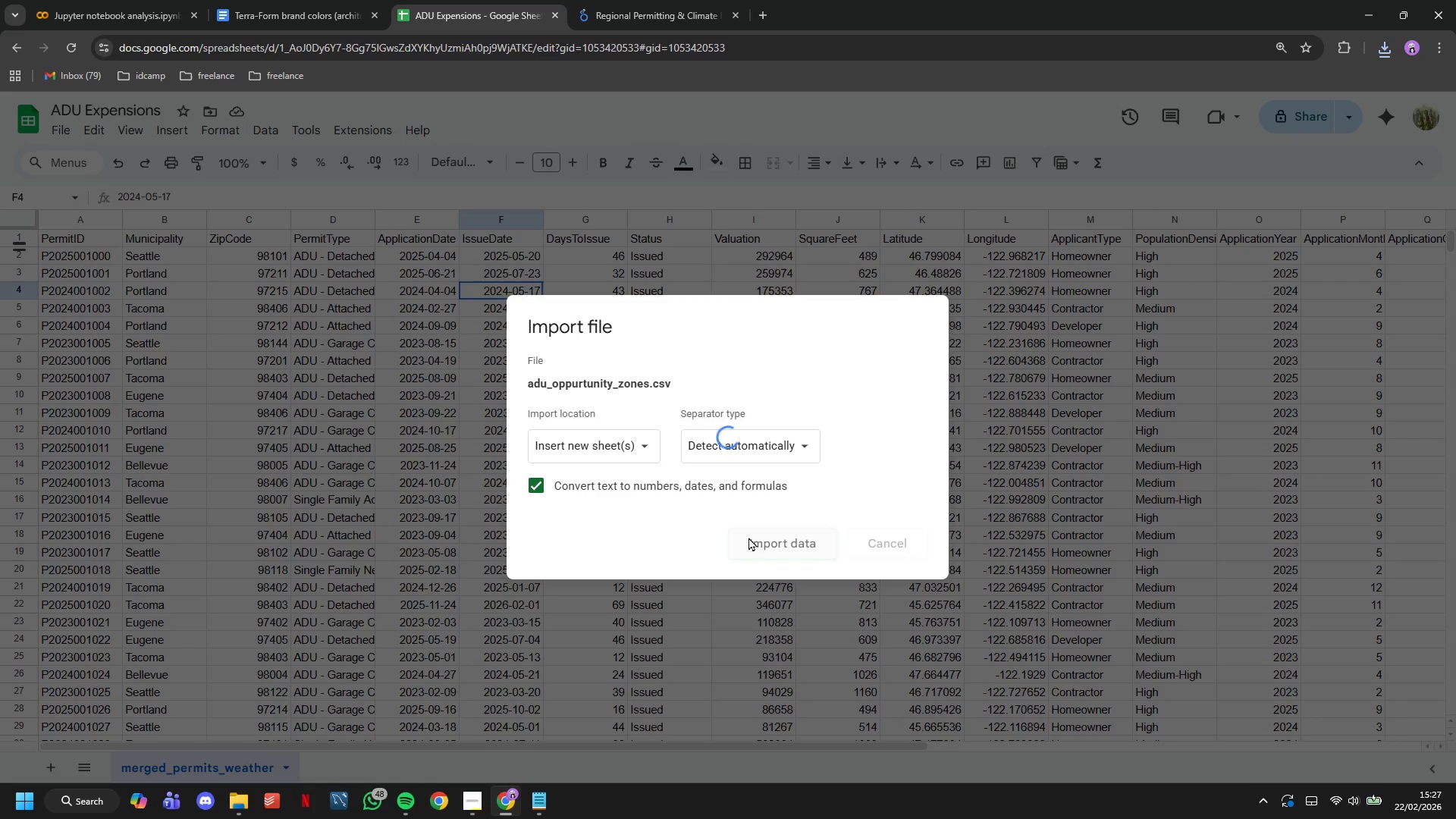 
left_click([58, 133])
 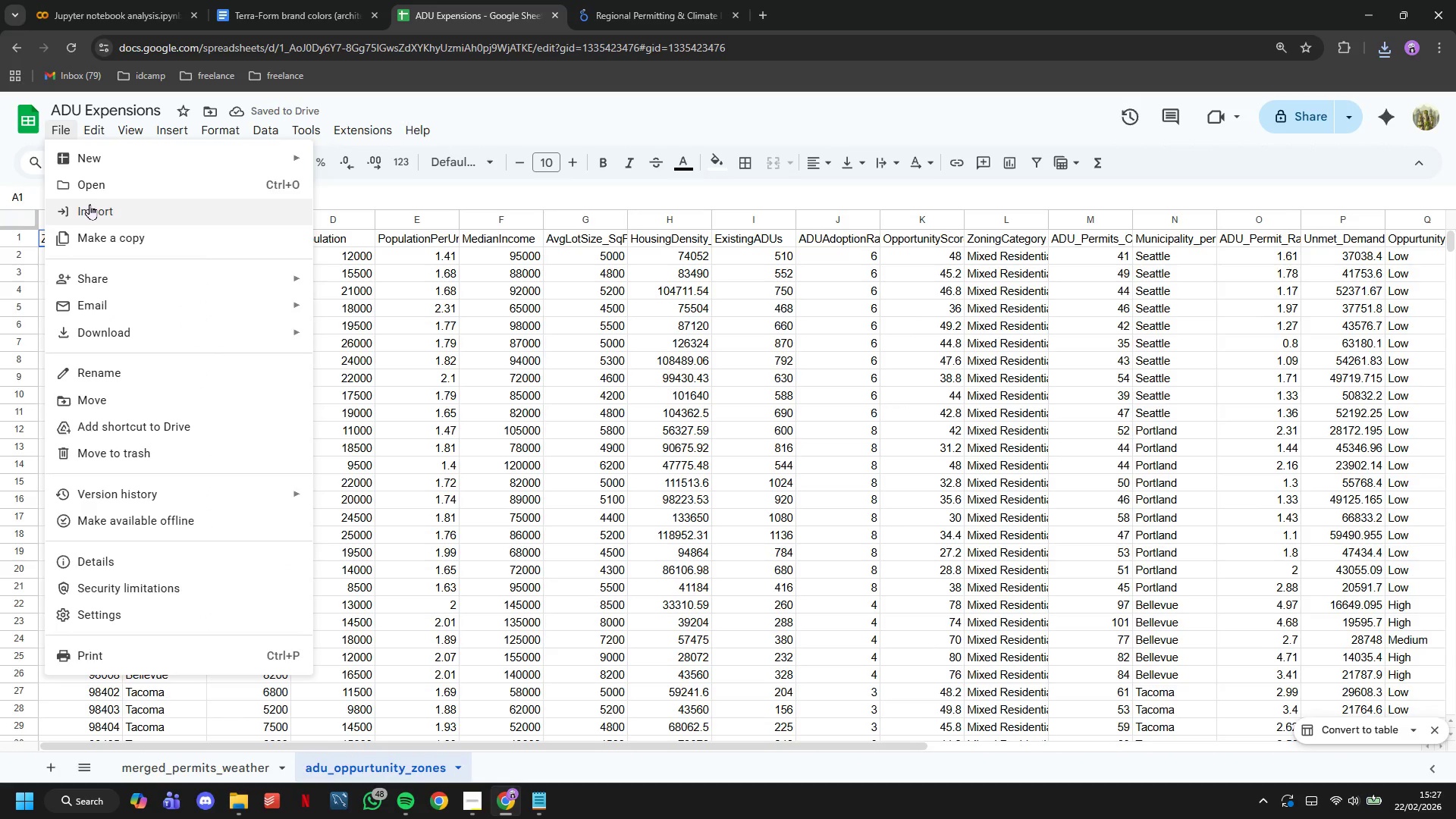 
left_click([89, 204])
 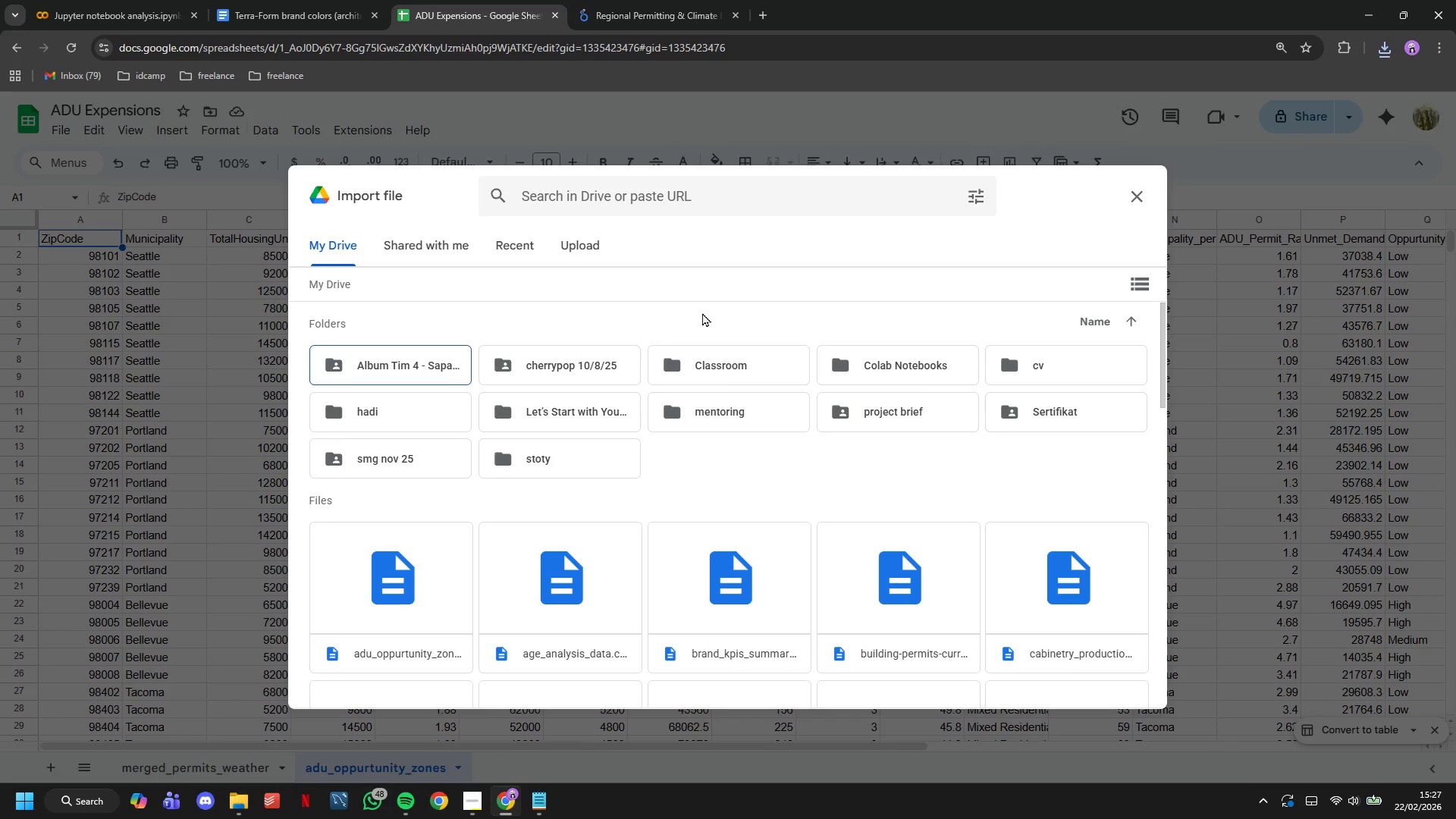 
left_click([596, 249])
 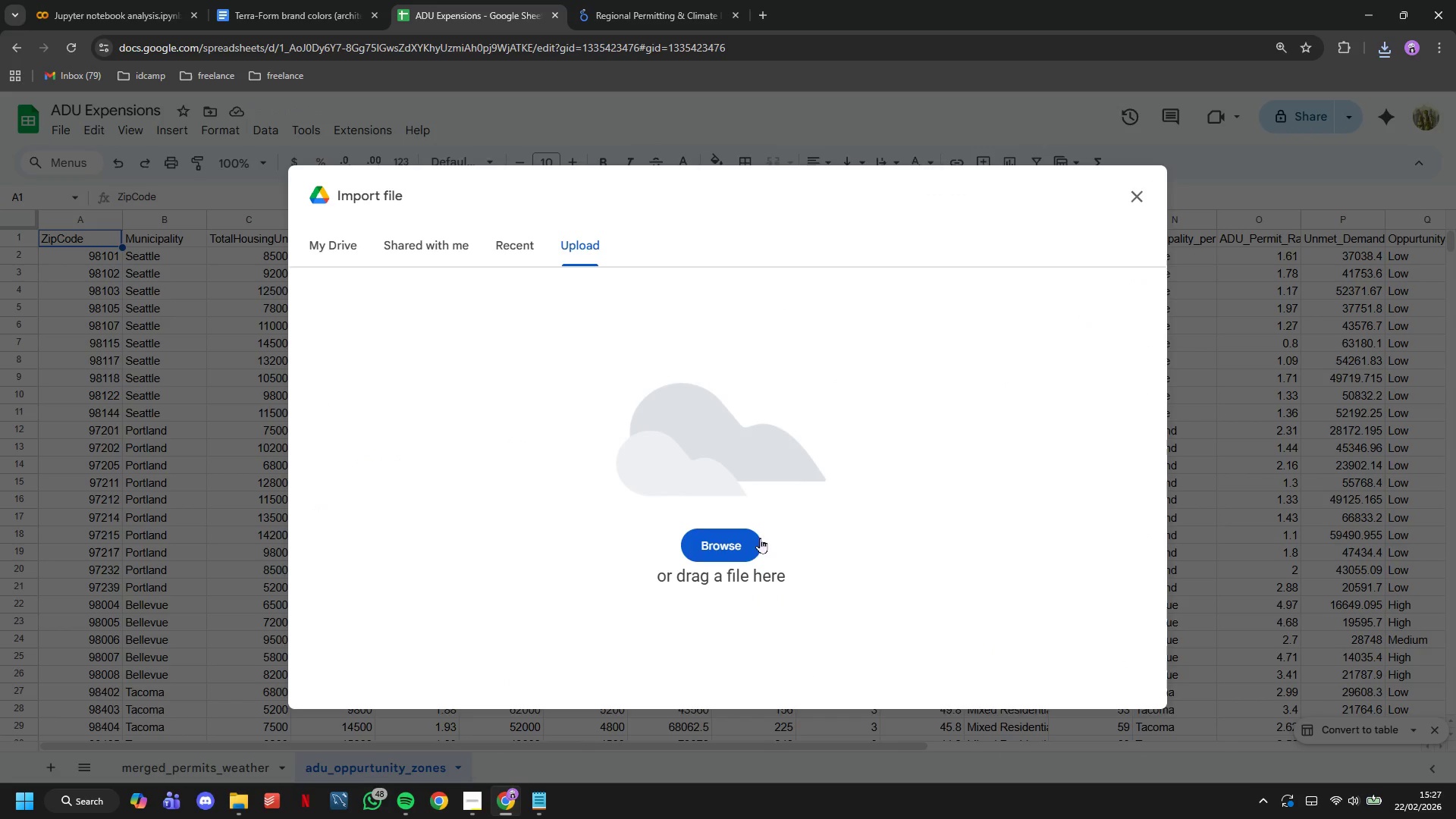 
left_click([752, 551])
 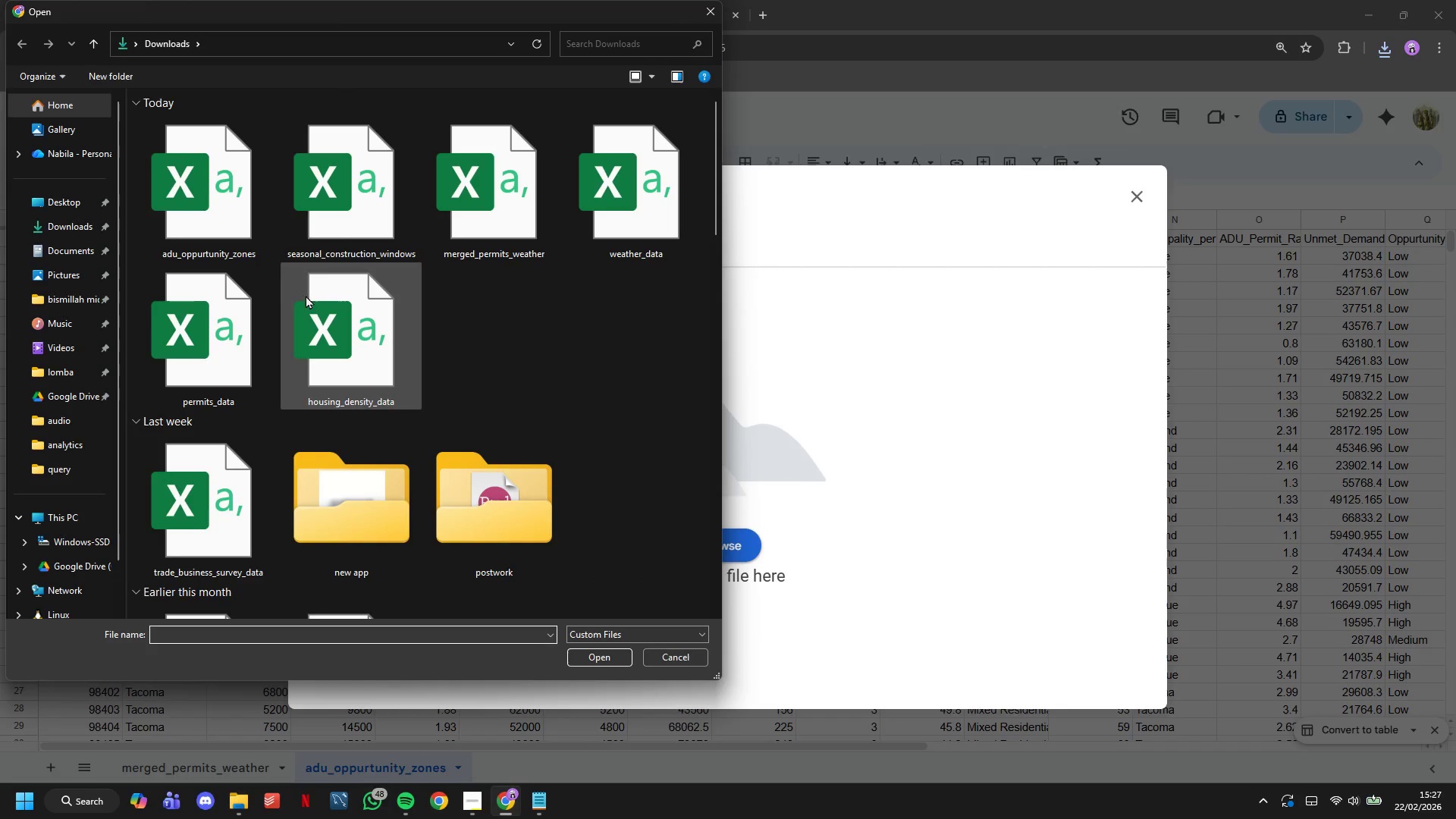 
double_click([330, 221])
 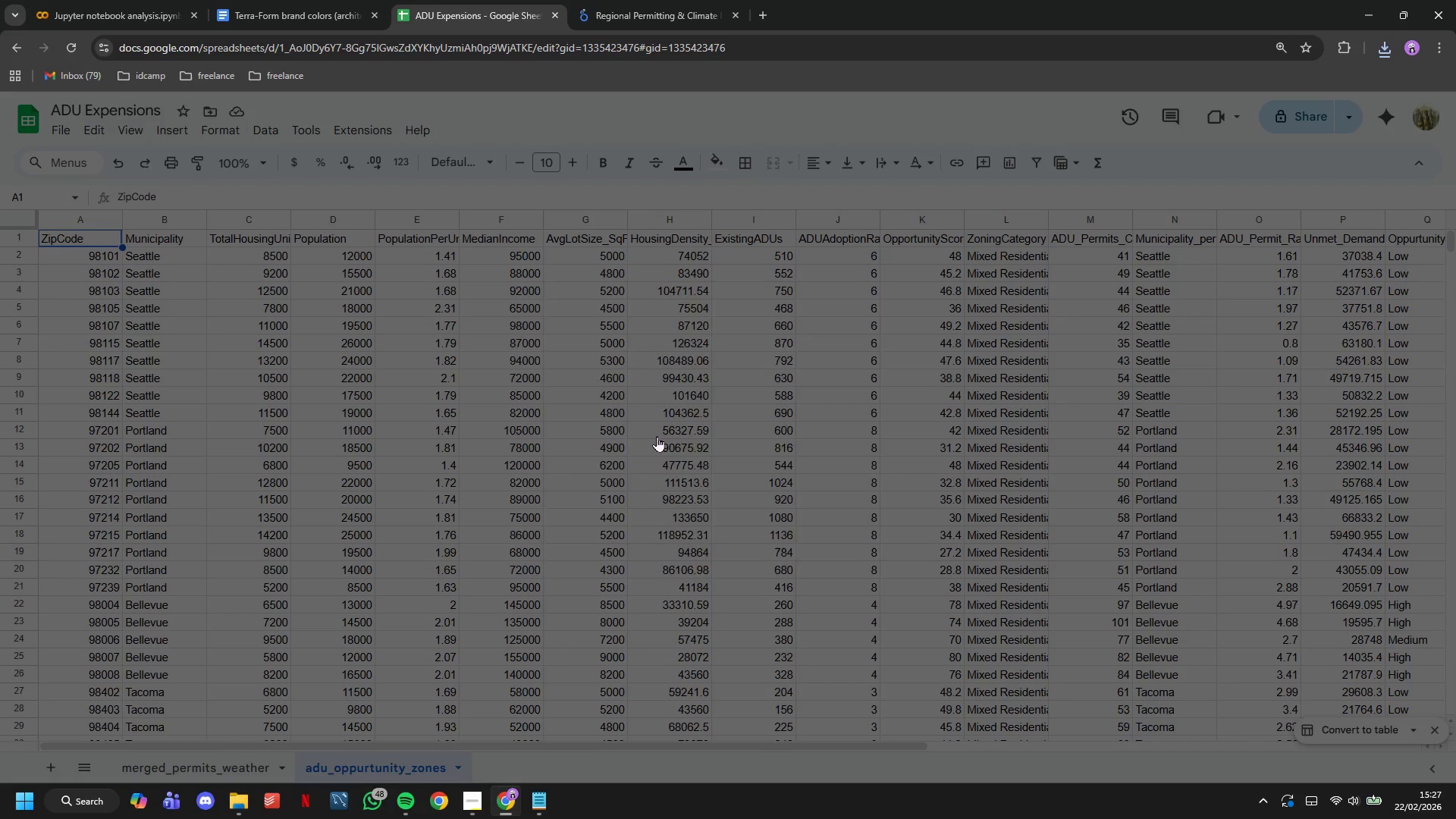 
left_click([657, 436])
 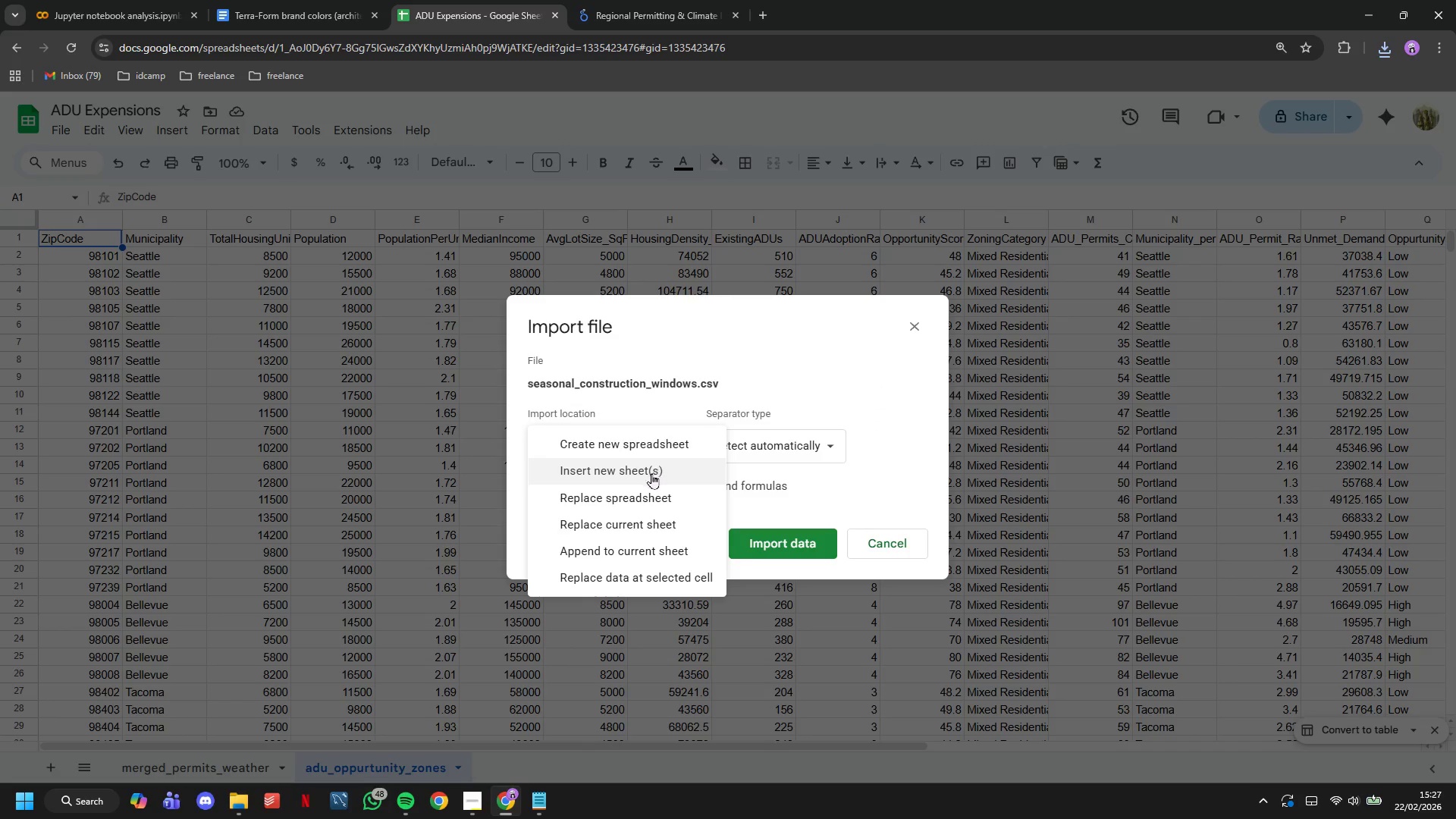 
double_click([651, 473])
 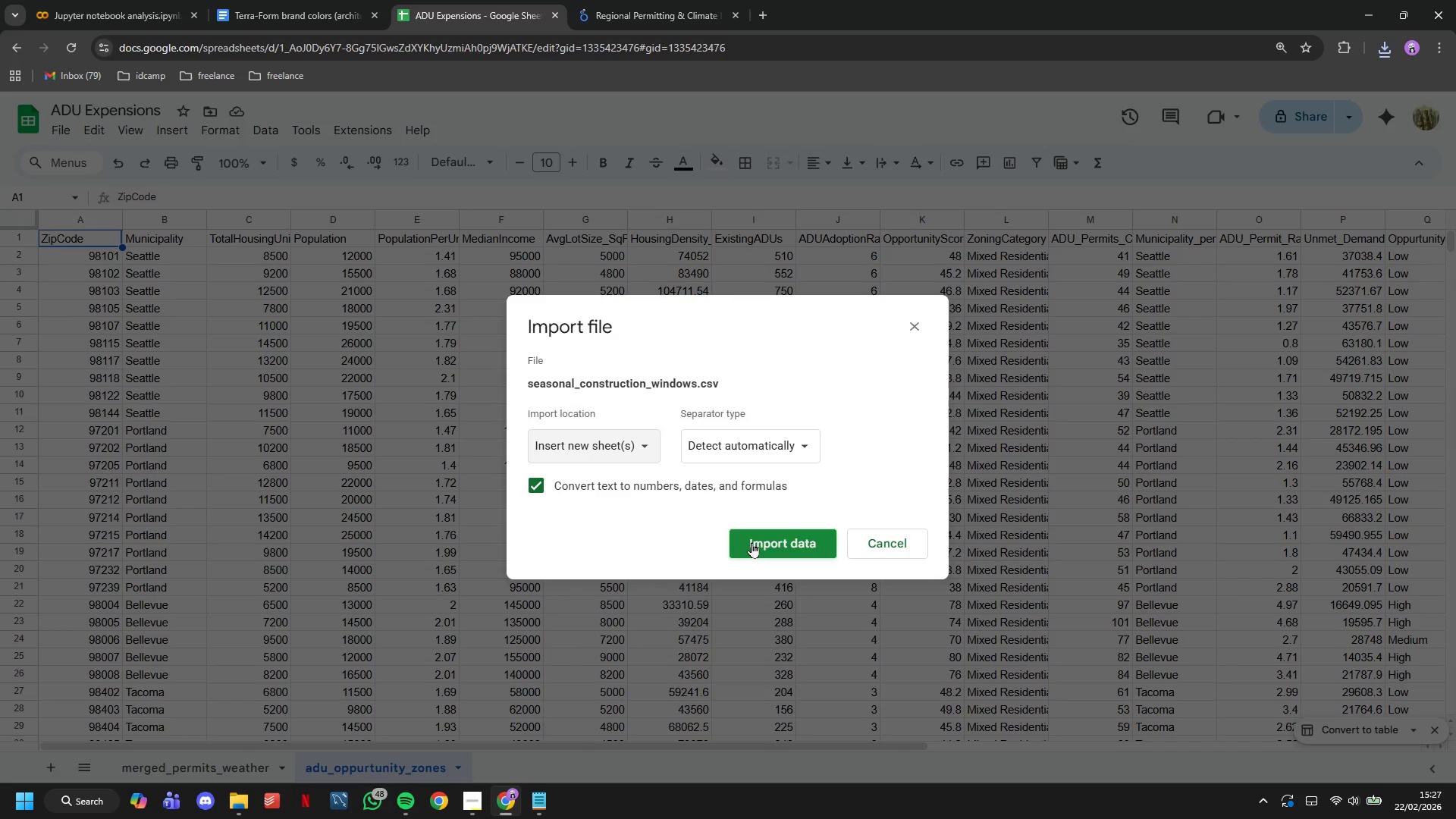 
triple_click([752, 543])
 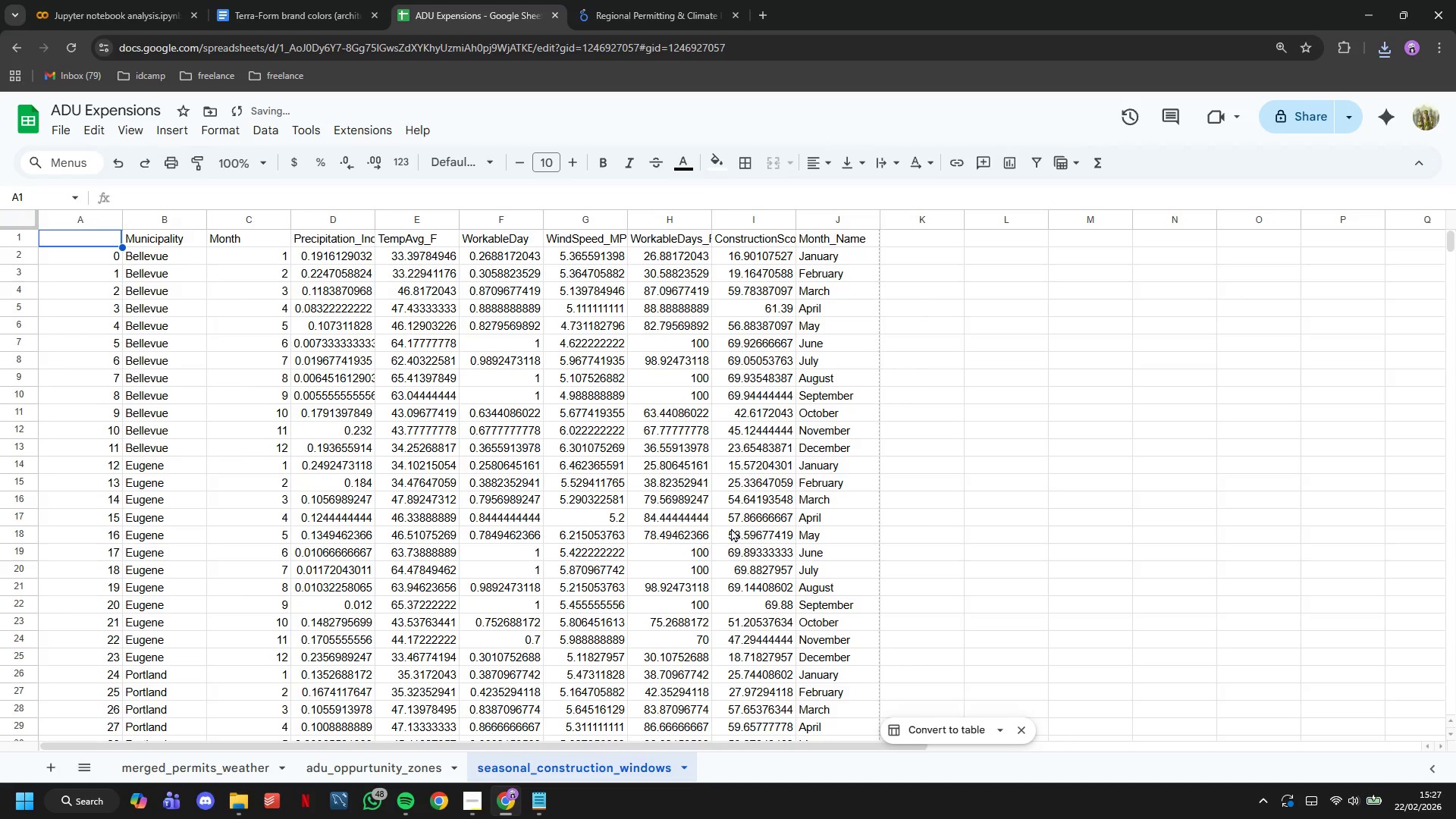 
left_click([403, 450])
 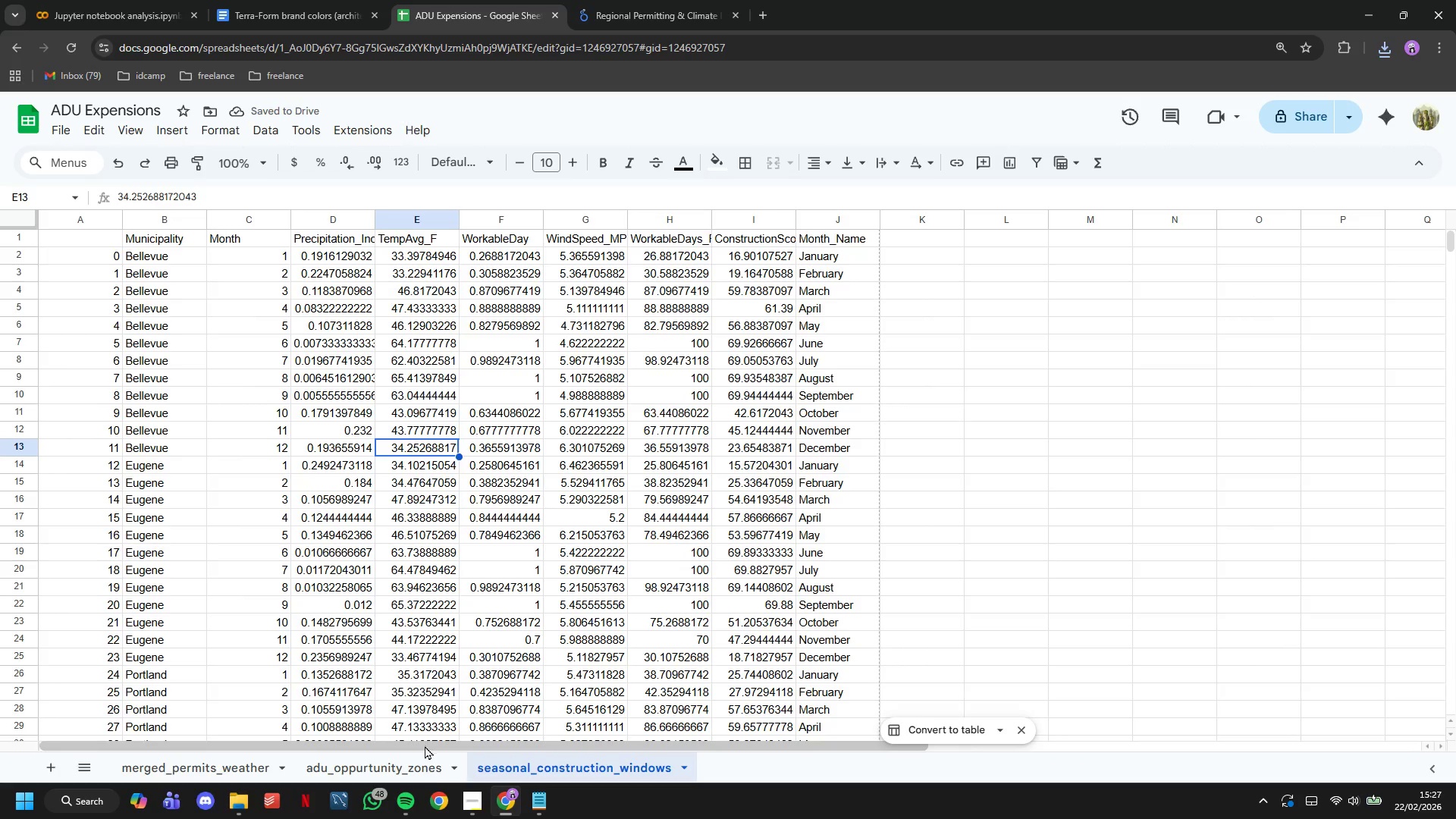 
left_click([428, 771])
 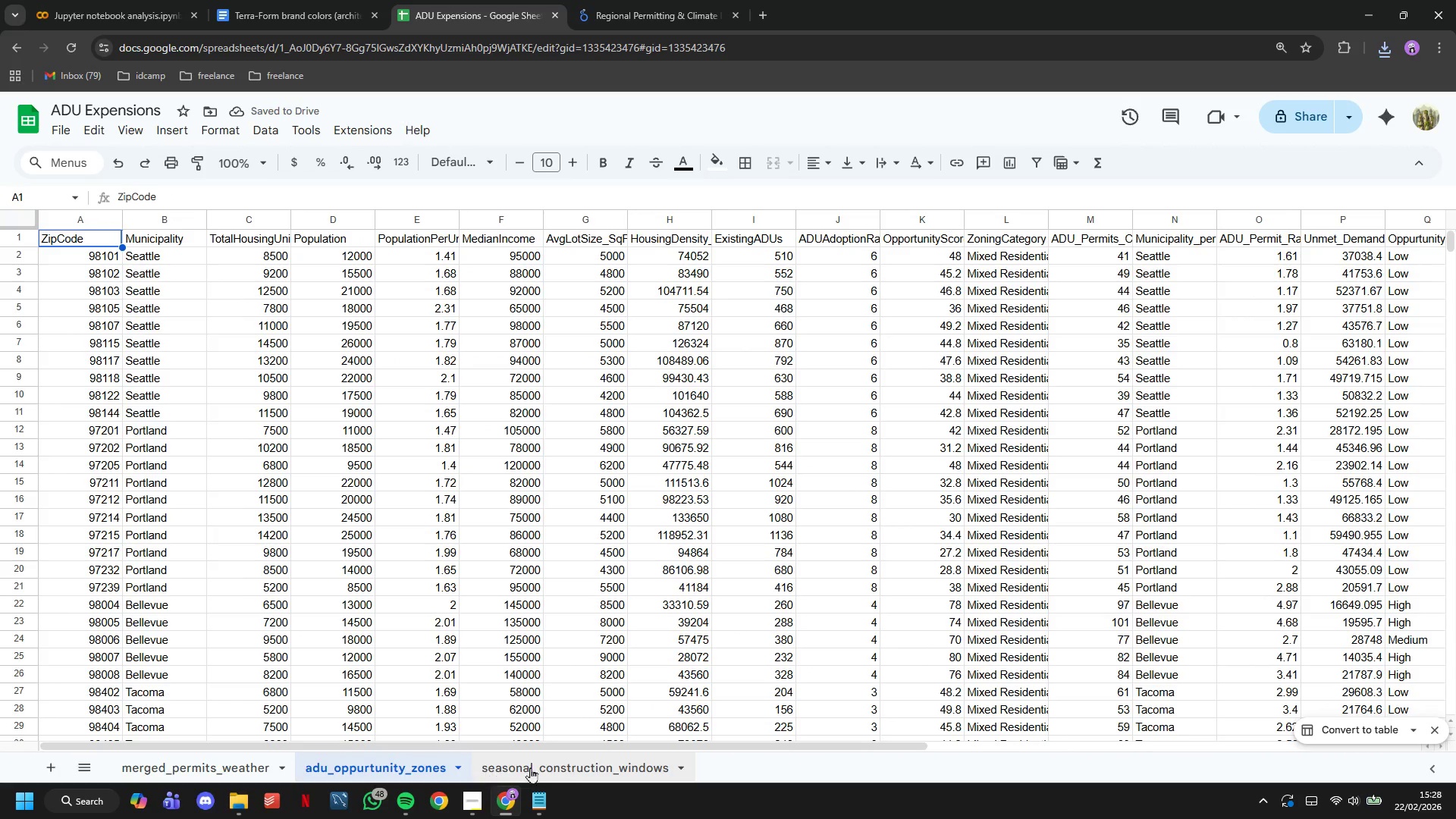 
left_click([579, 770])
 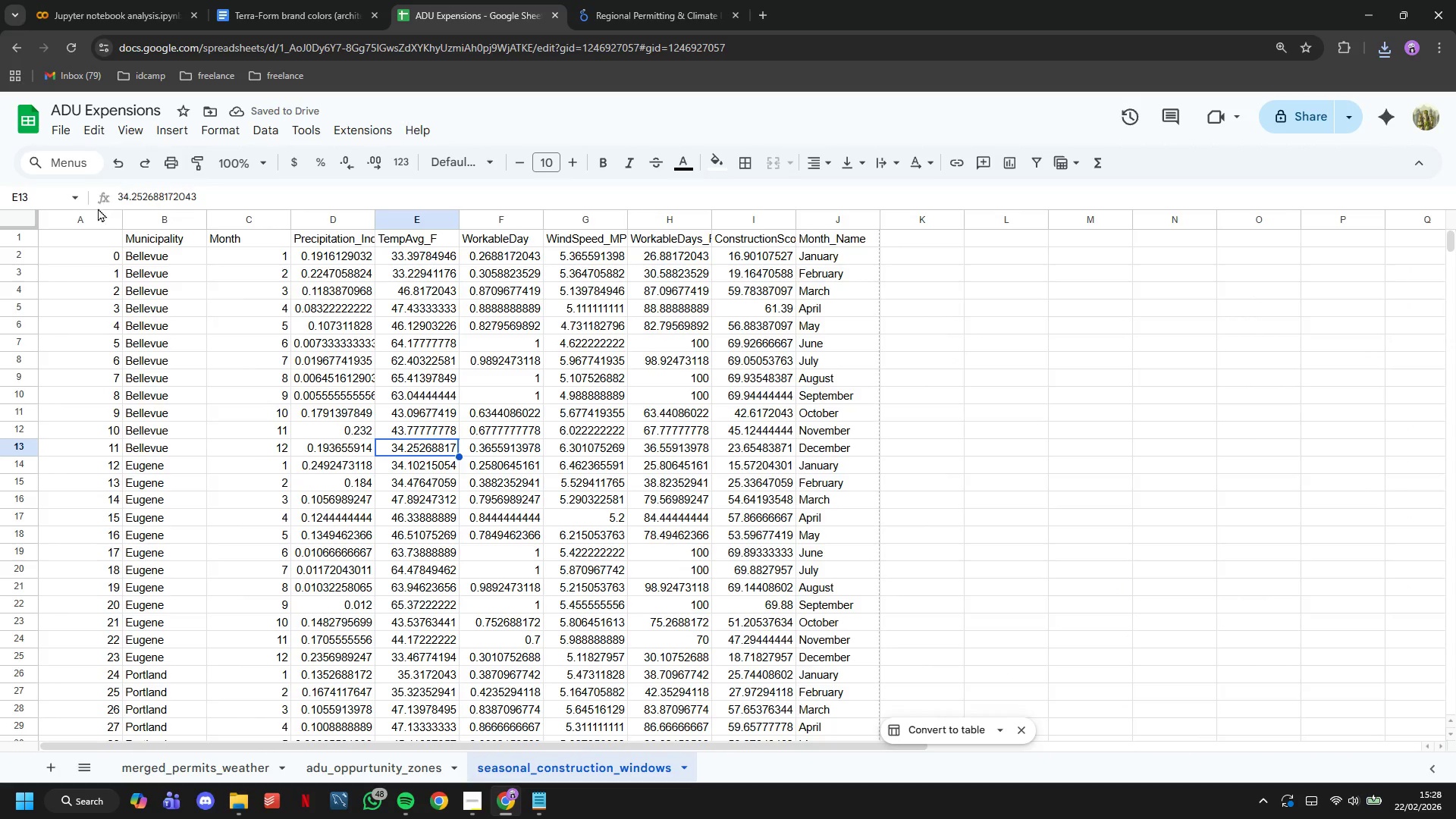 
left_click([89, 218])
 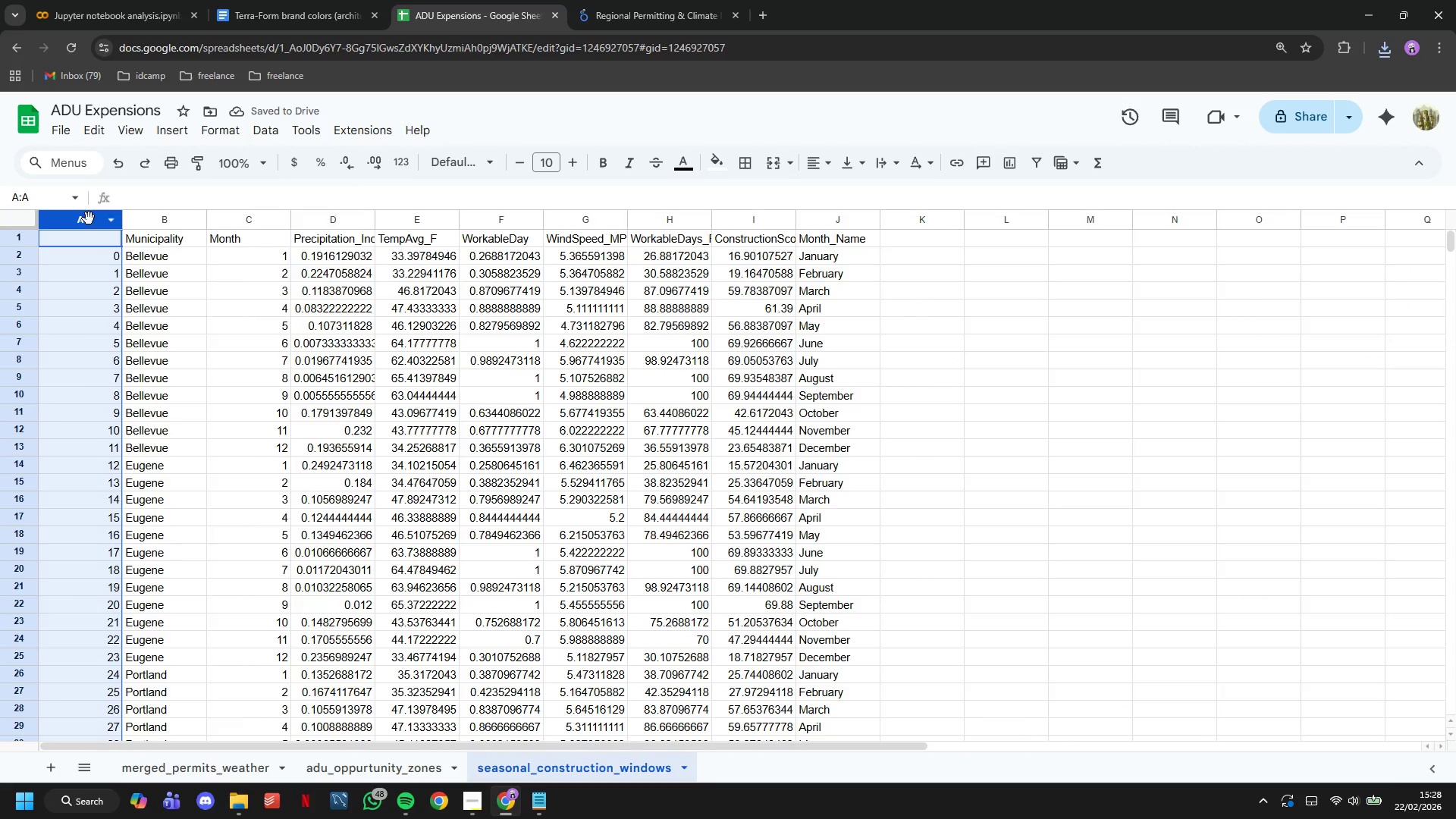 
right_click([89, 218])
 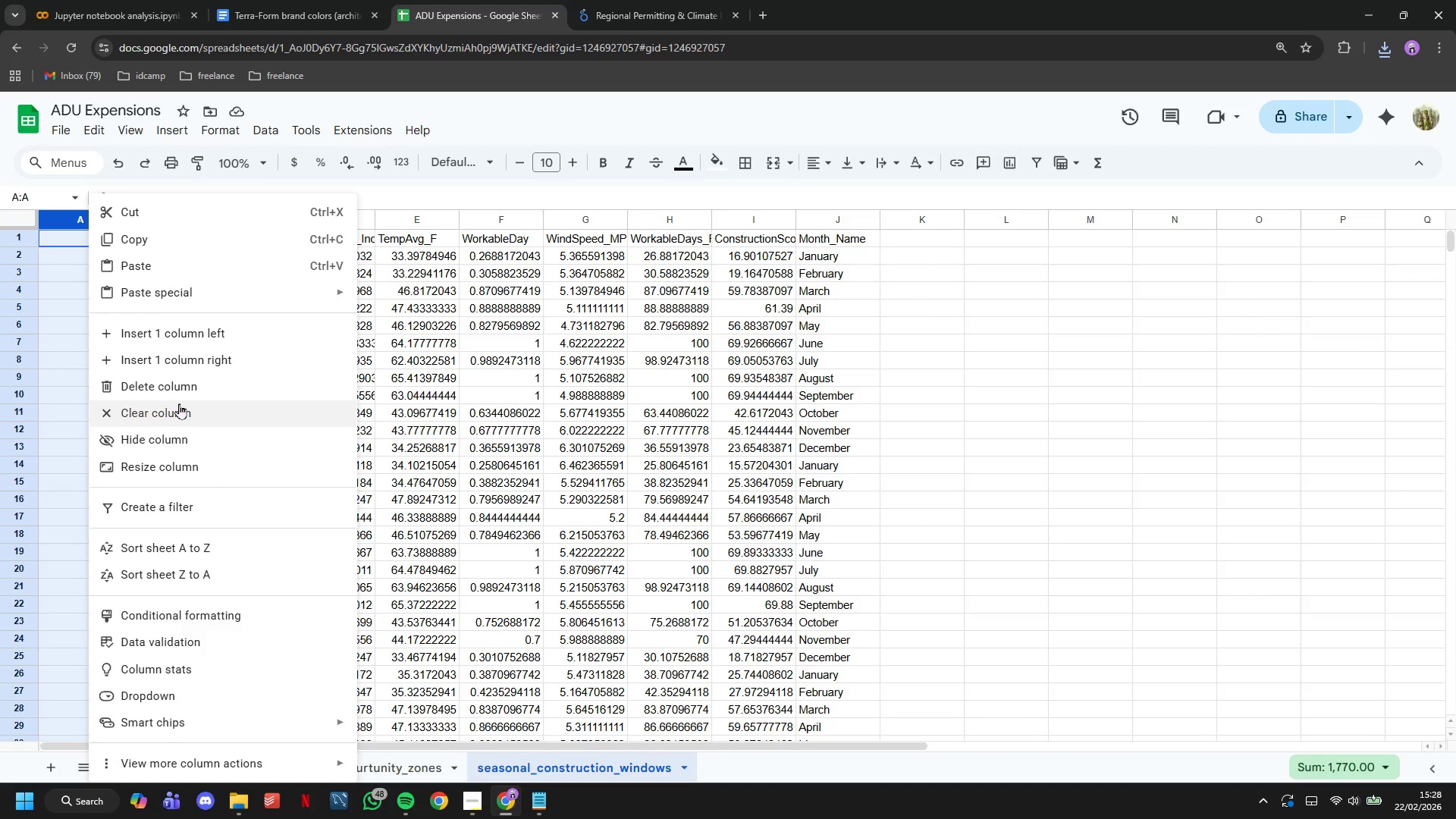 
left_click([163, 387])
 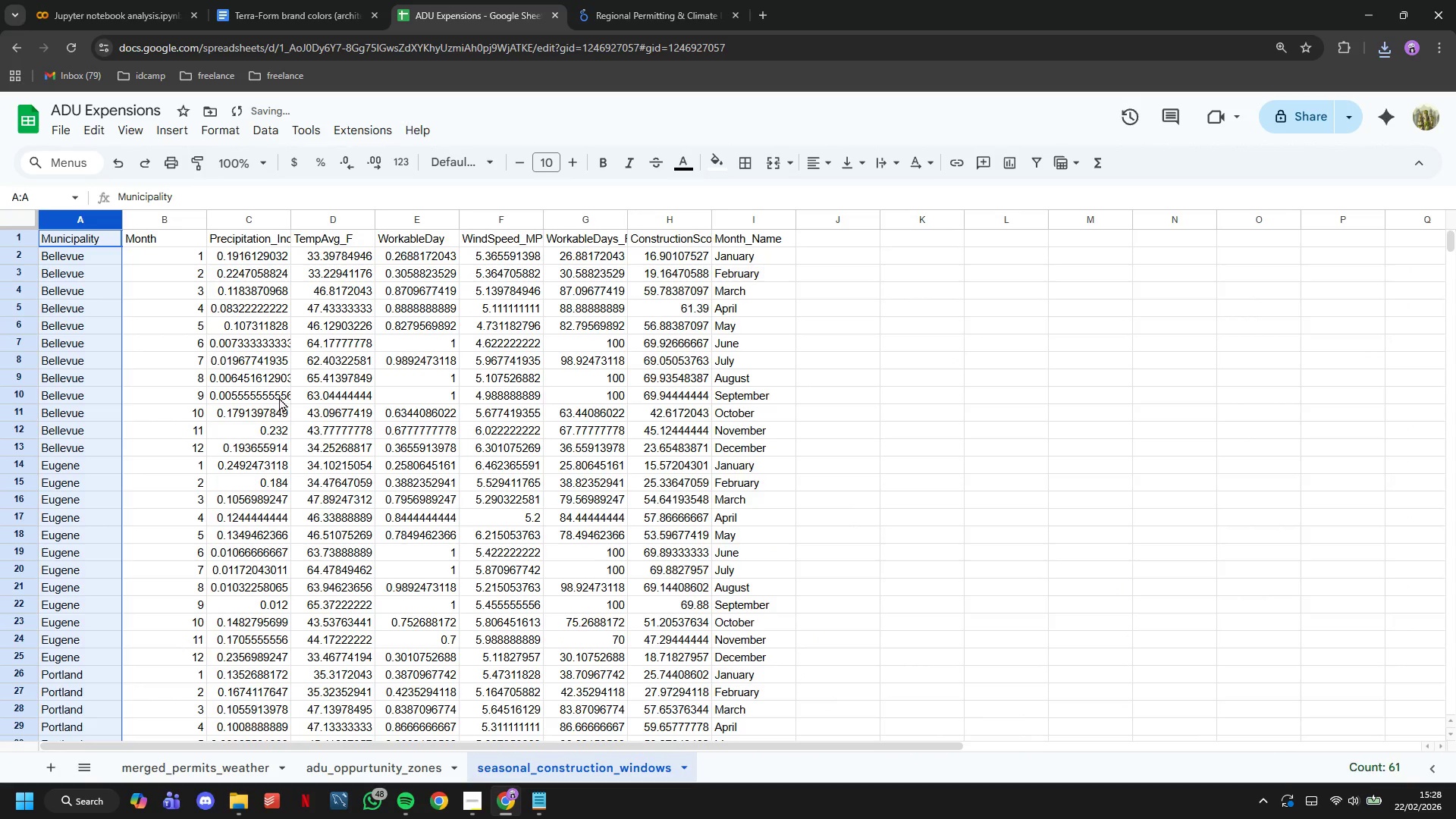 
left_click([280, 397])
 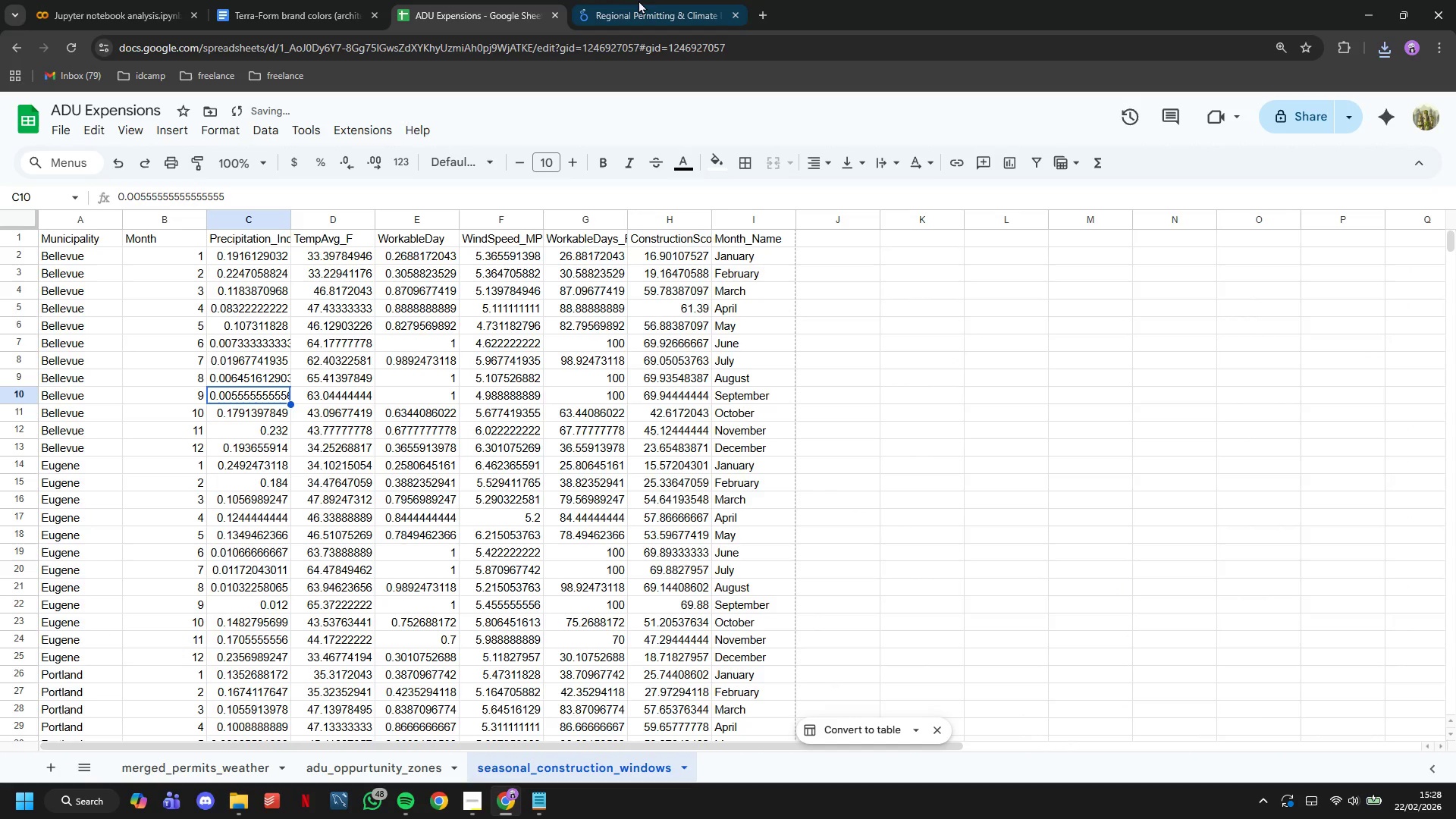 
left_click([636, 0])
 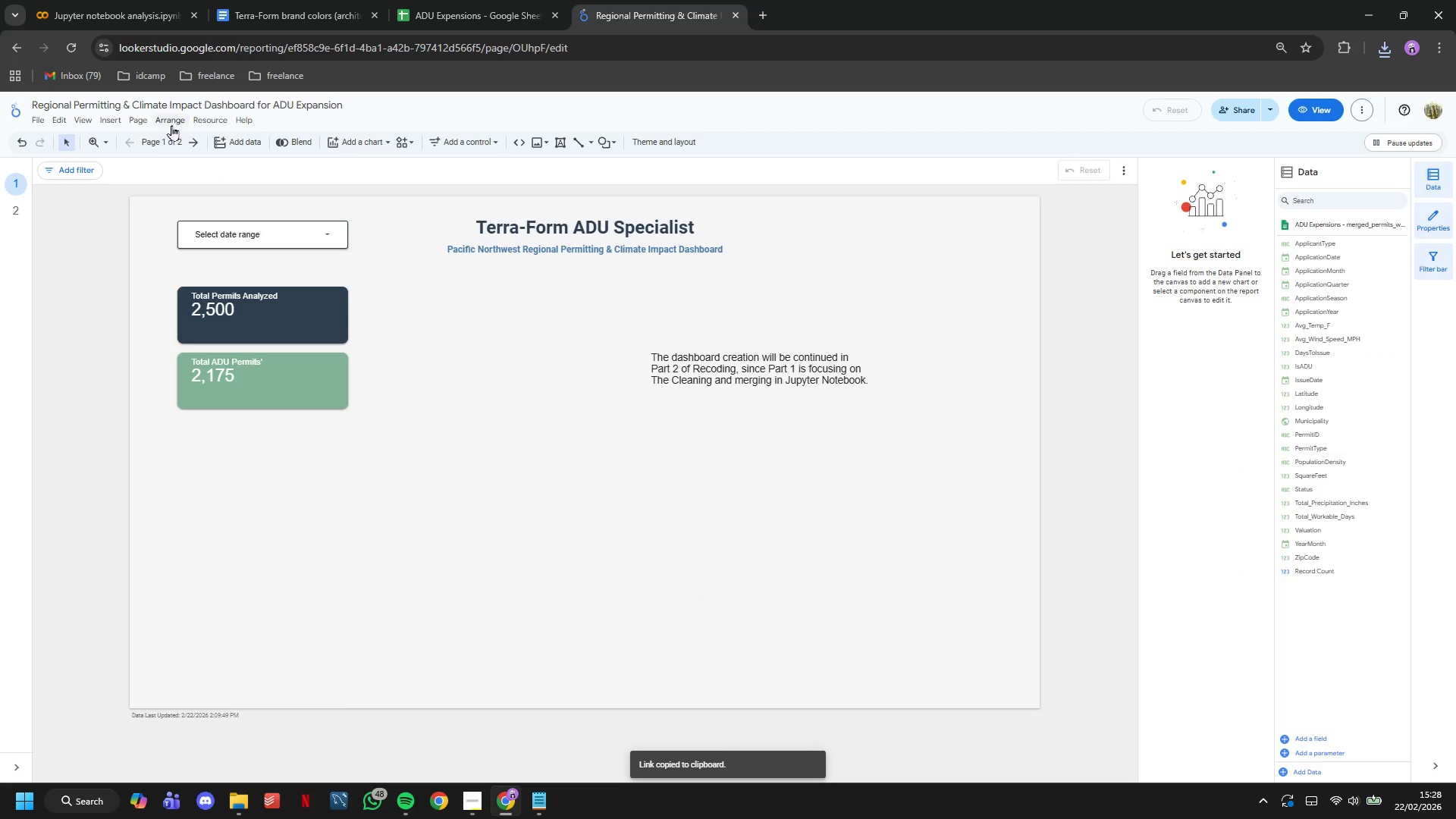 
left_click([212, 121])
 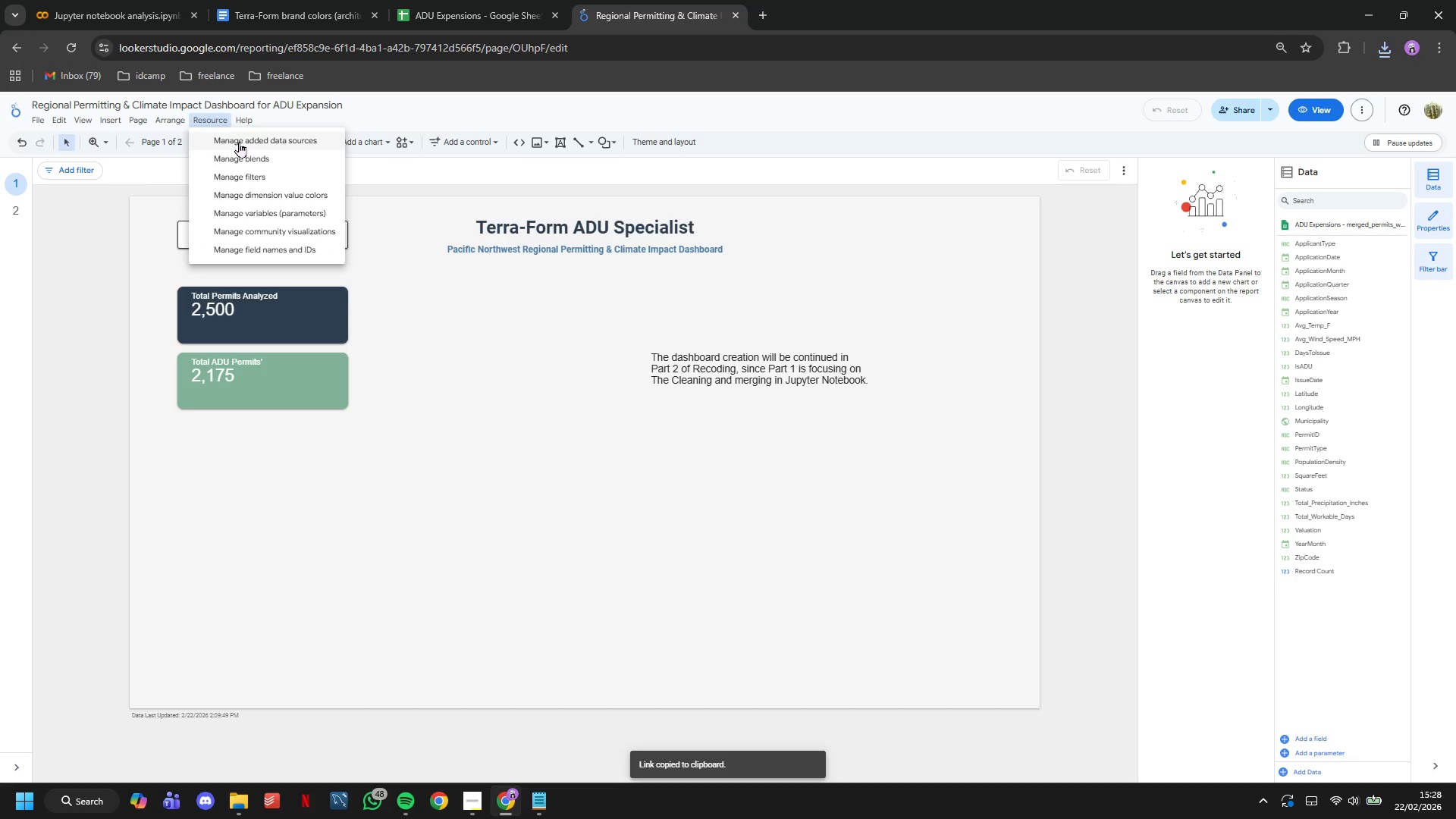 
left_click([239, 142])
 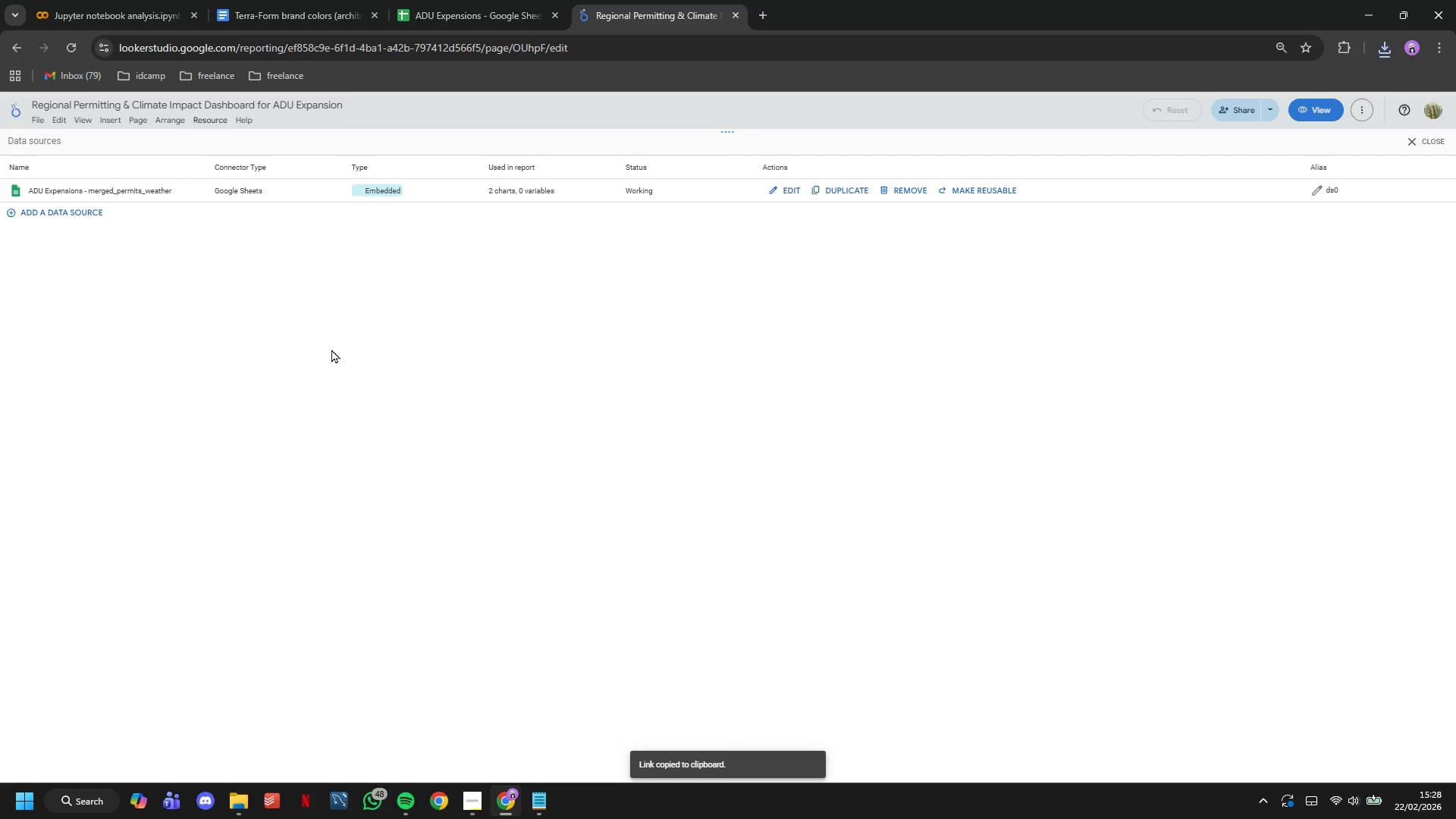 
left_click([96, 208])
 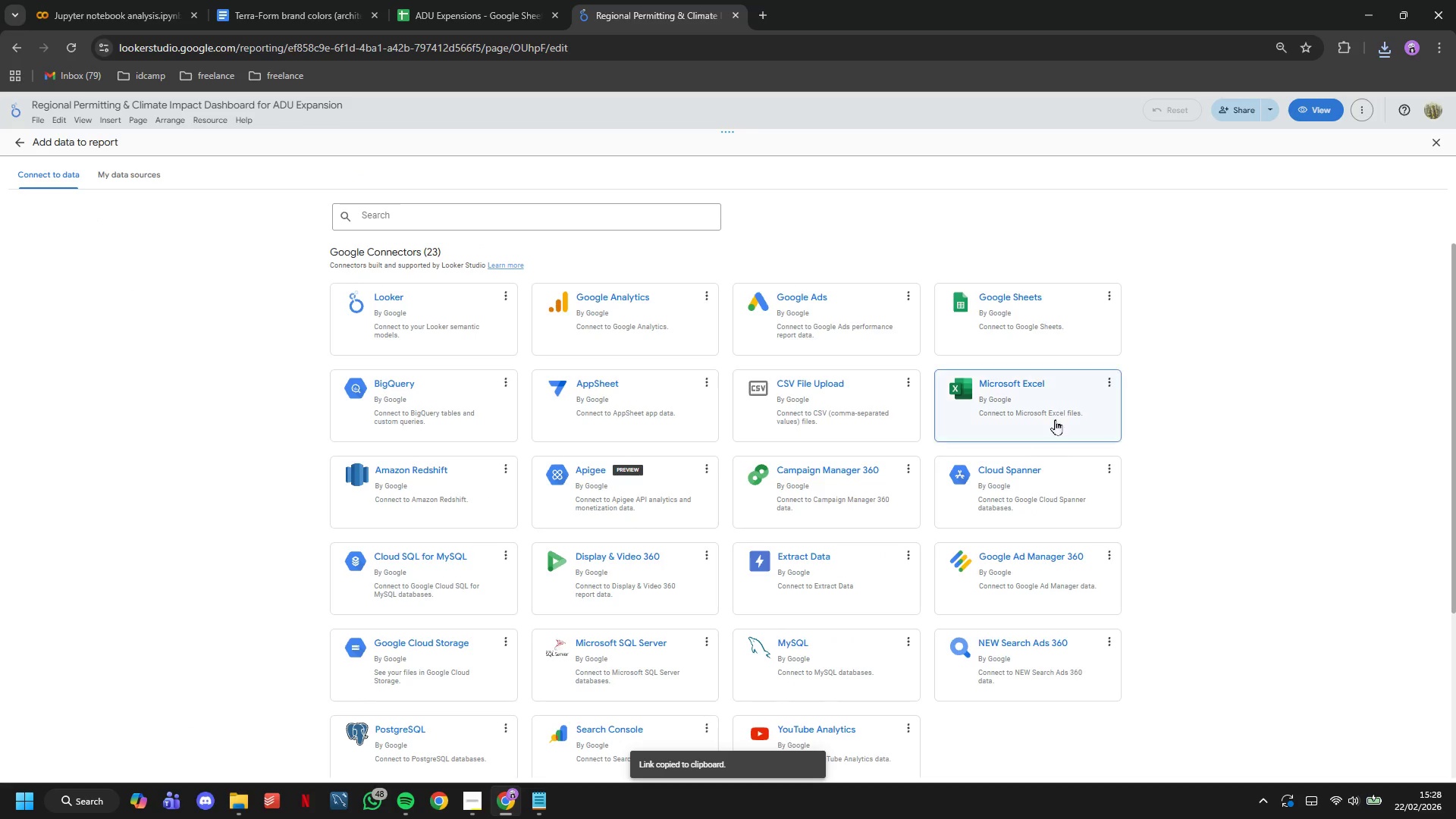 
left_click([1018, 328])
 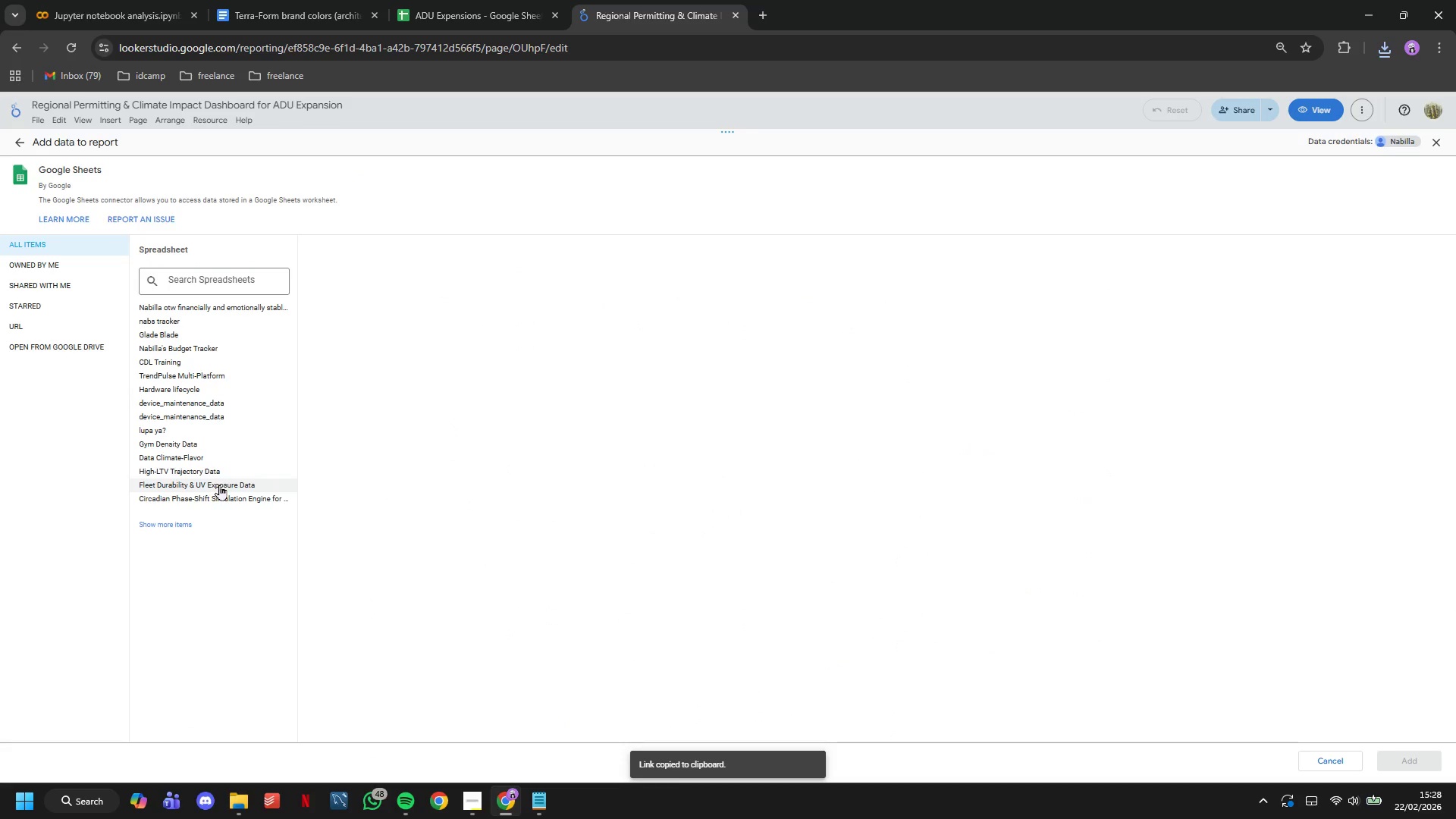 
wait(5.39)
 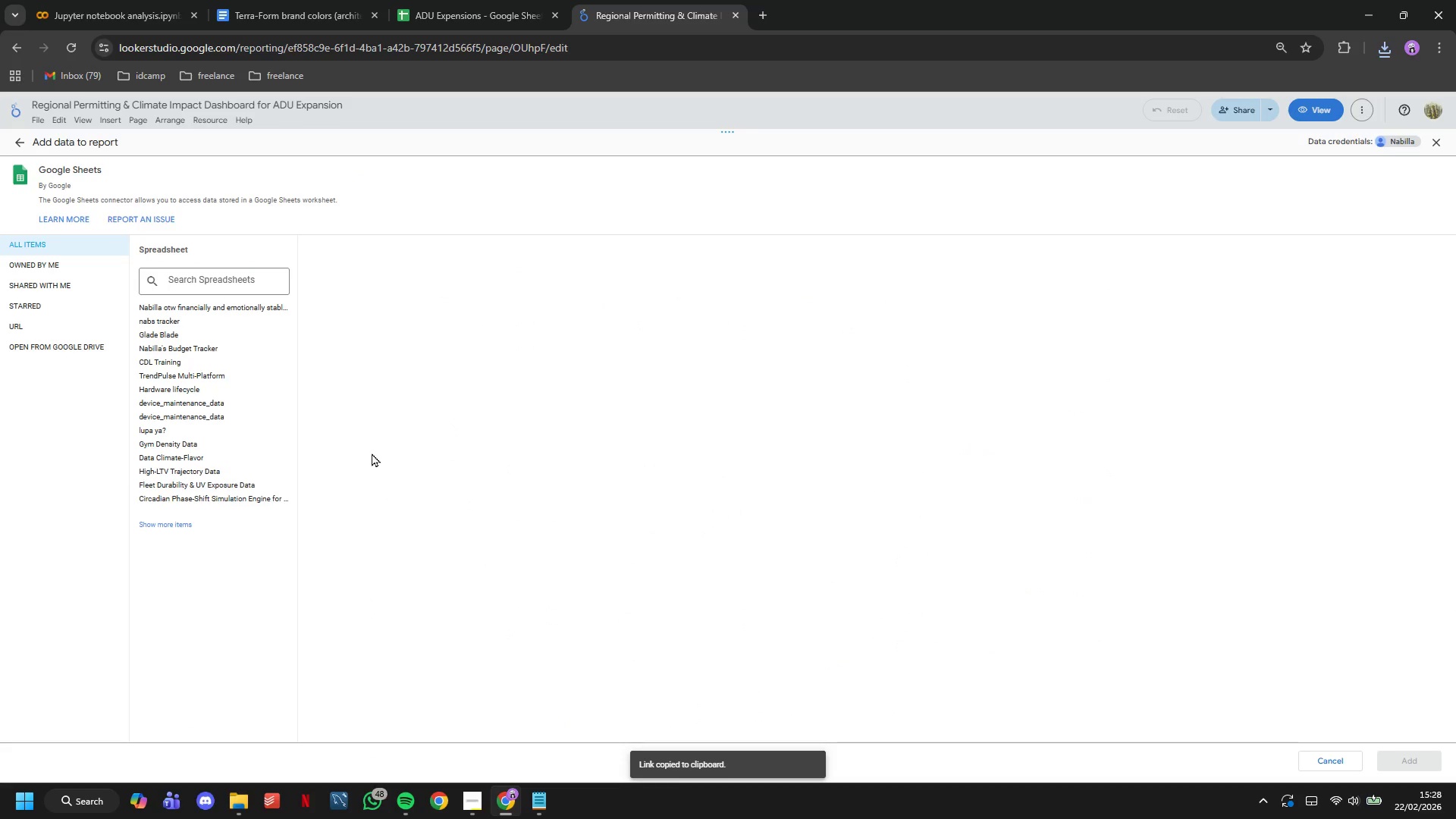 
left_click([108, 326])
 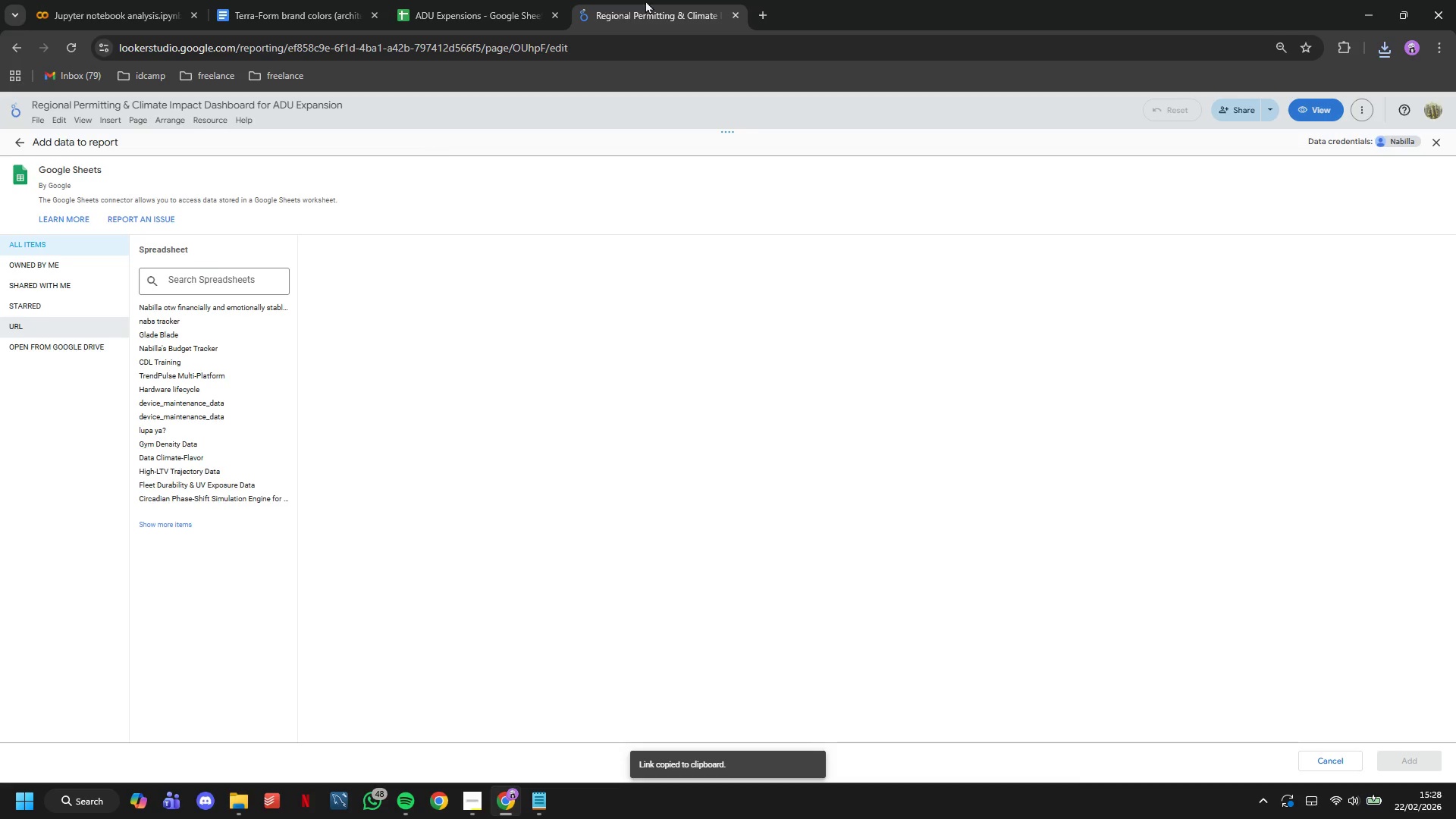 
left_click([548, 0])
 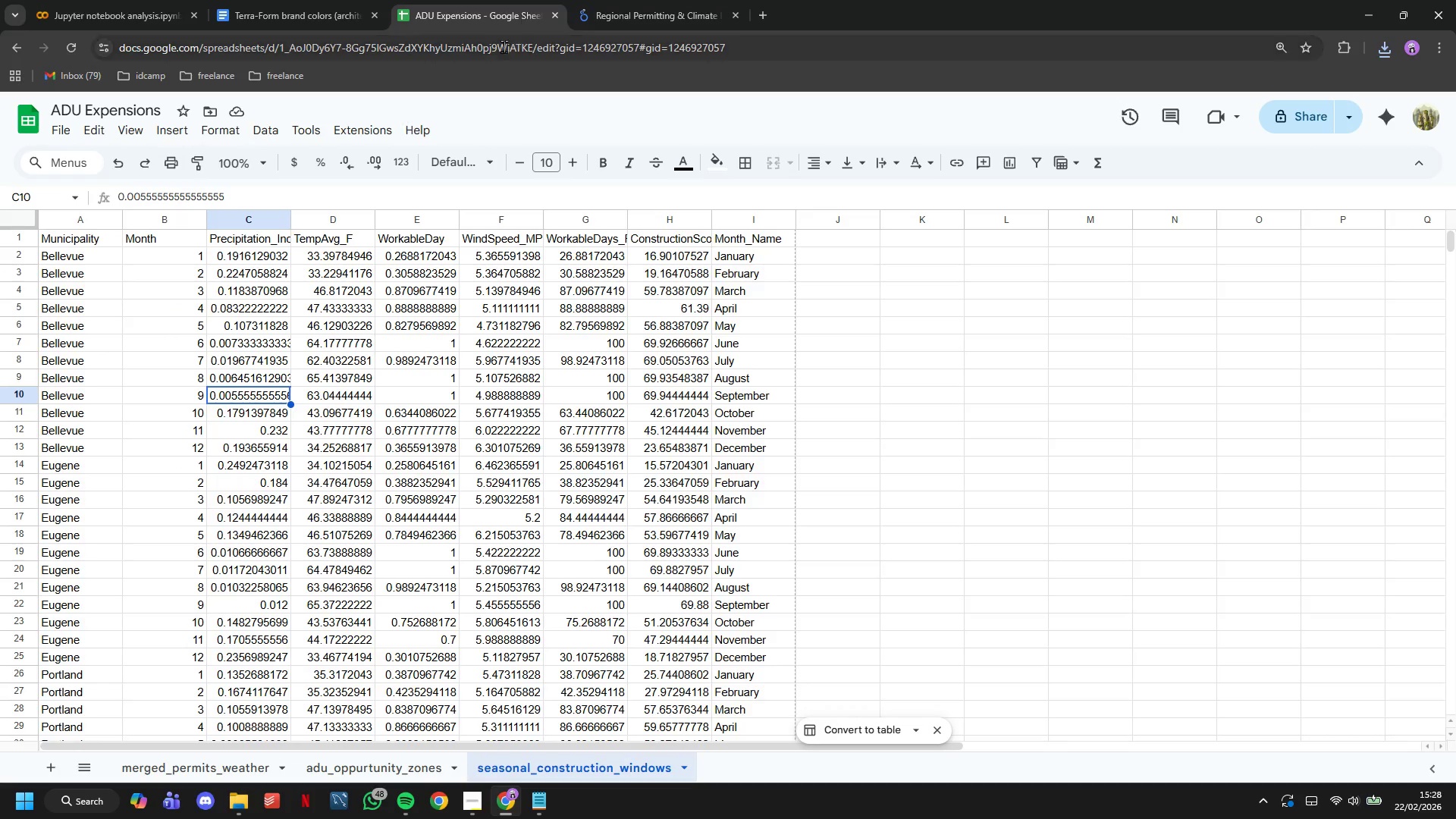 
left_click([502, 45])
 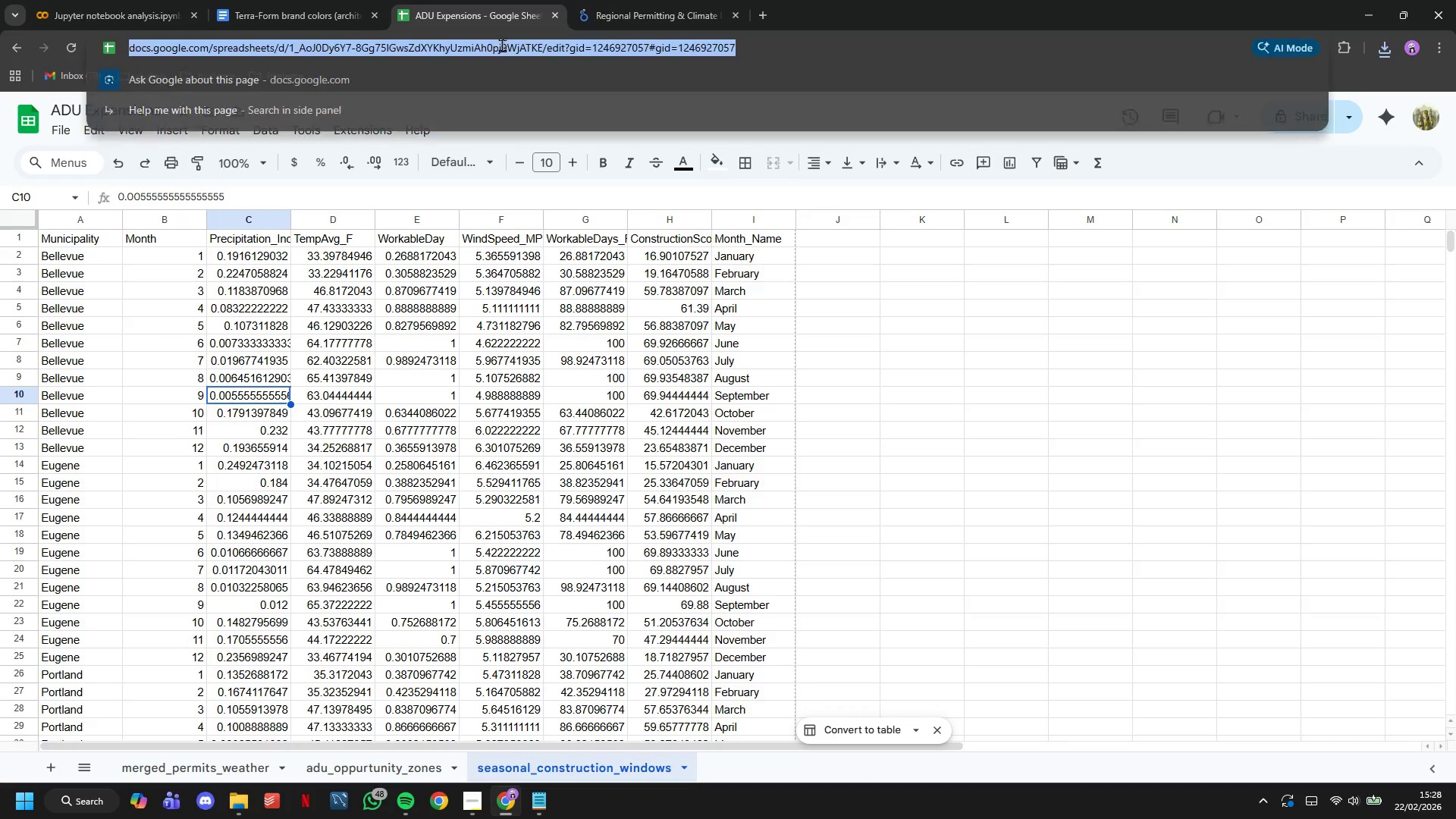 
key(Control+C)
 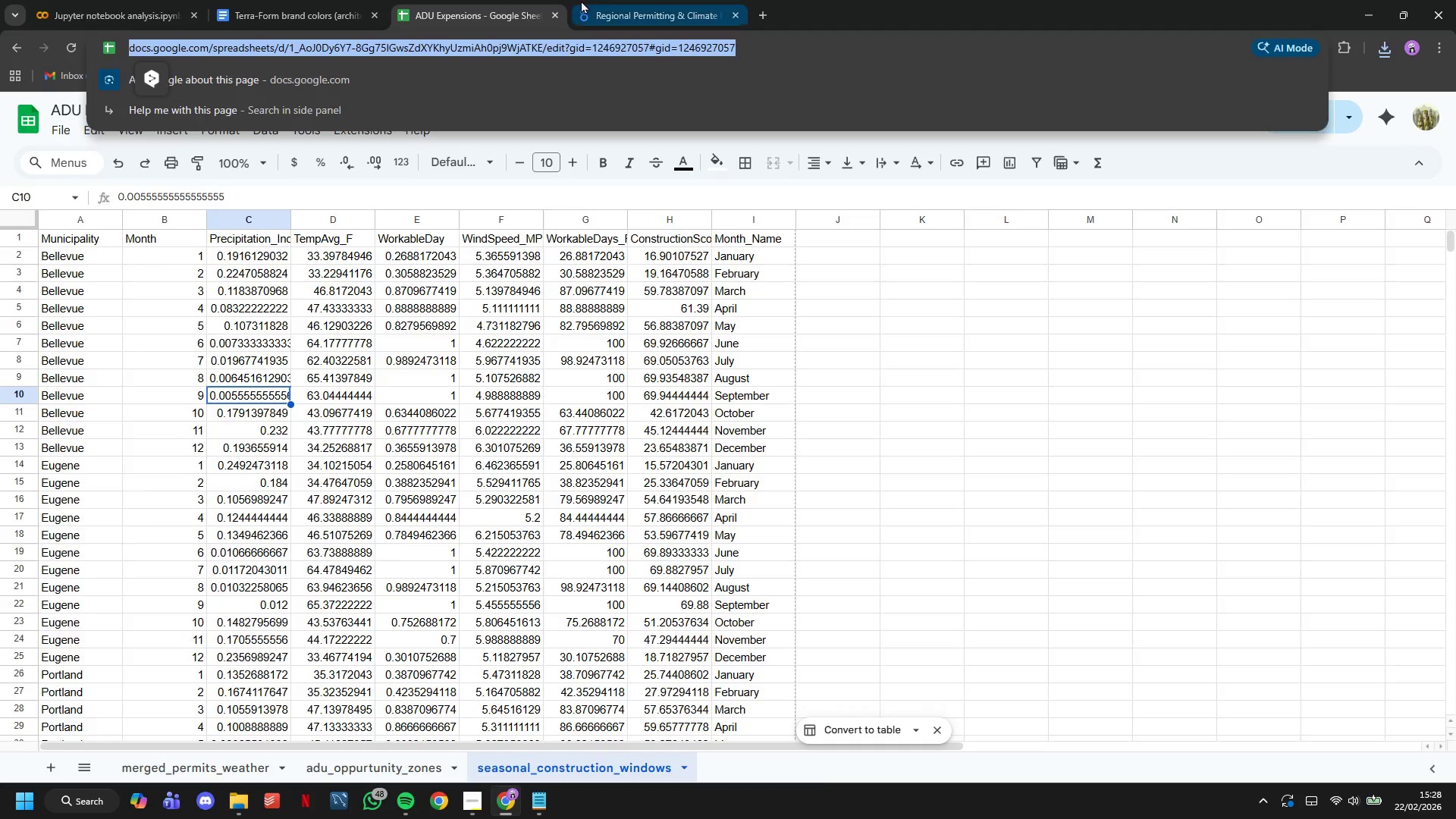 
left_click([581, 0])
 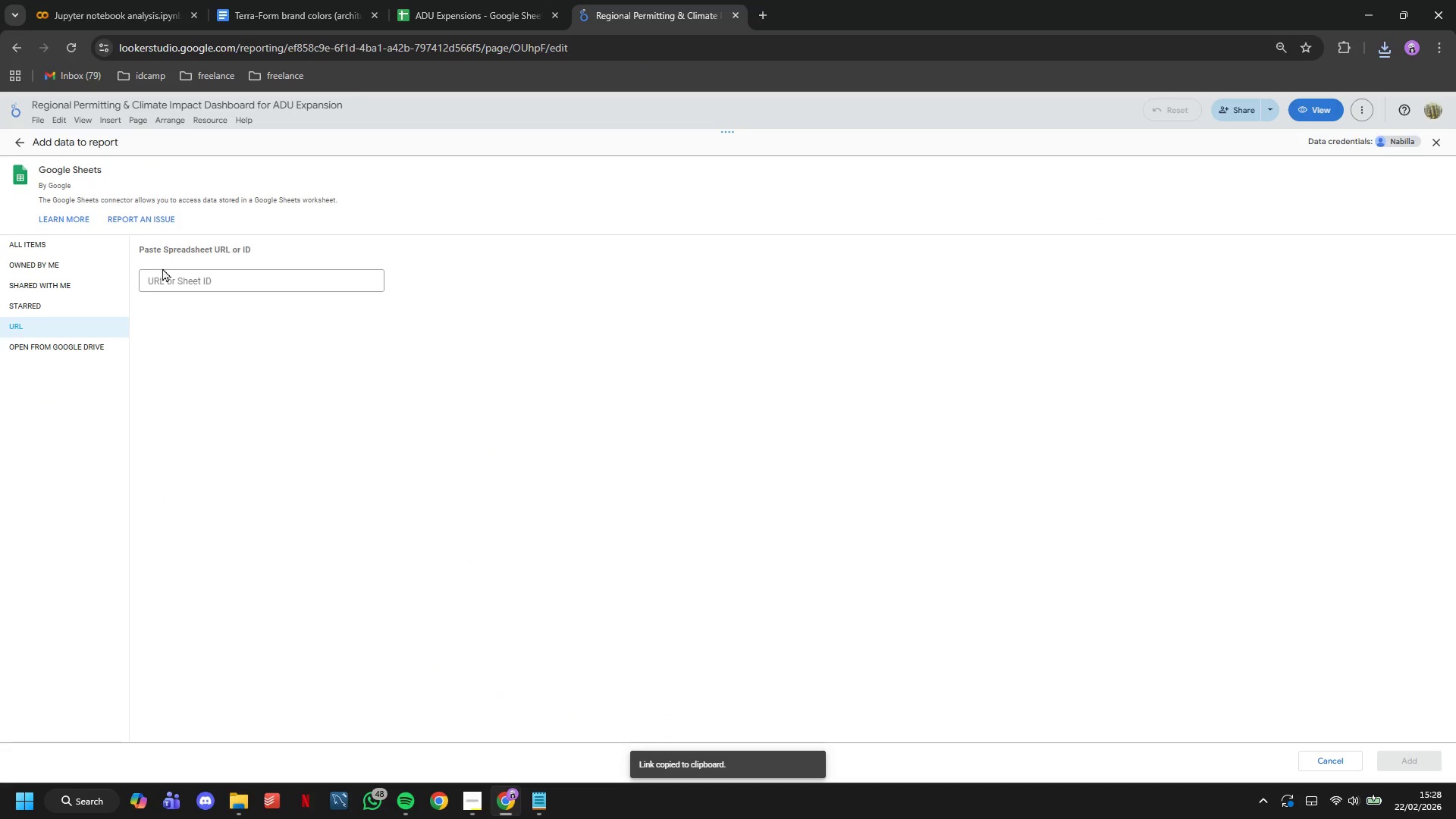 
left_click([179, 281])
 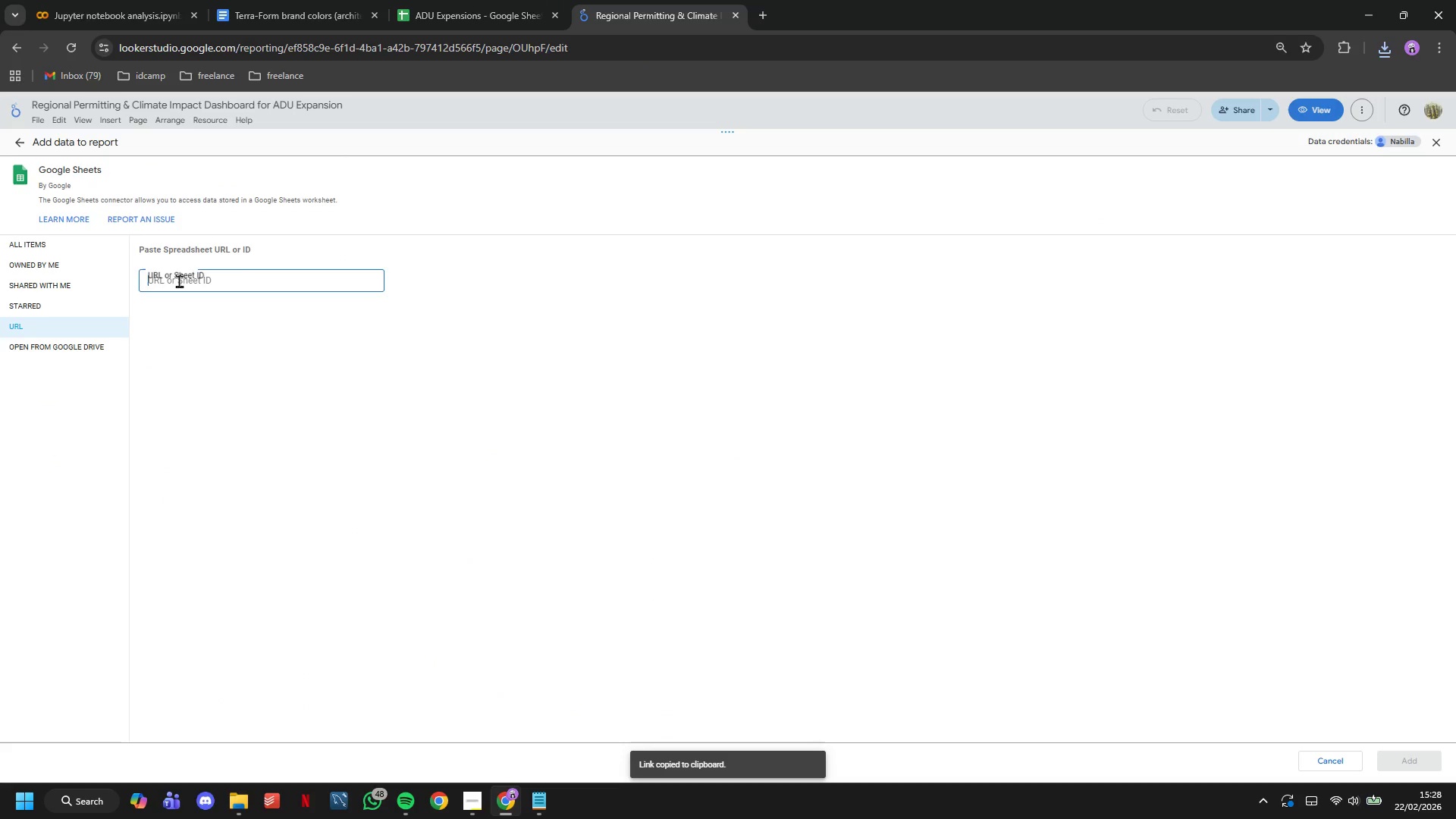 
key(Control+V)
 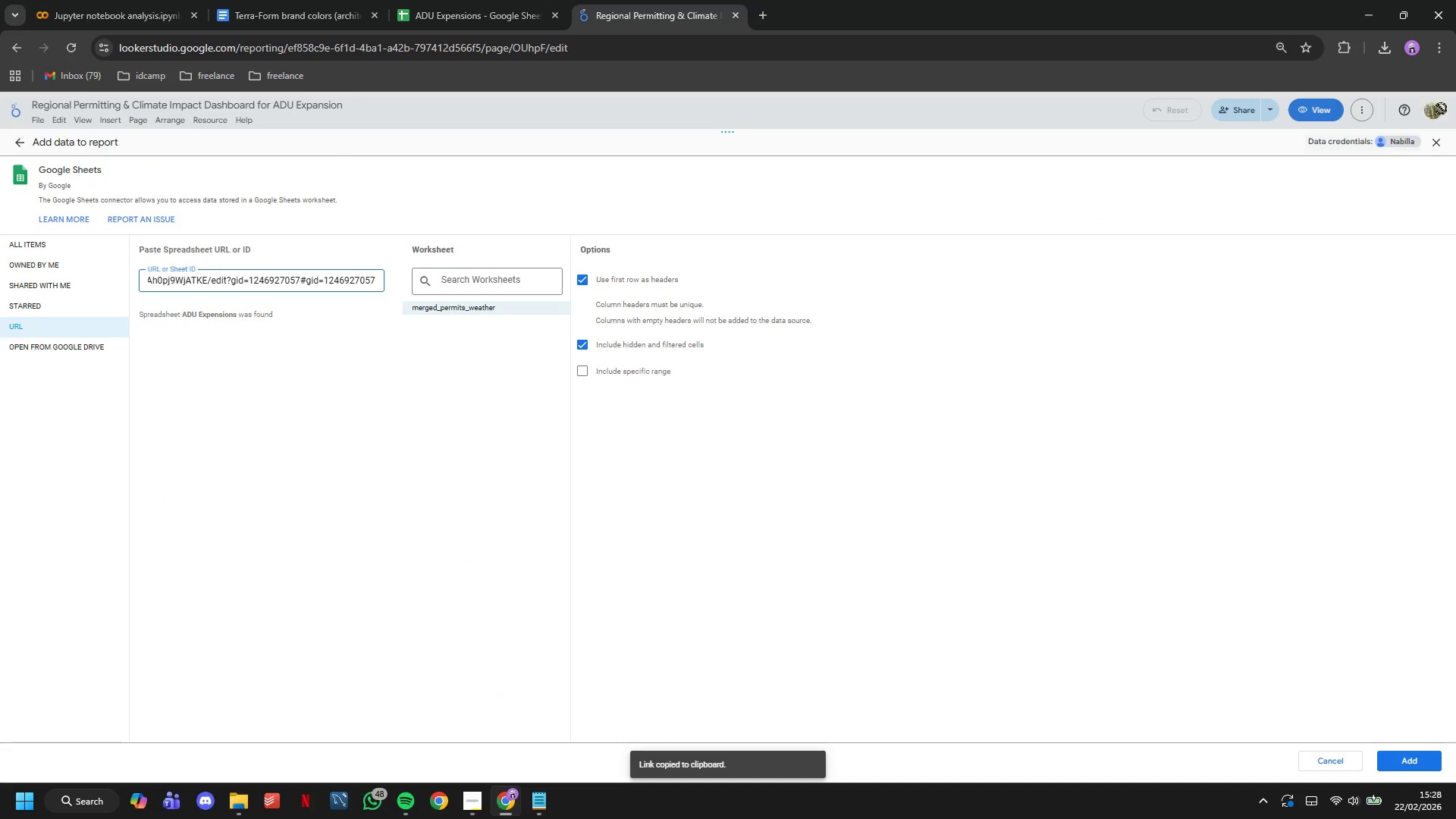 
left_click([1436, 139])
 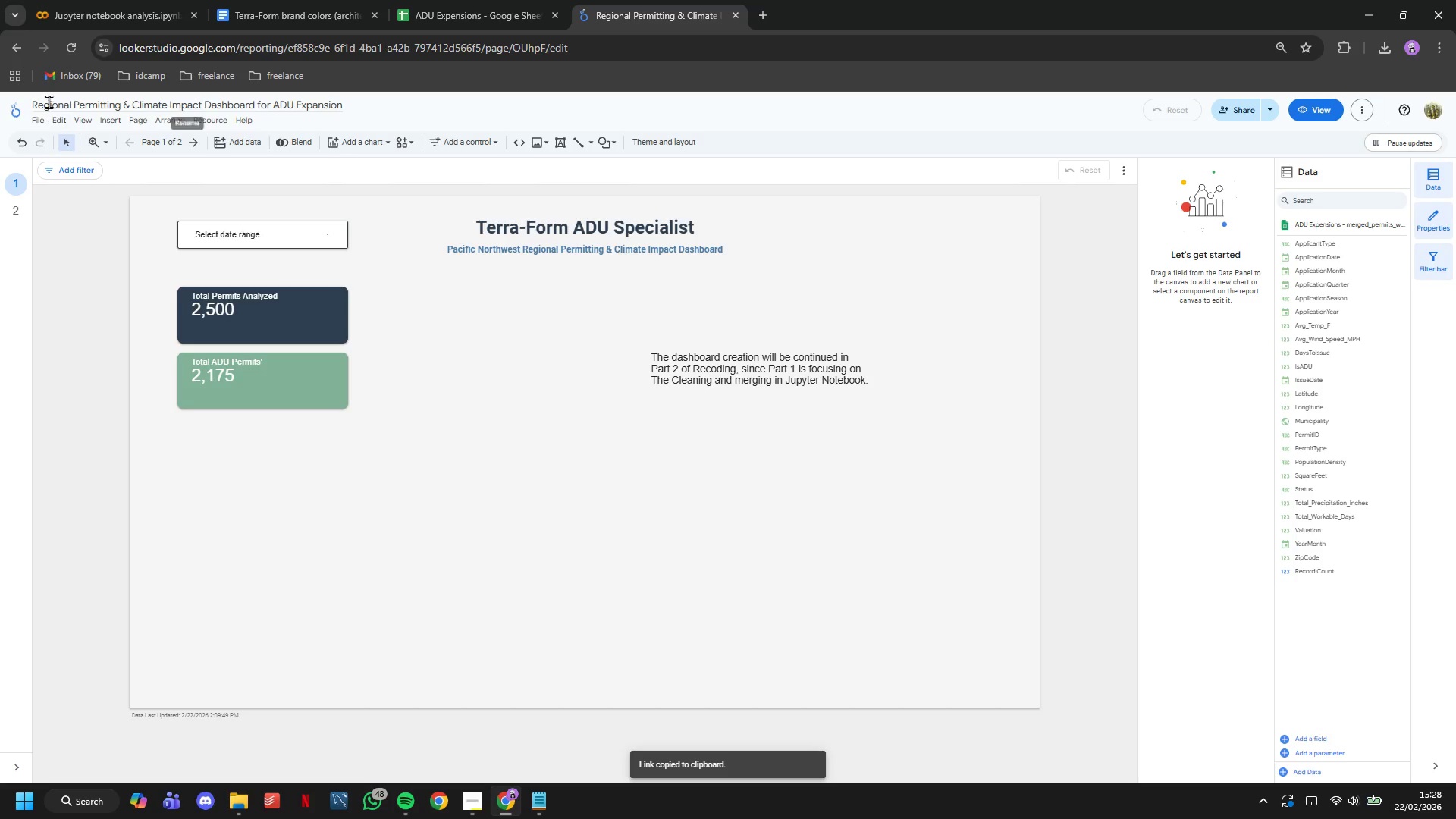 
left_click([14, 113])
 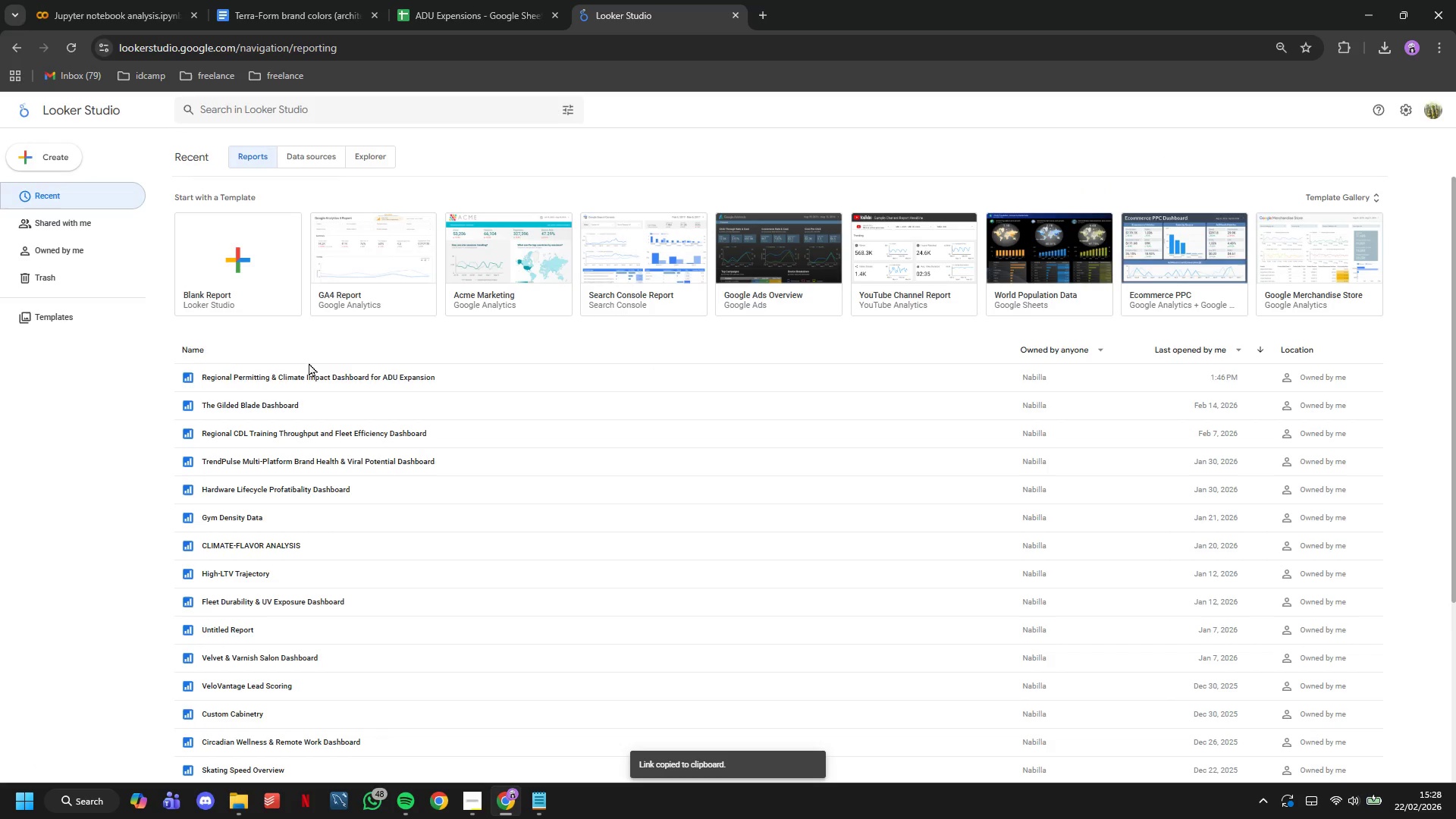 
left_click([318, 374])
 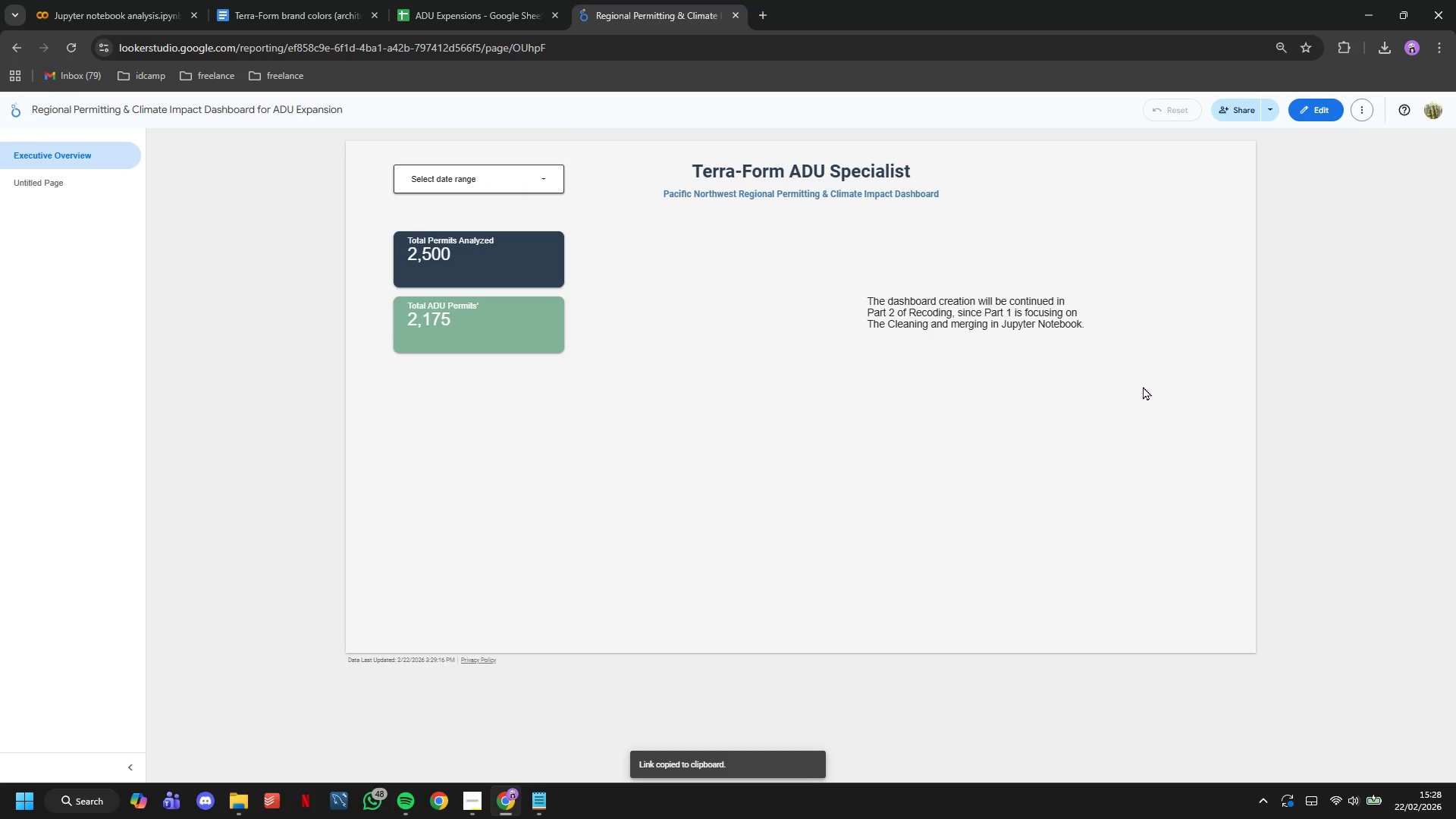 
left_click([1327, 112])
 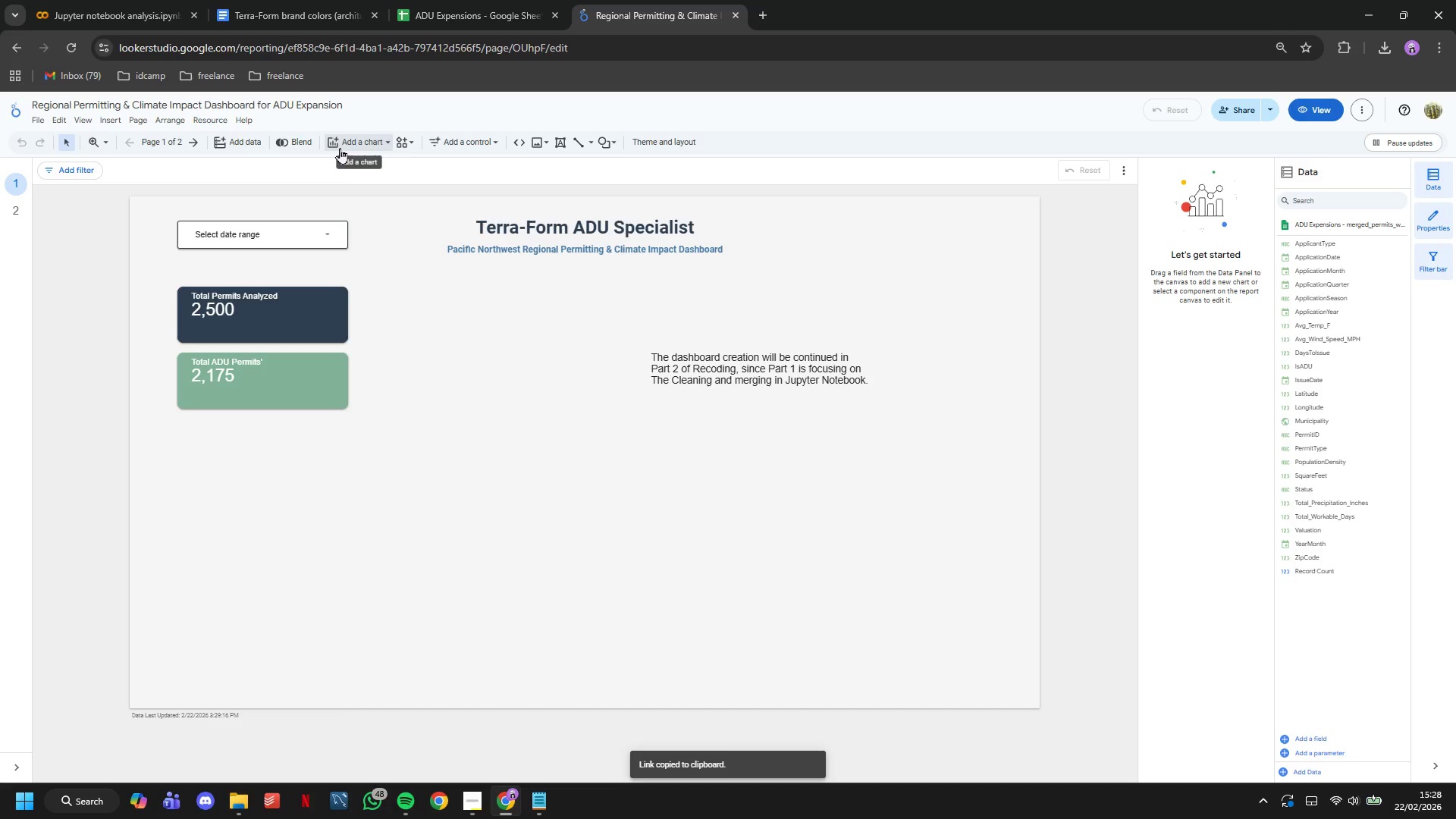 
left_click([246, 141])
 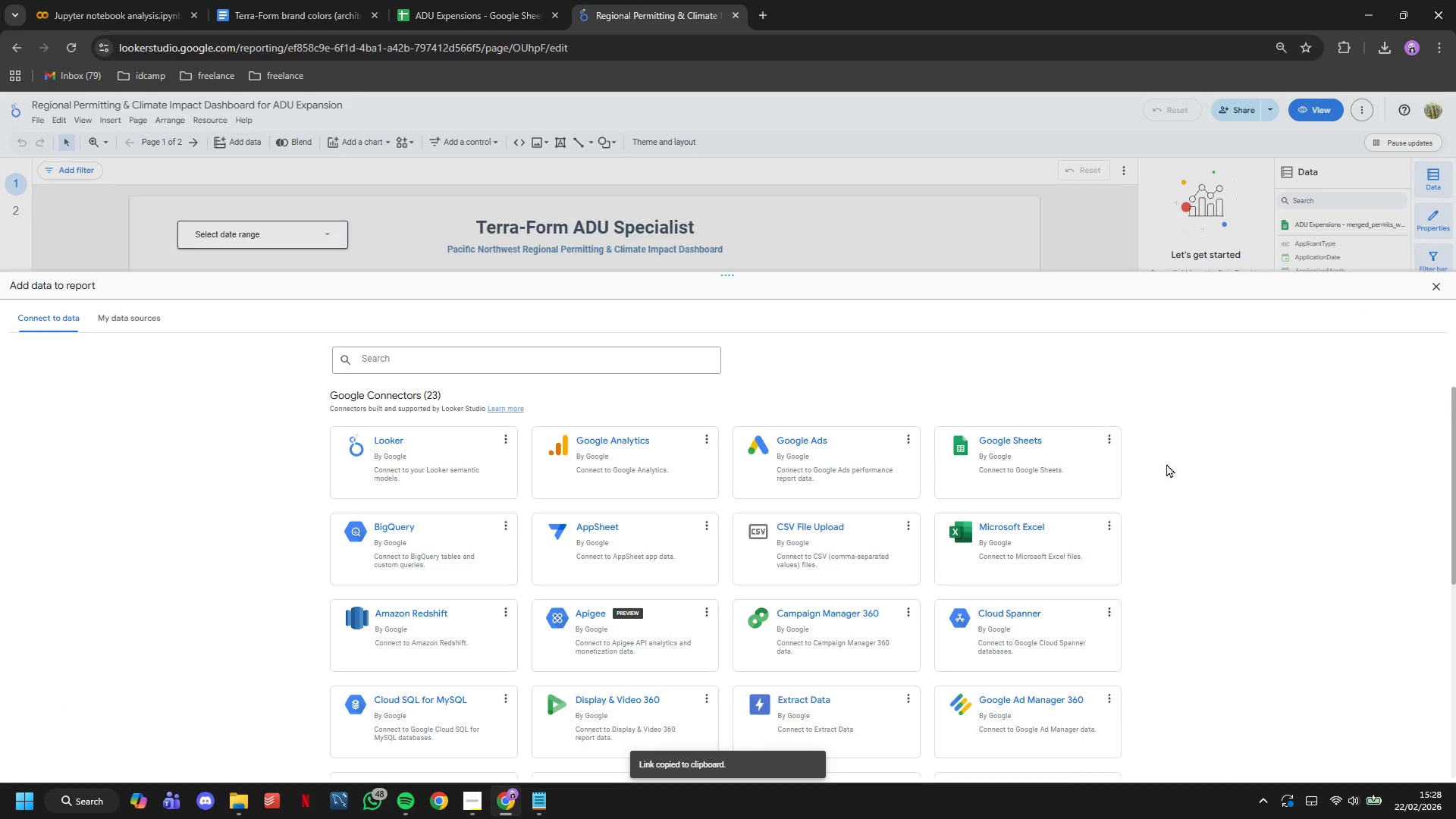 
left_click([1040, 448])
 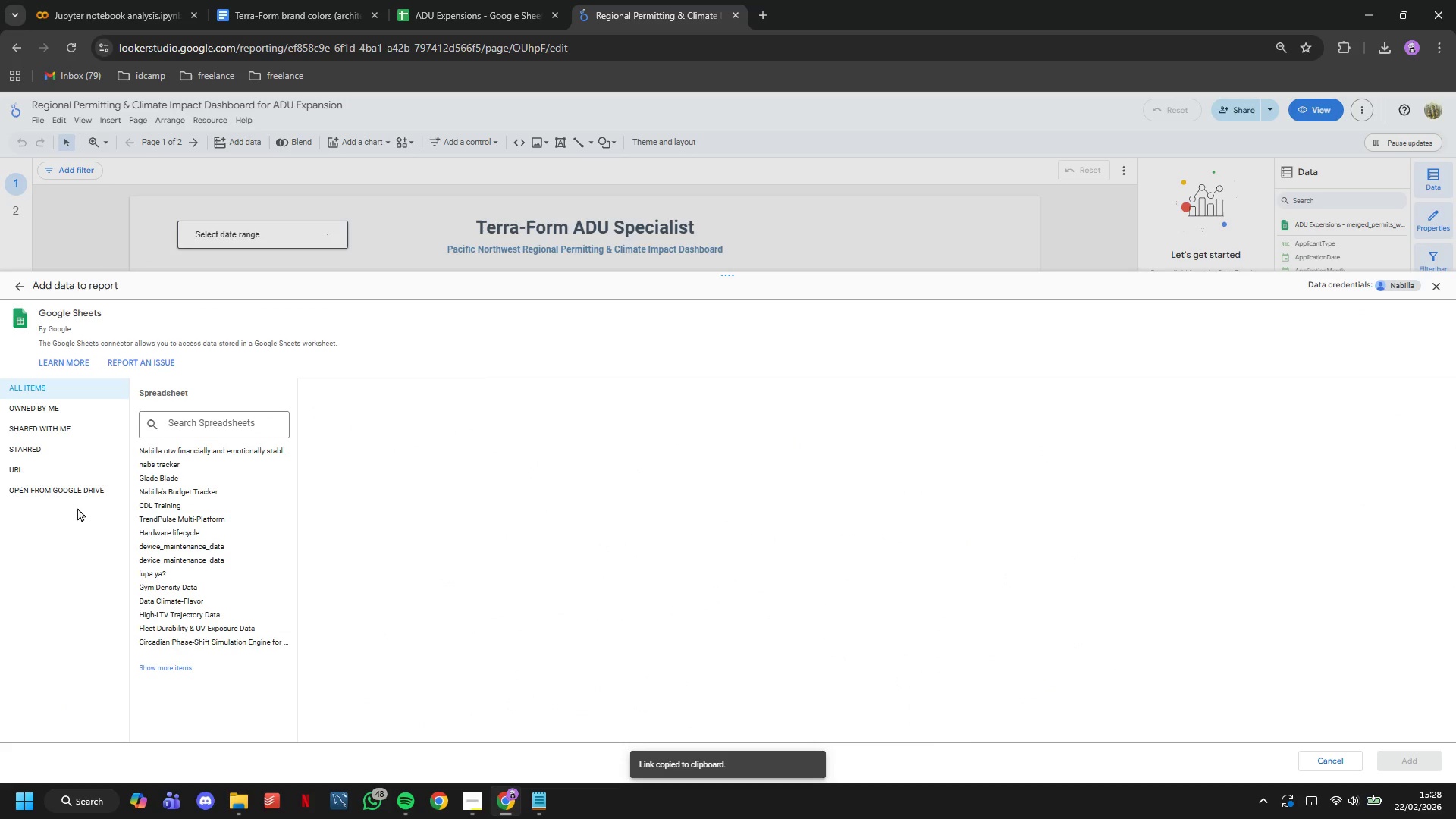 
left_click([57, 479])
 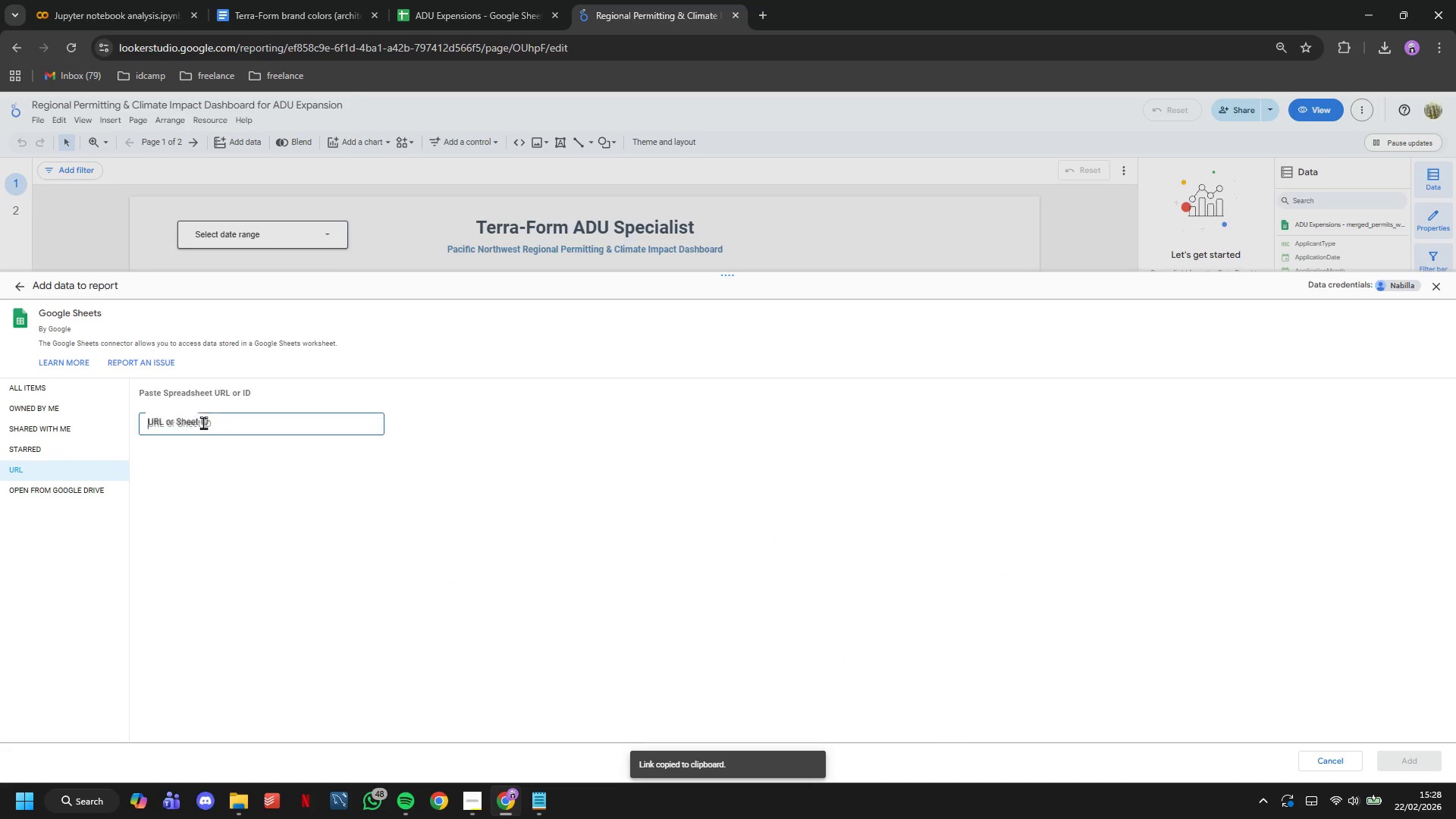 
key(Control+V)
 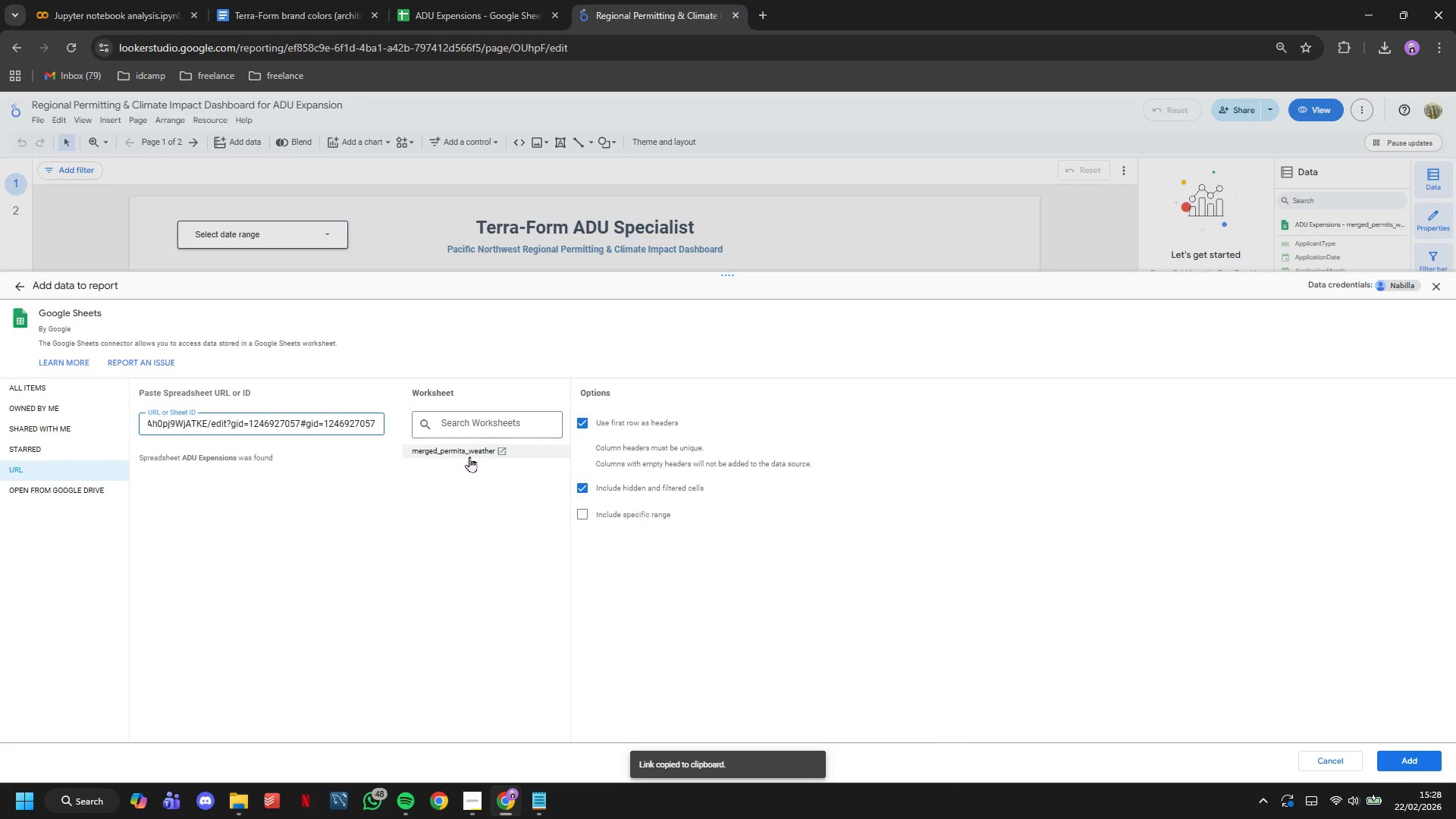 
left_click([469, 457])
 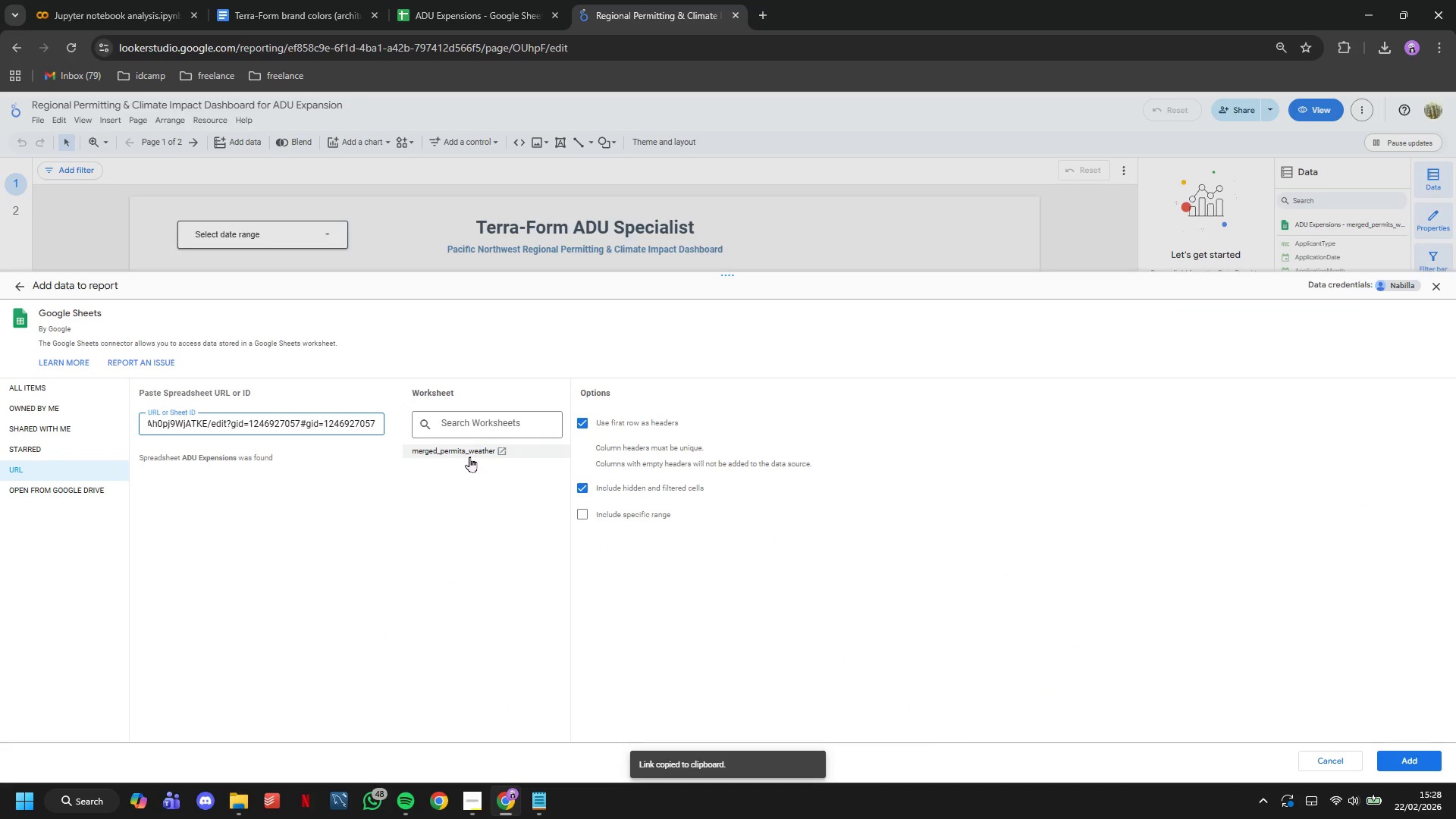 
left_click_drag(start_coordinate=[469, 457], to_coordinate=[475, 514])
 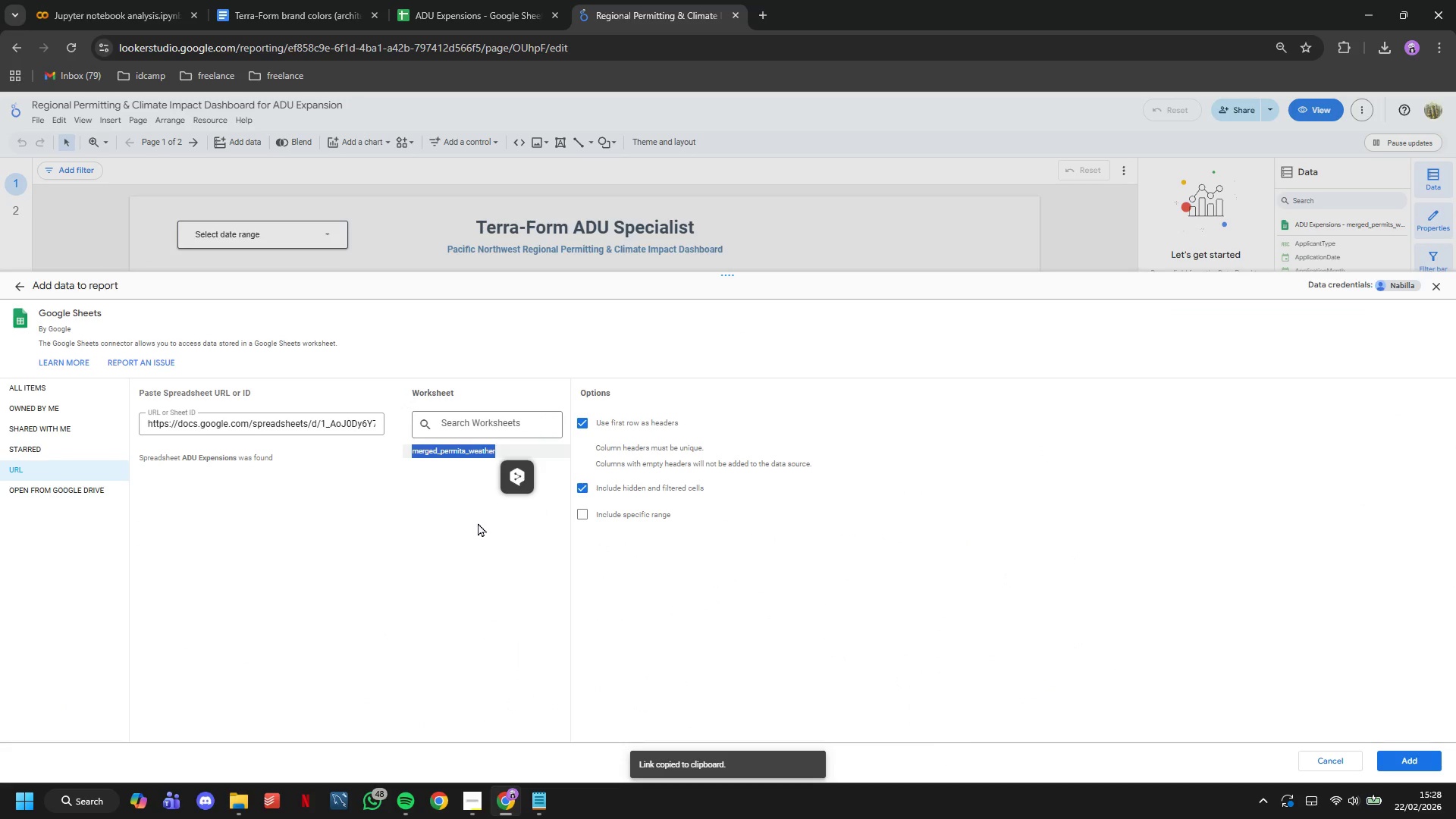 
left_click([478, 522])
 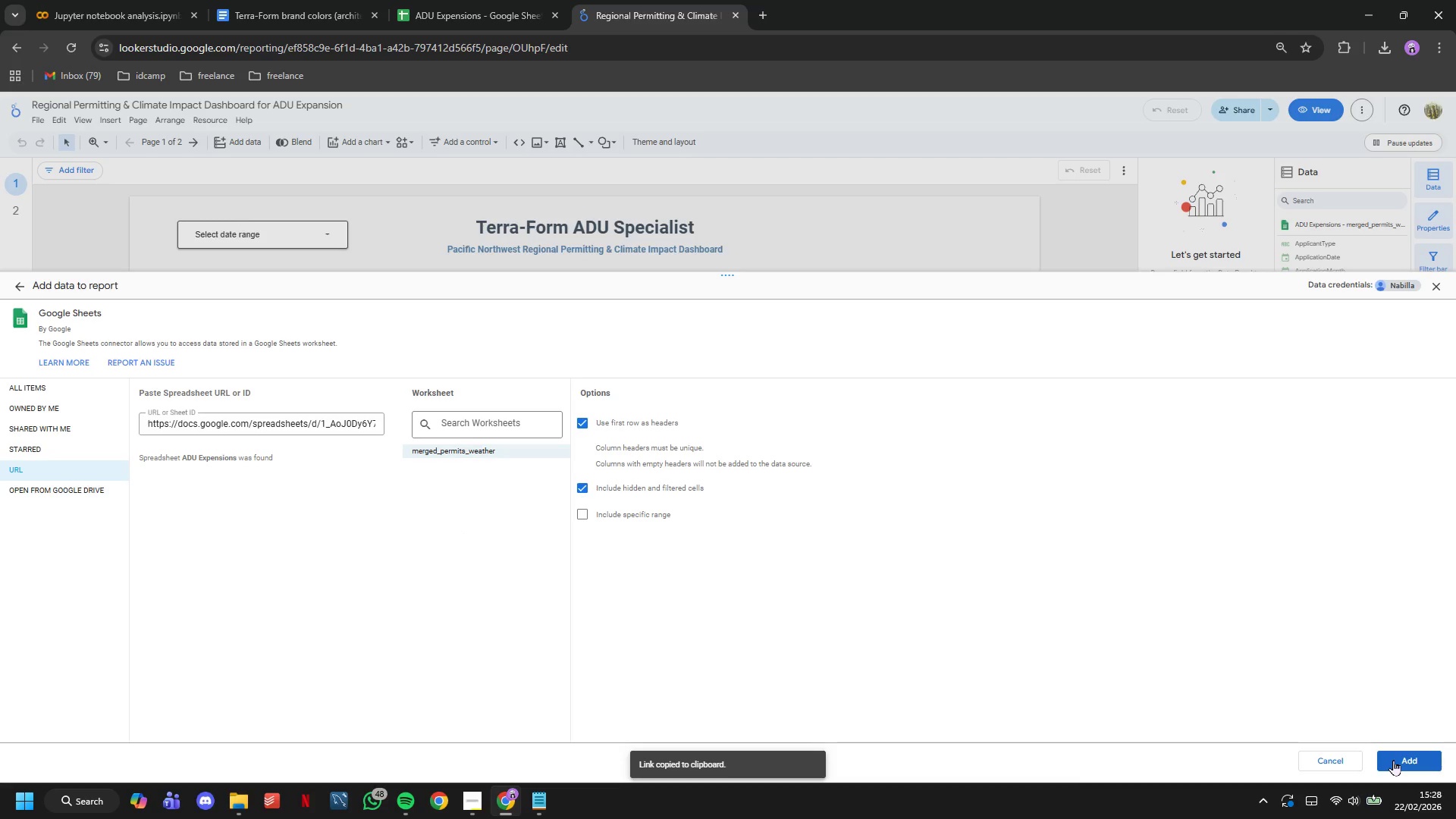 
left_click([1440, 291])
 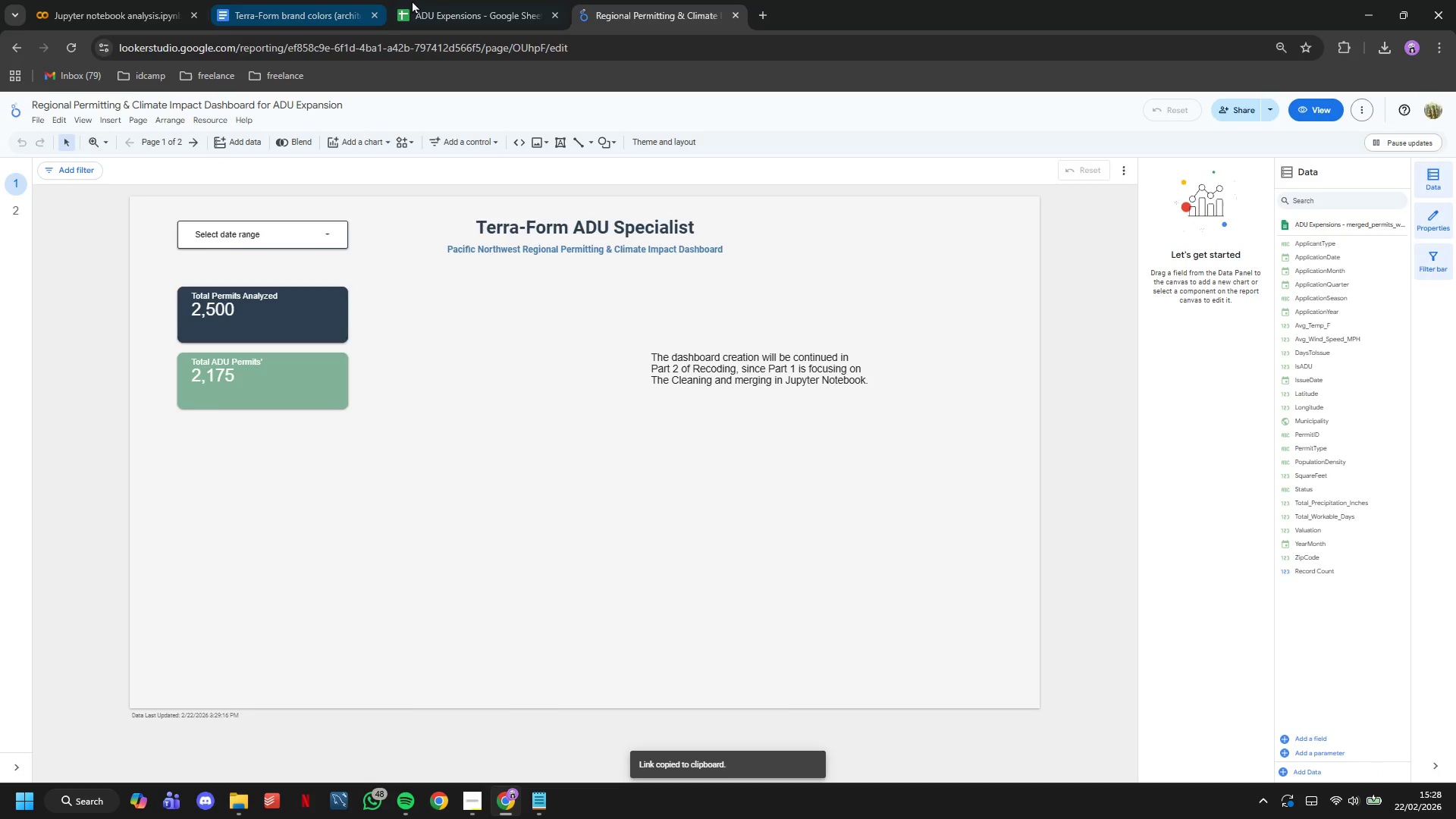 
left_click([473, 329])
 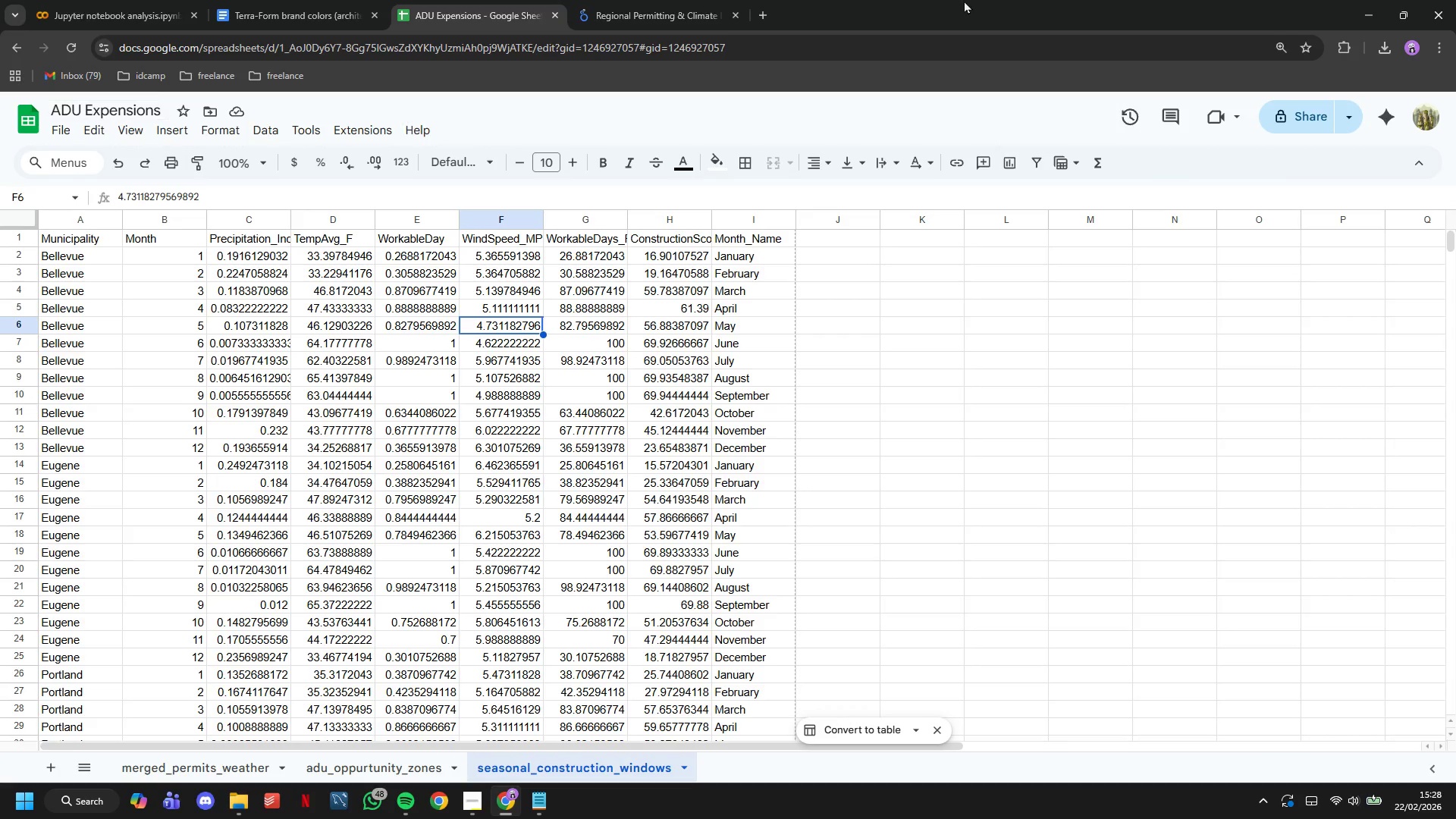 
left_click([589, 0])
 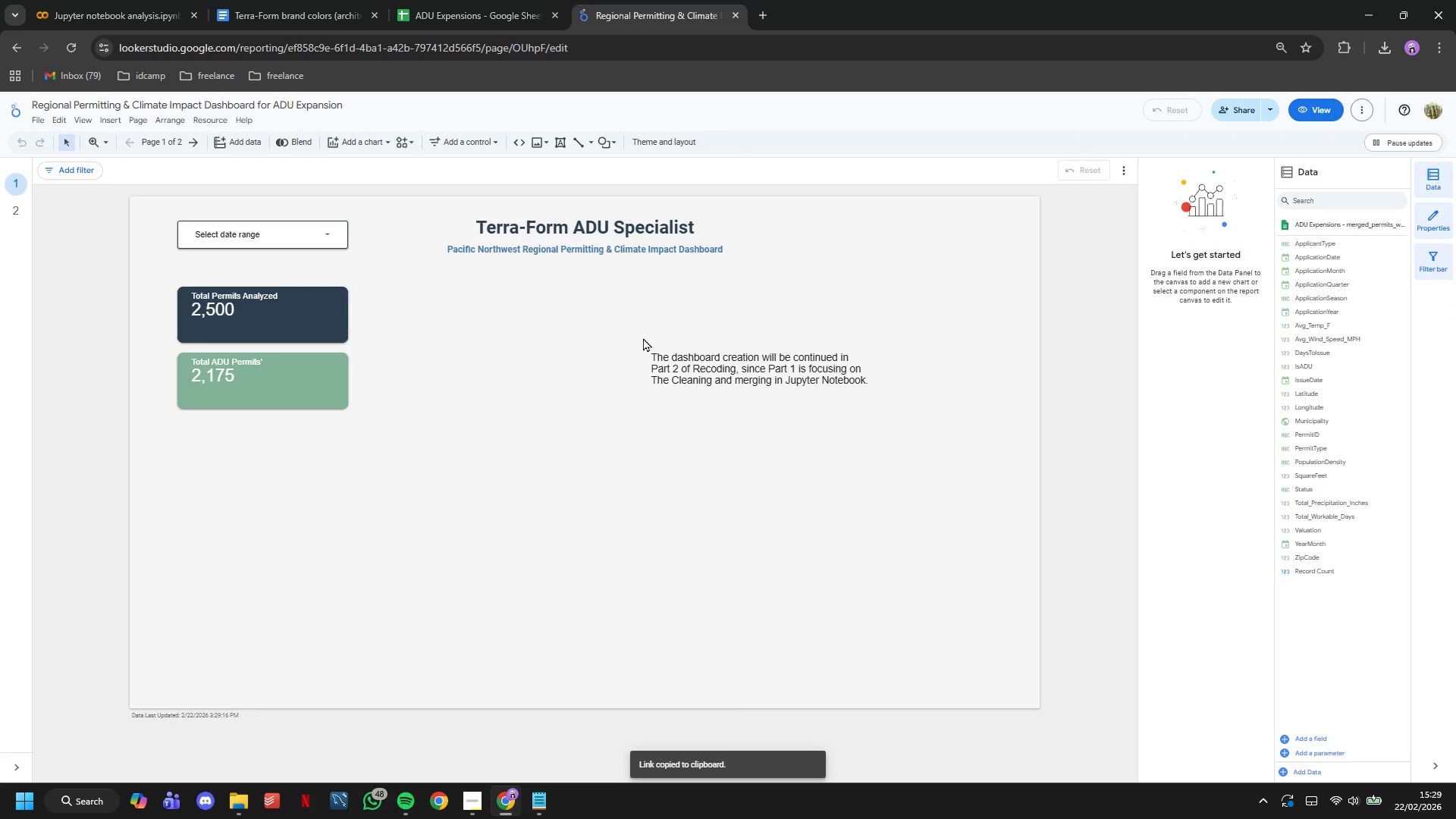 
double_click([745, 375])
 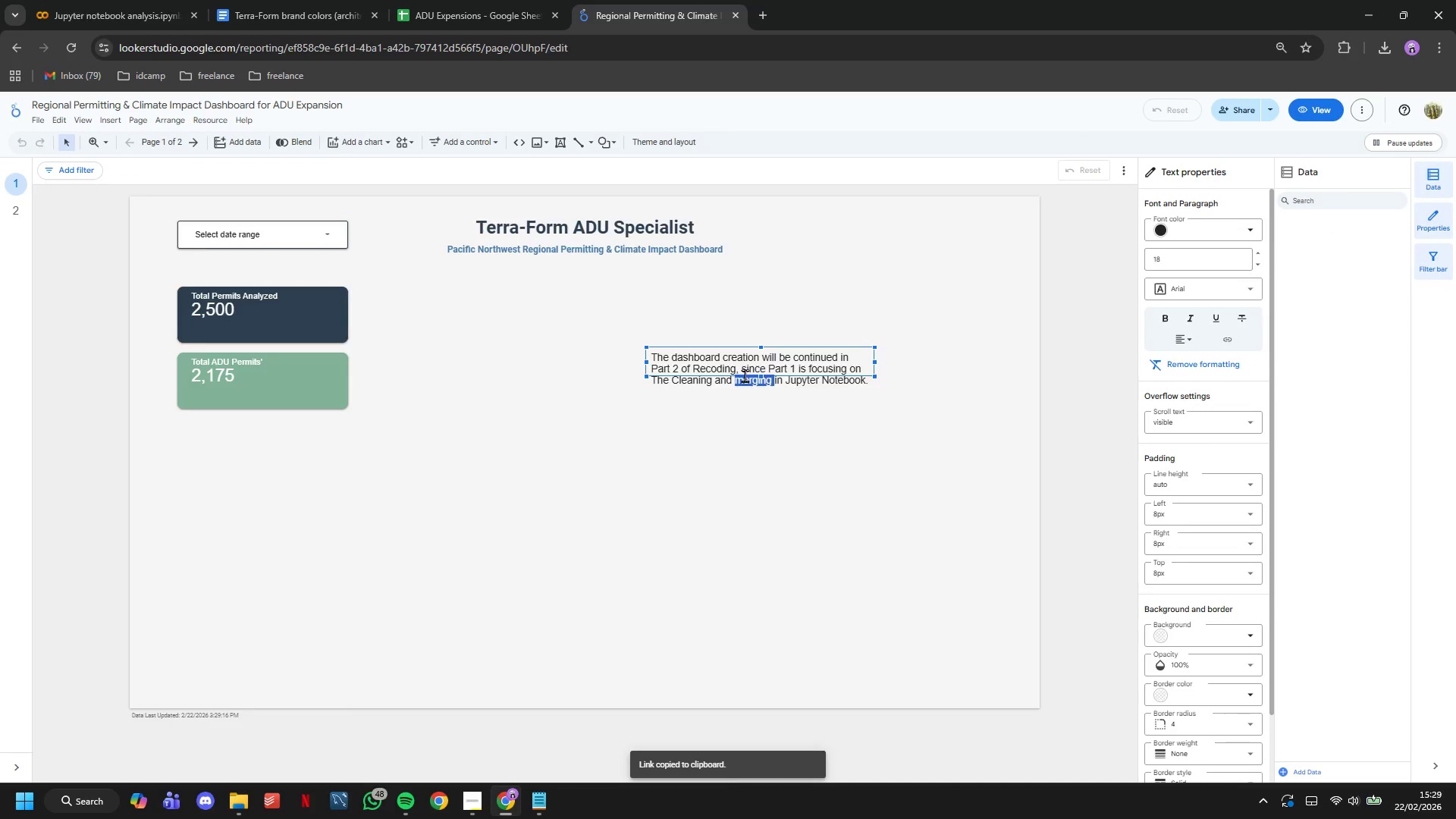 
triple_click([745, 375])
 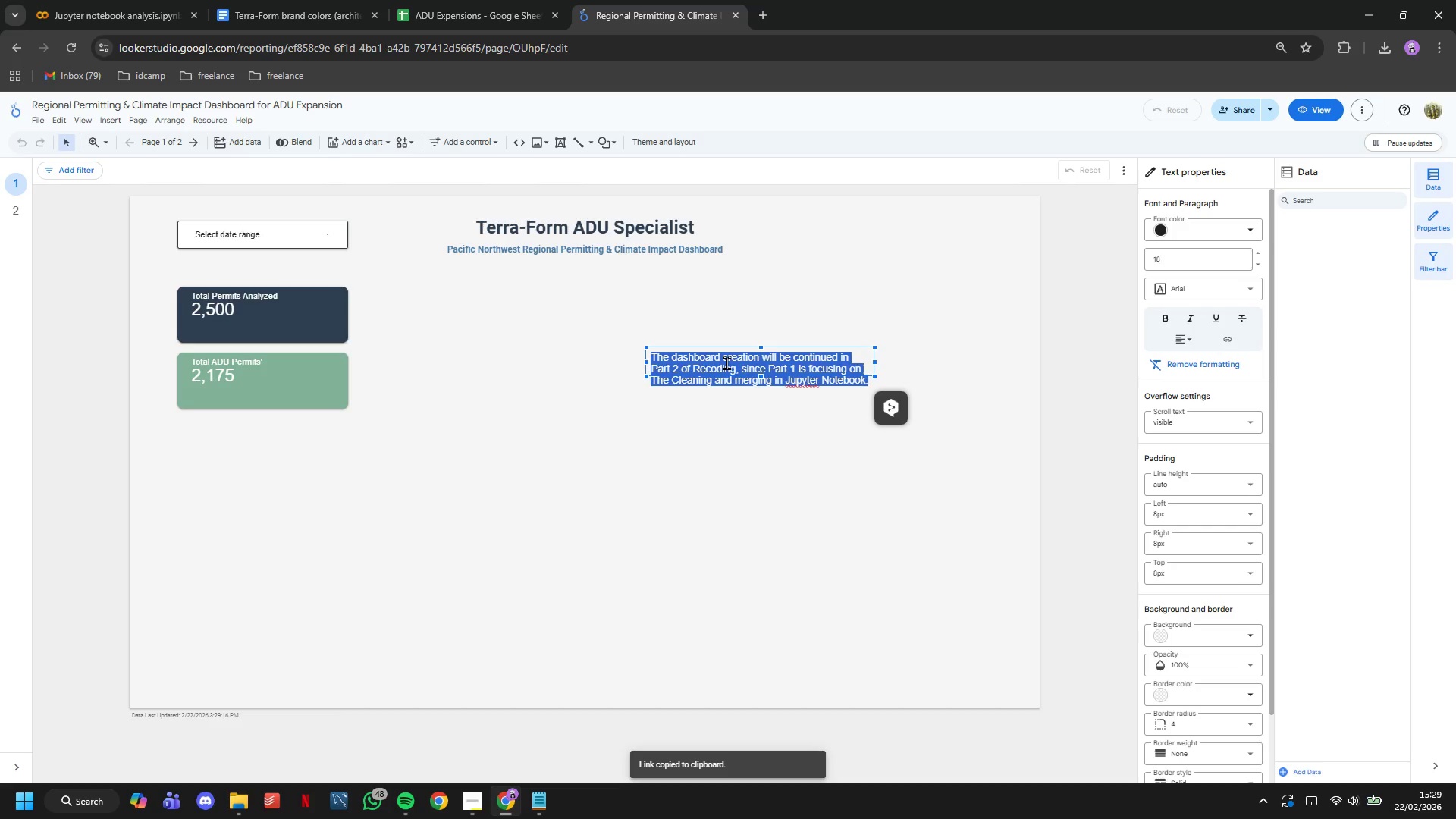 
key(Delete)
 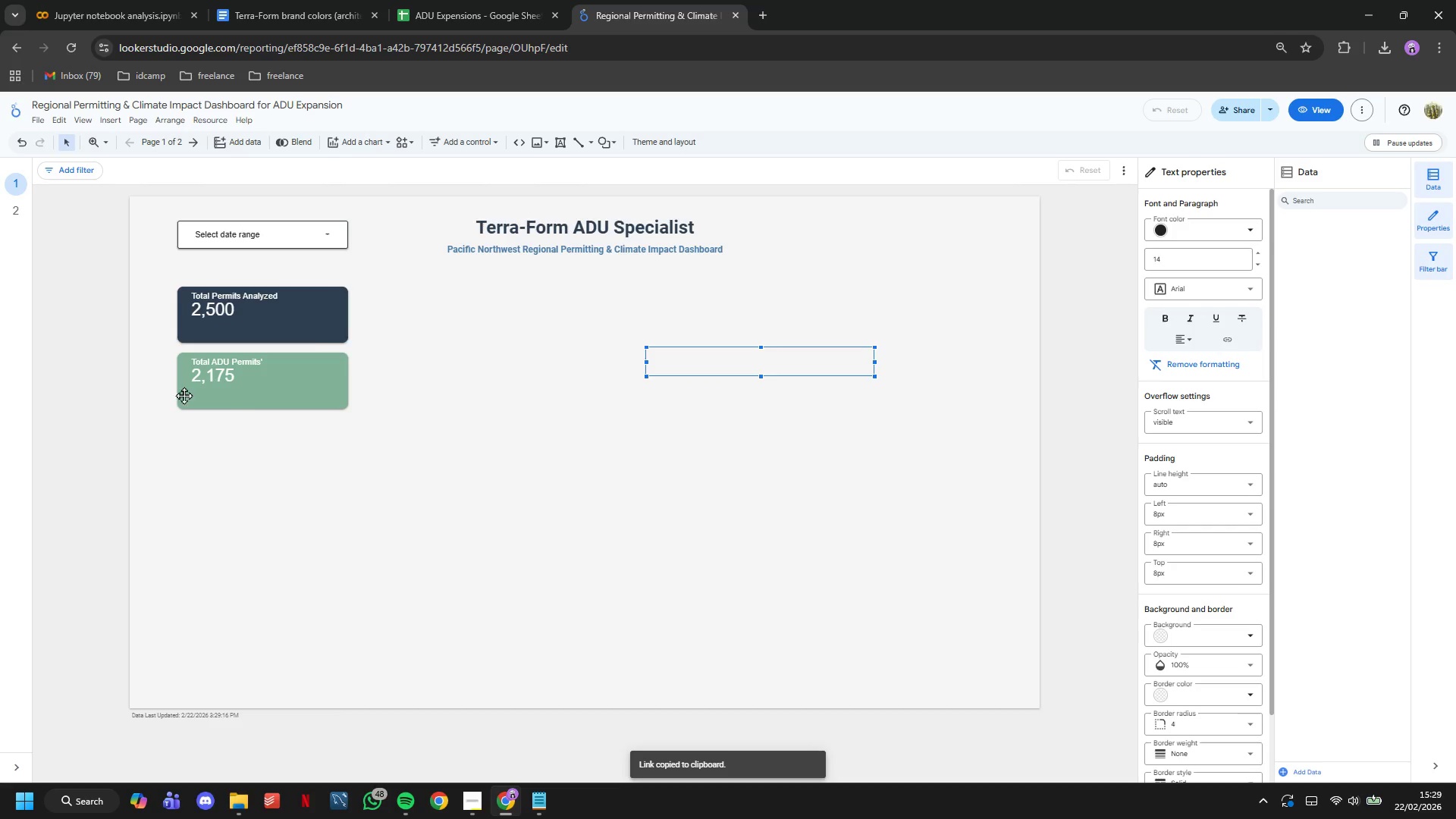 
double_click([224, 402])
 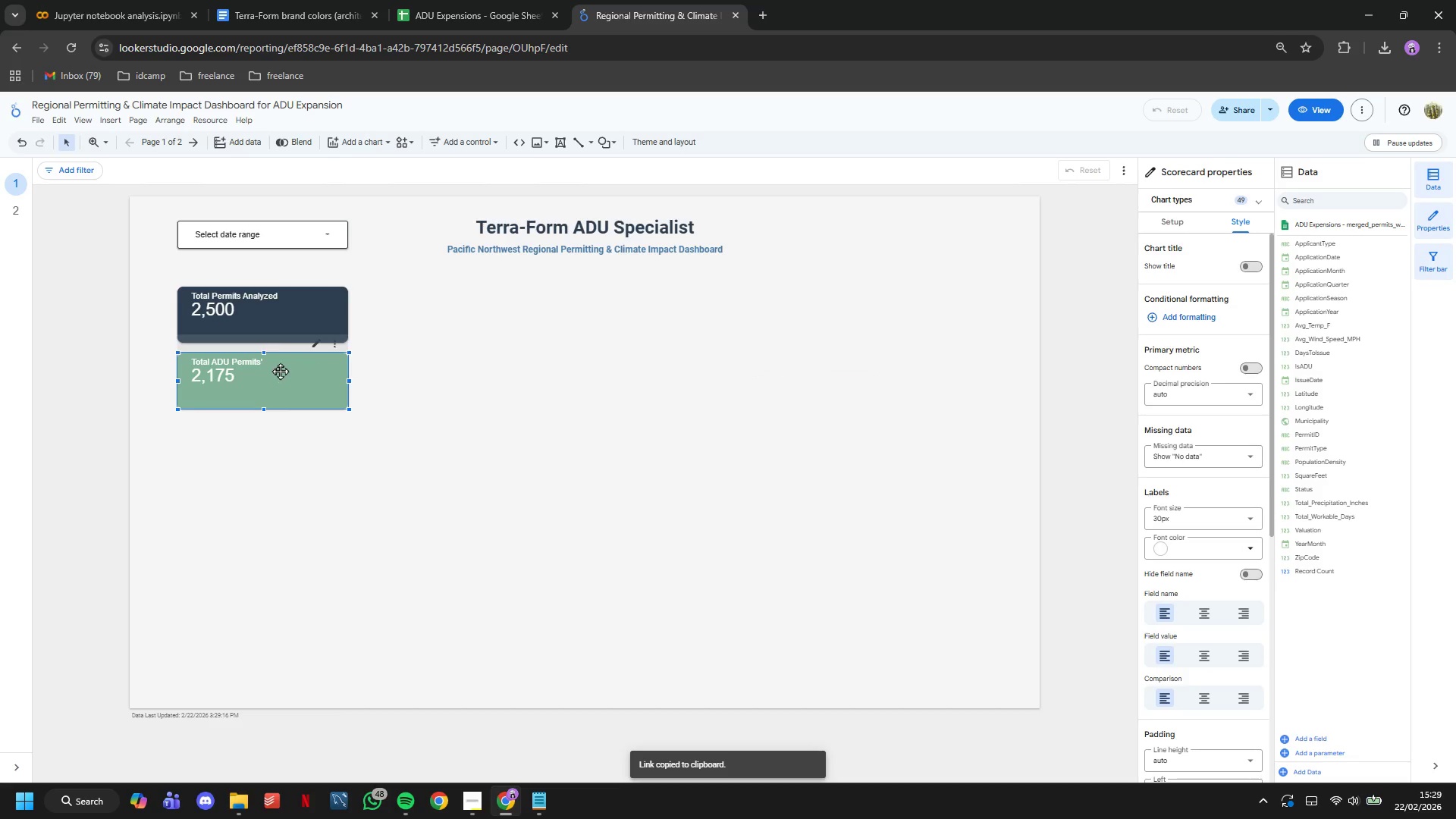 
double_click([280, 371])
 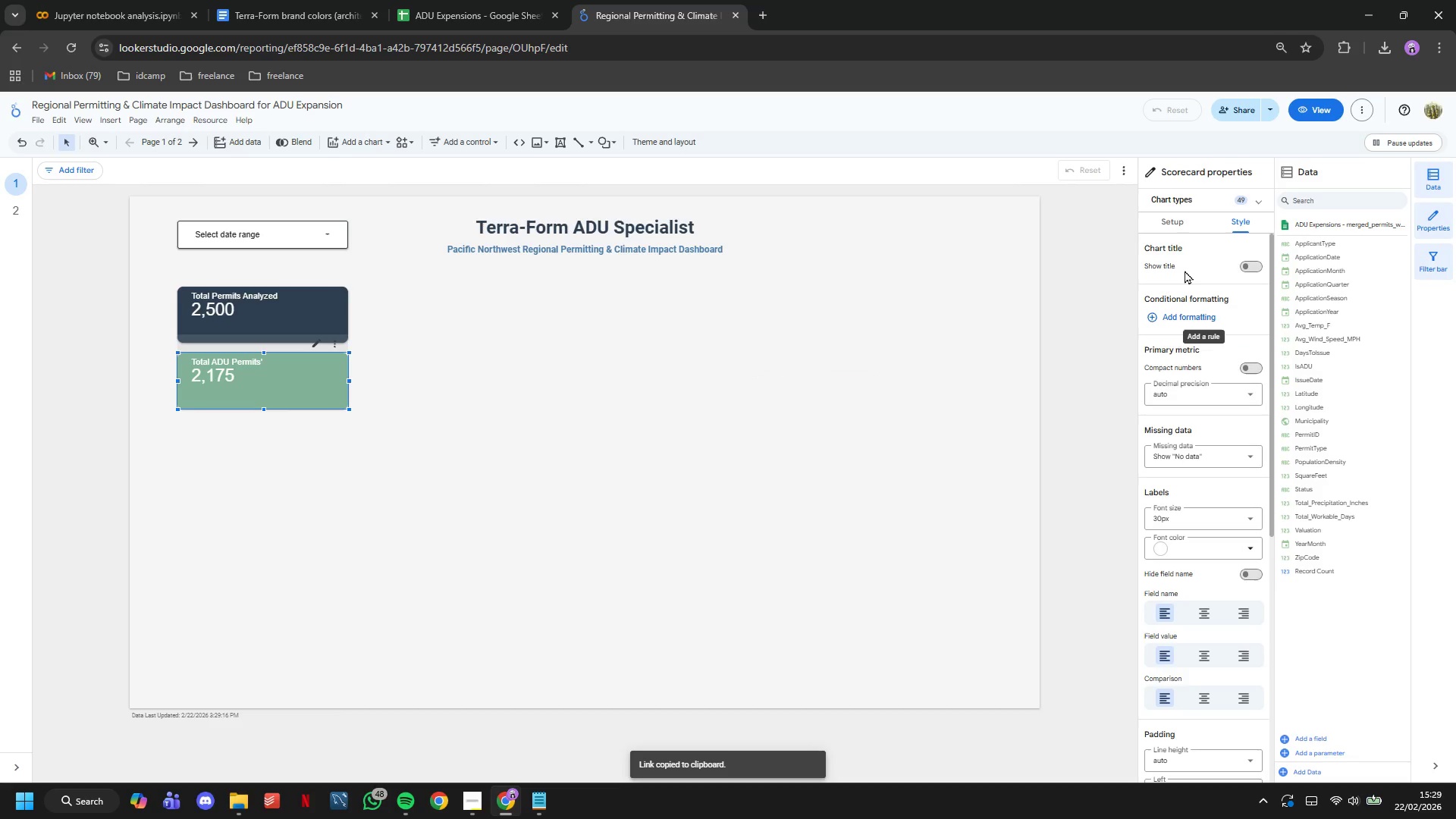 
left_click([1175, 223])
 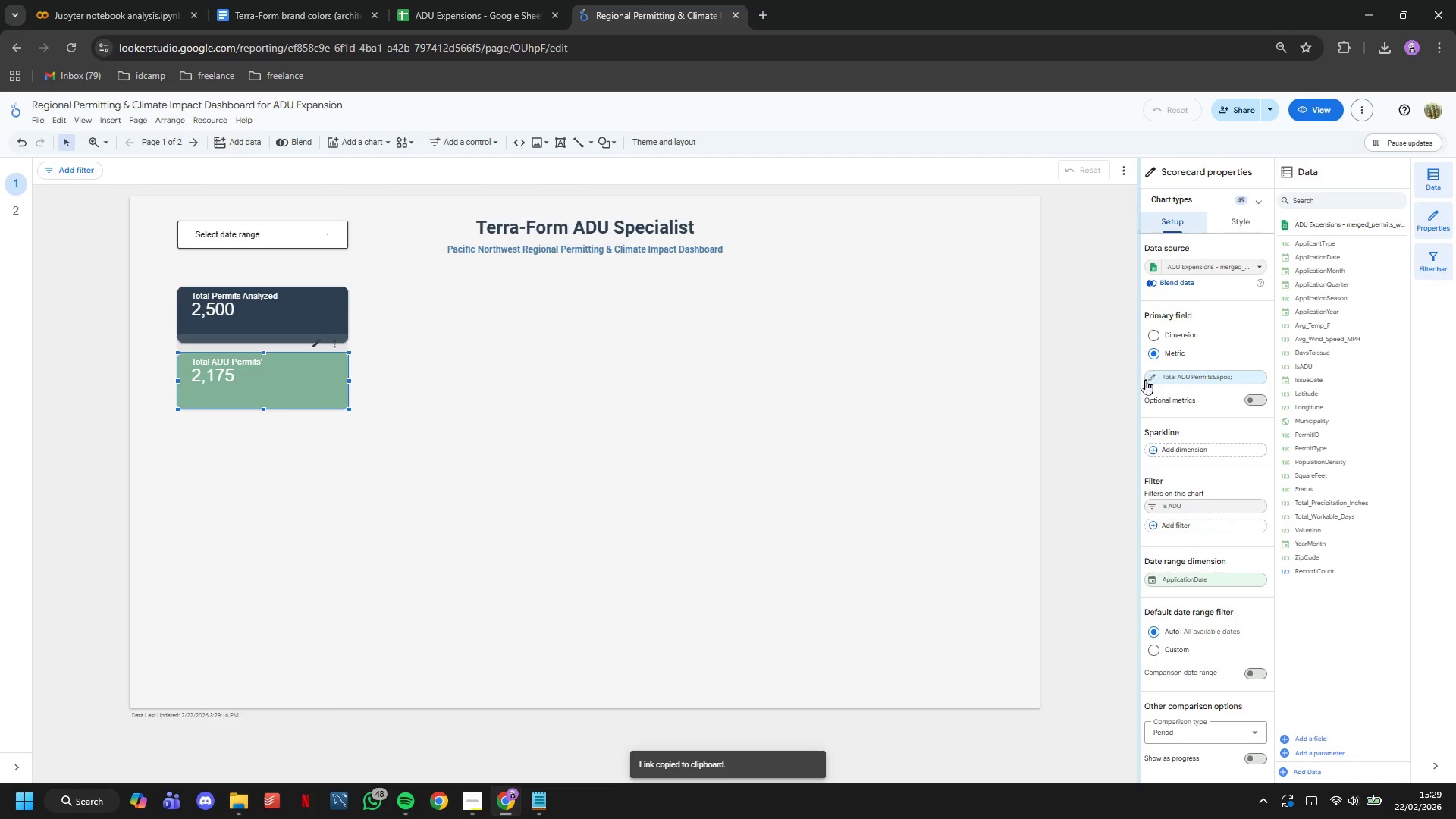 
left_click([1147, 378])
 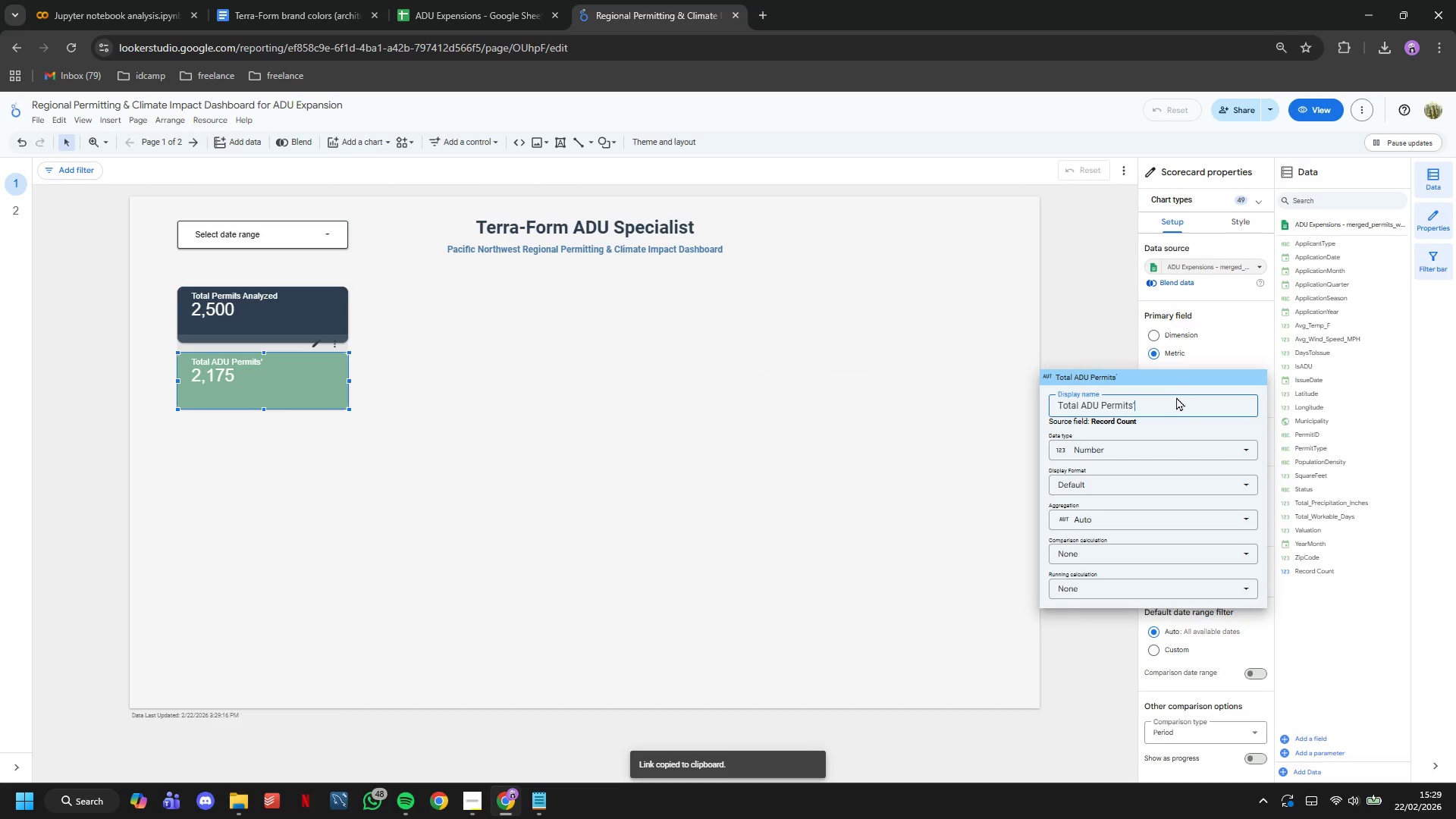 
key(Backspace)
 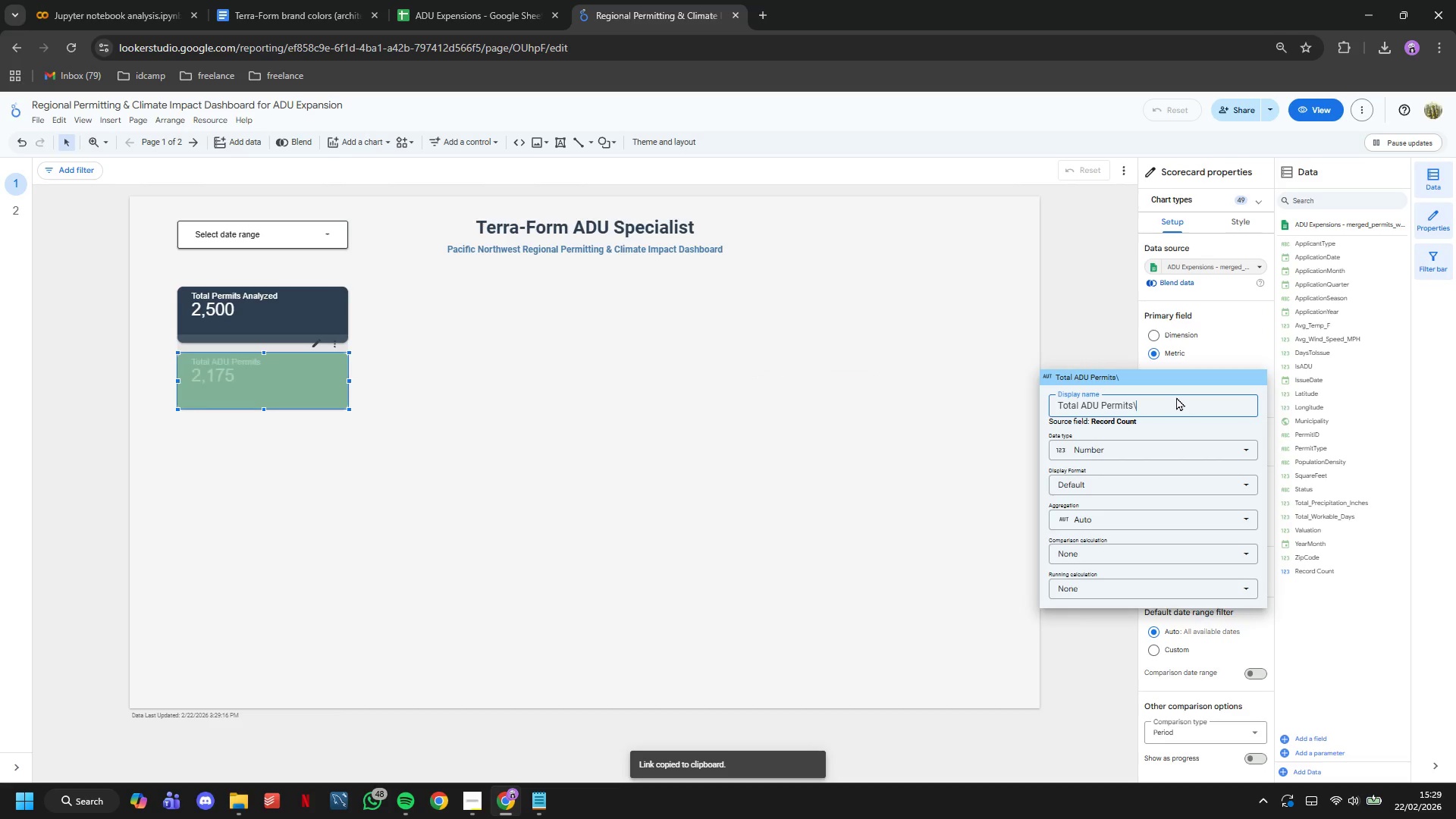 
key(Backslash)
 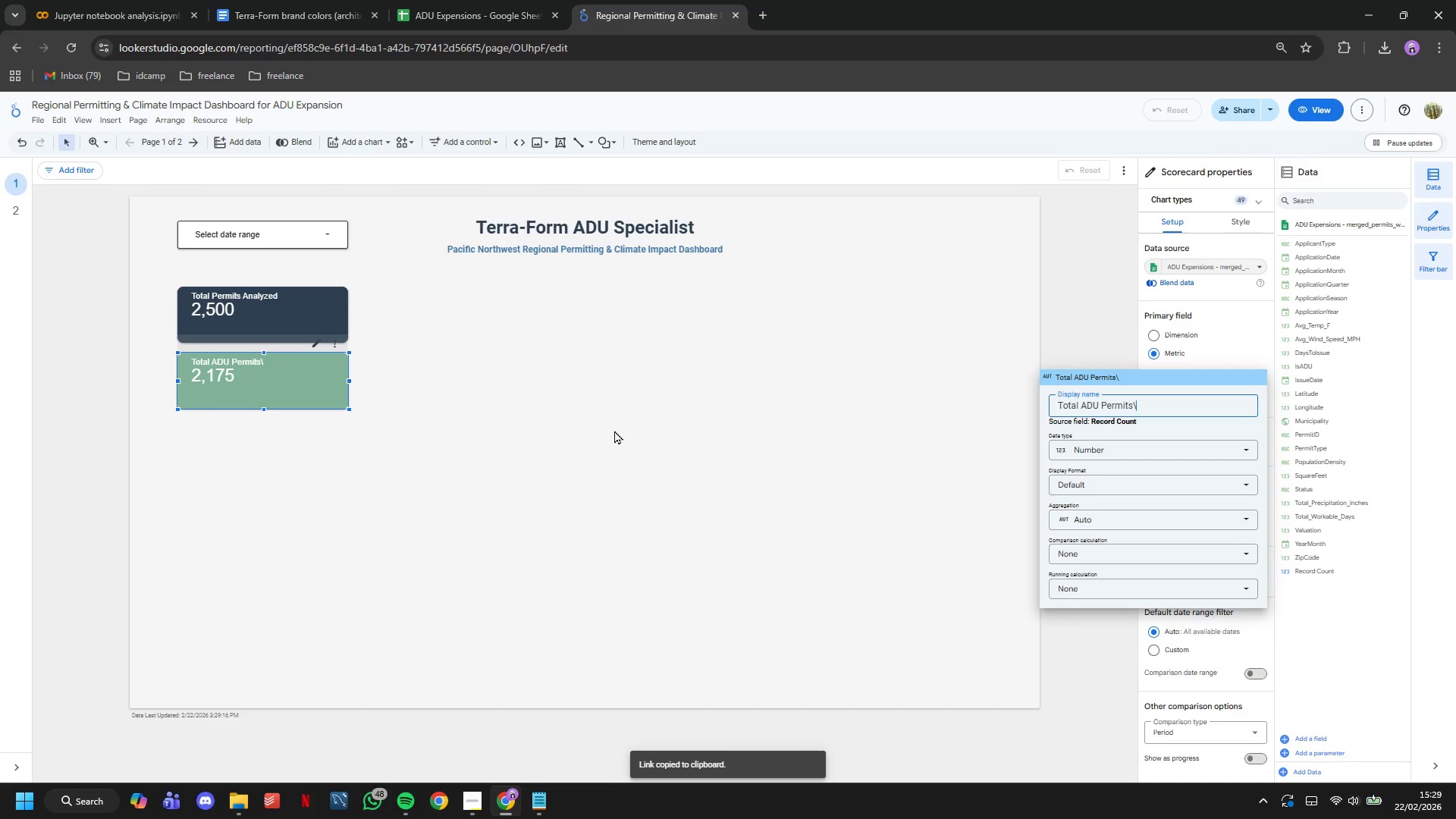 
key(Backspace)
 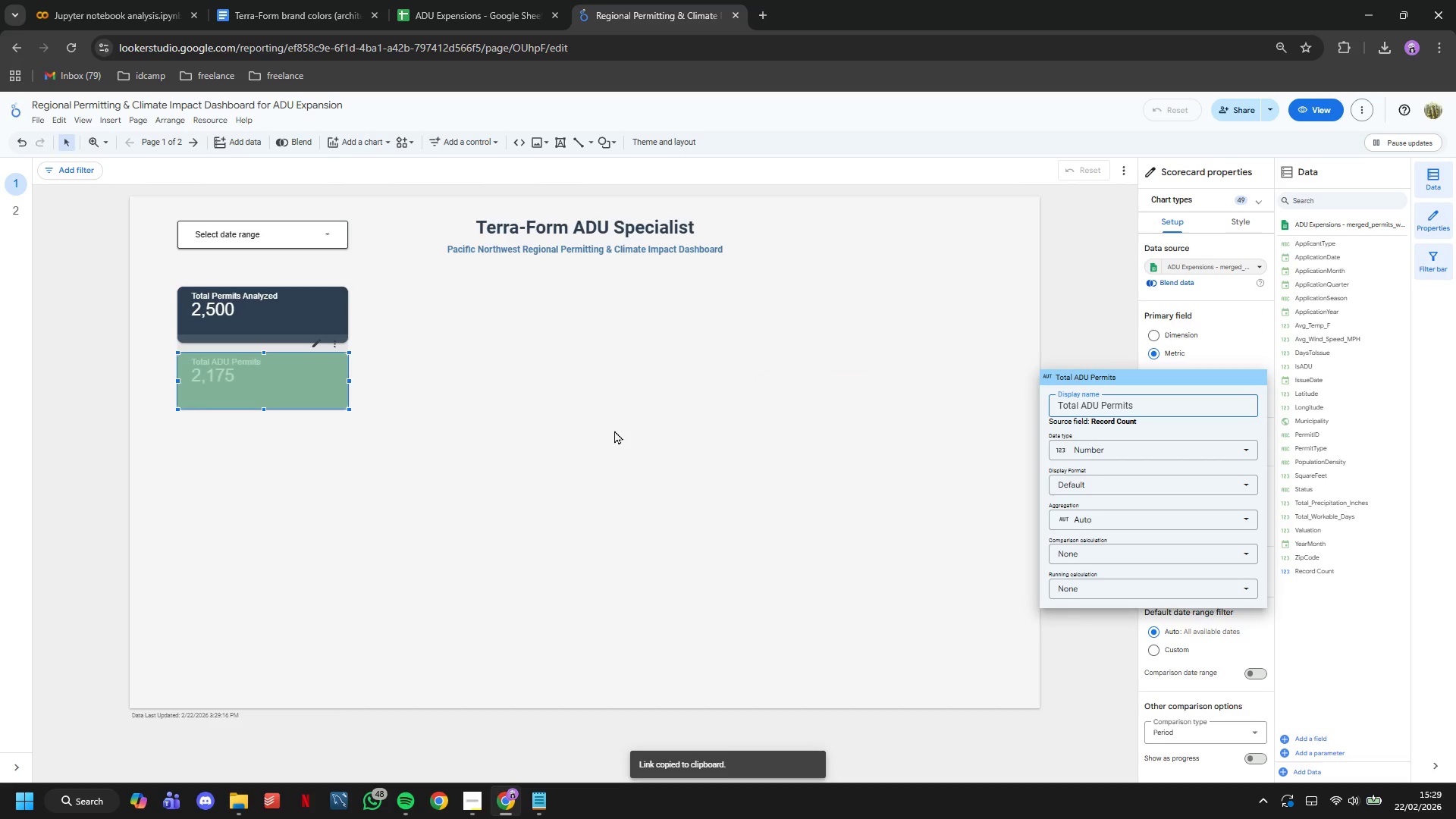 
key(Enter)
 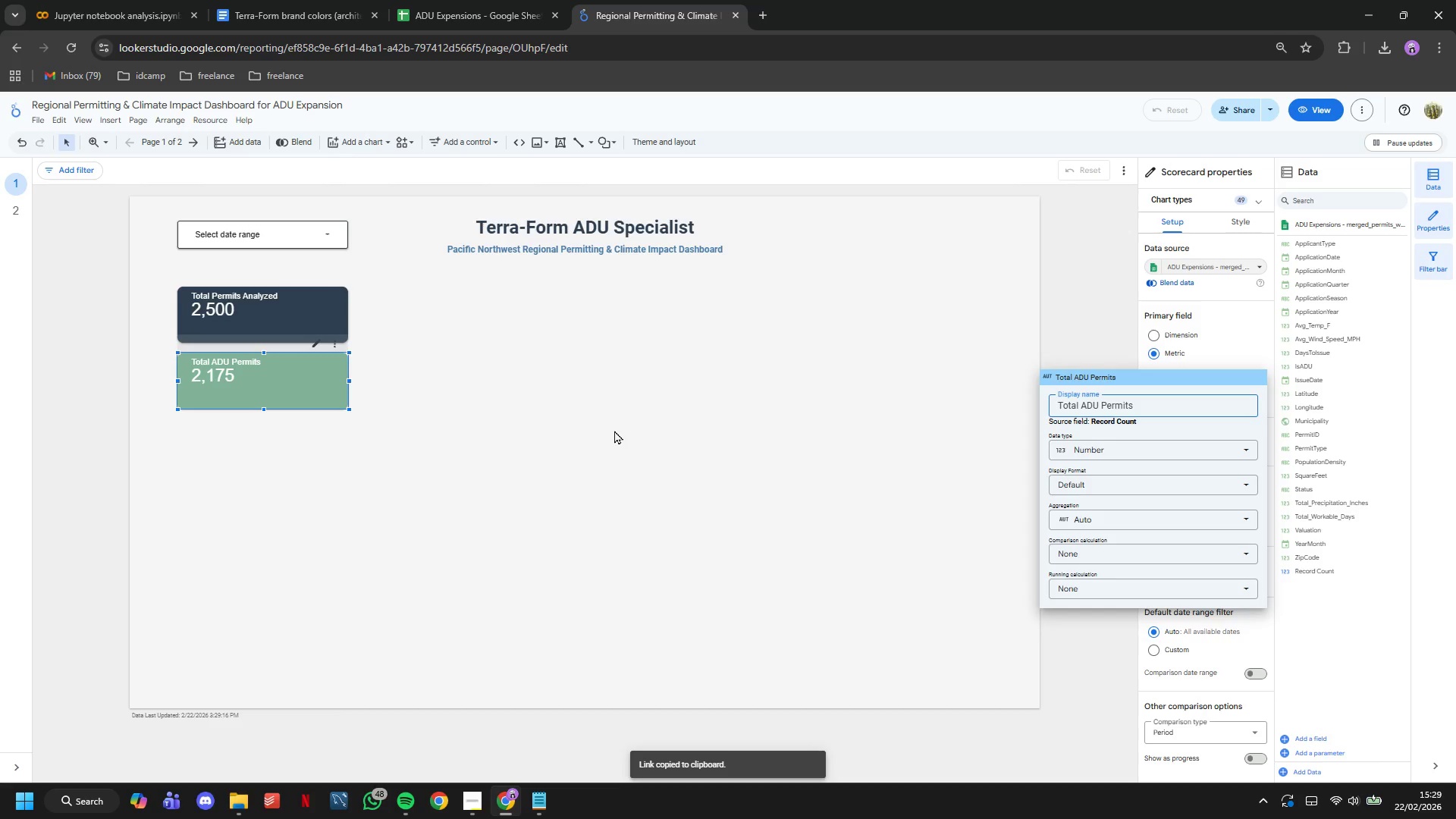 
wait(31.23)
 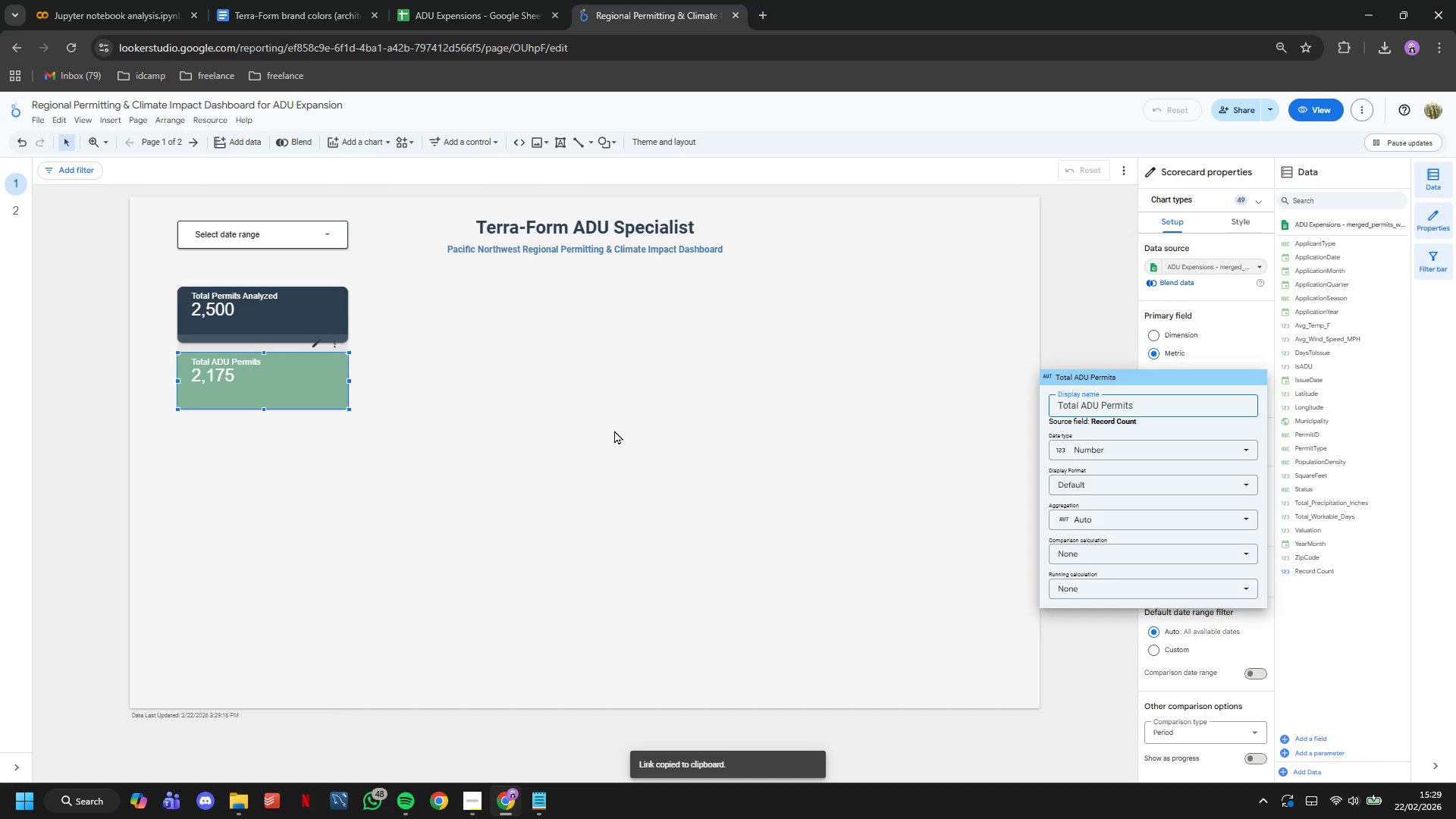 
double_click([233, 127])
 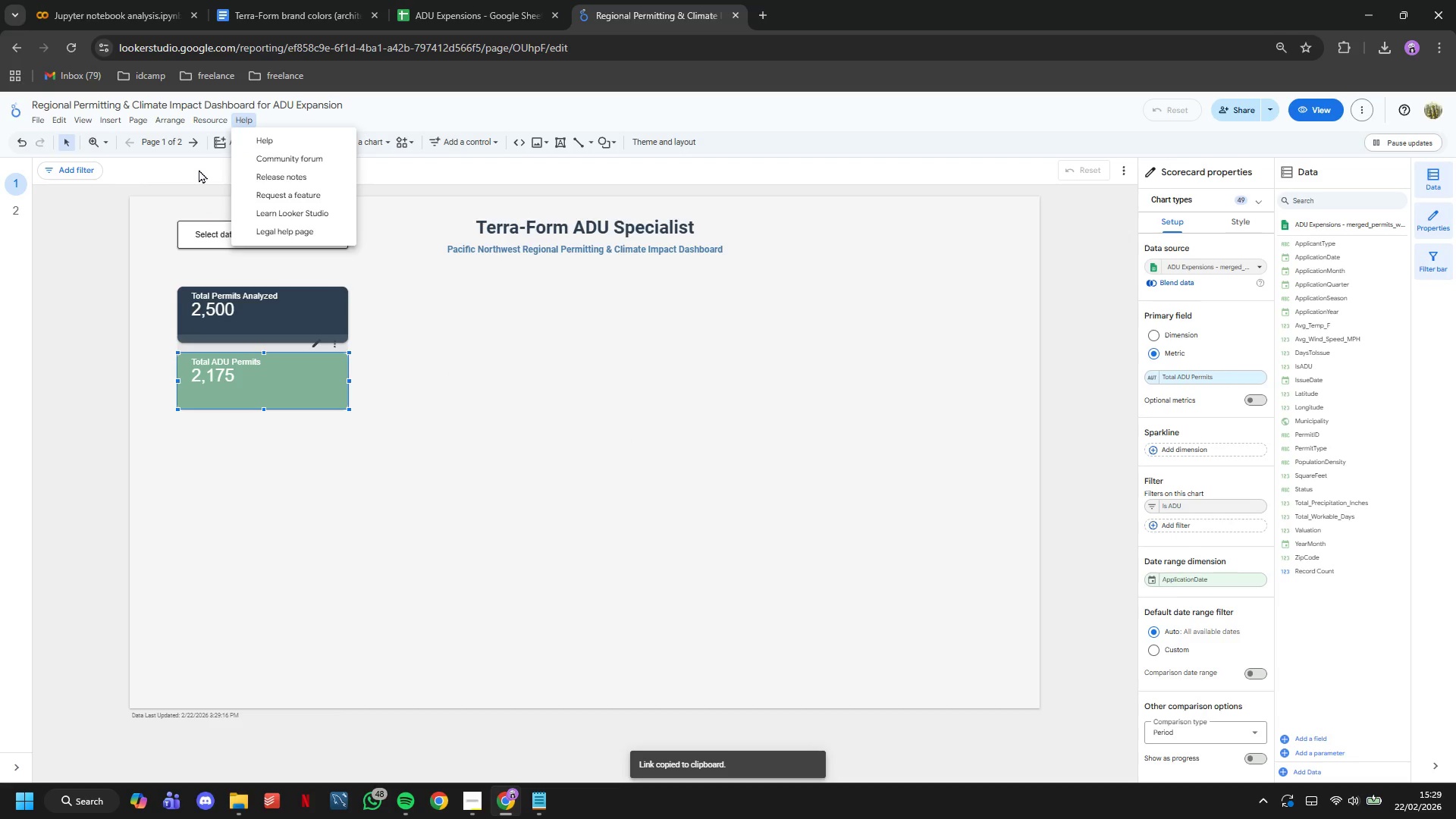 
double_click([201, 184])
 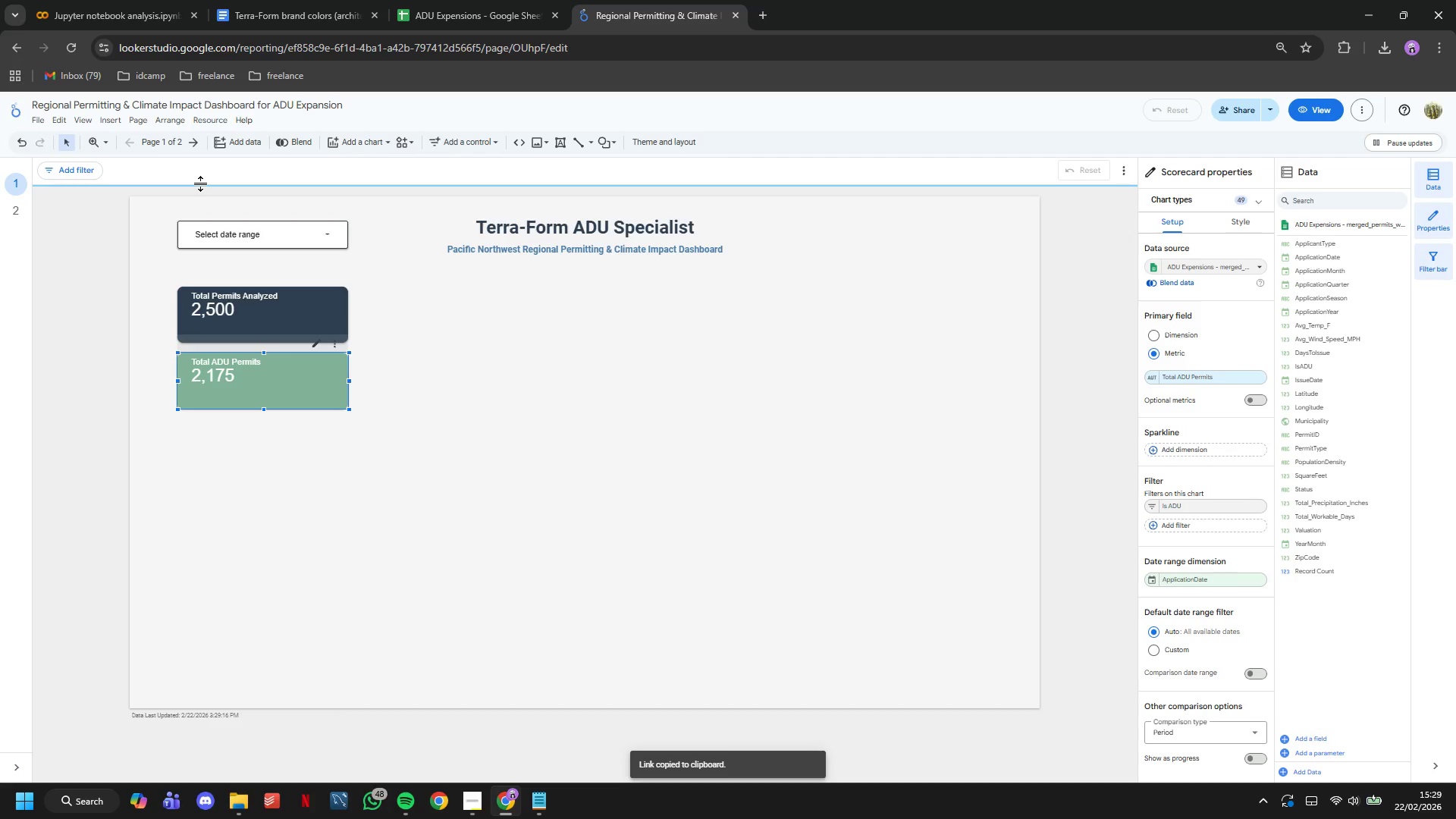 
left_click([231, 142])
 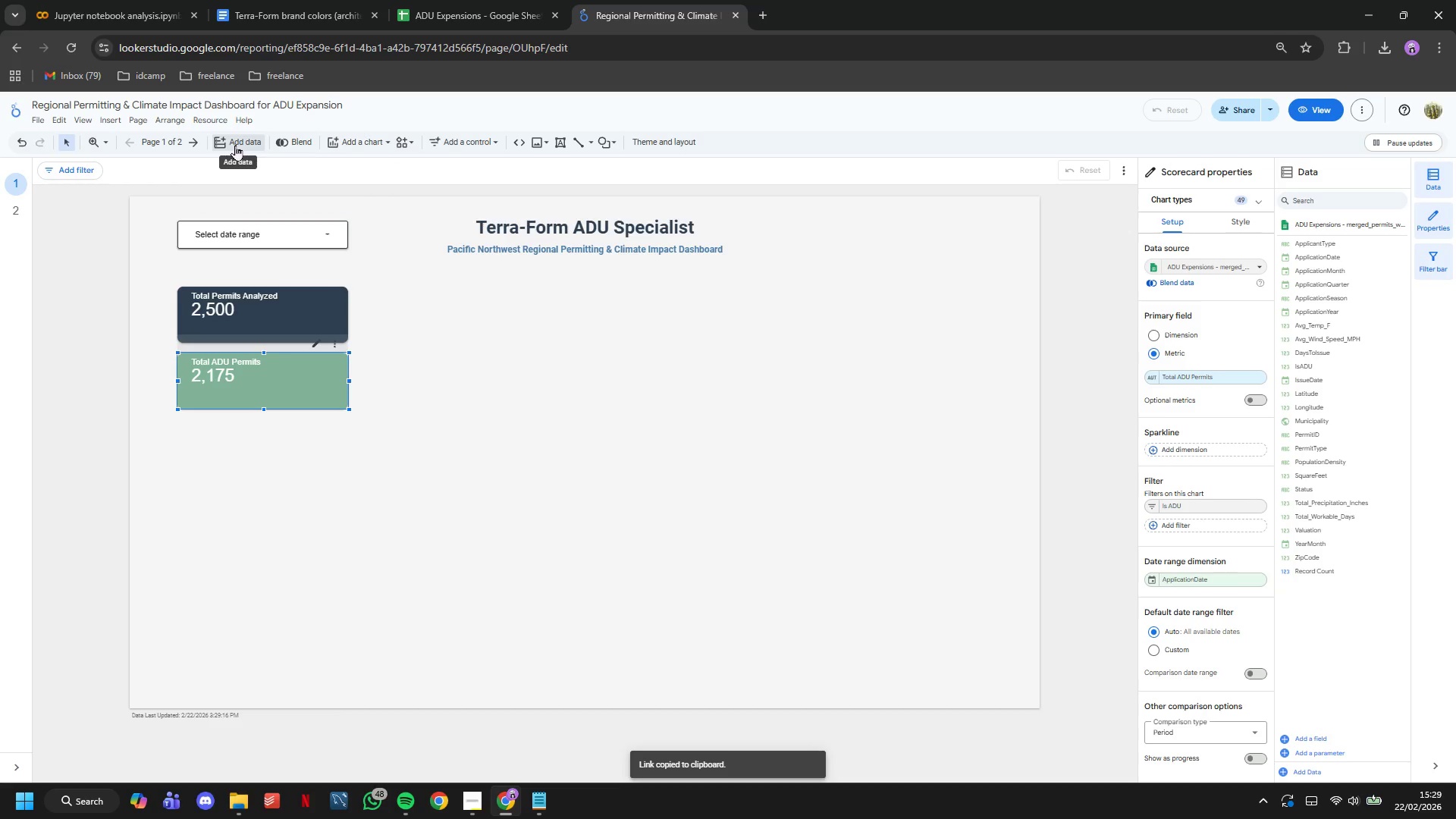 
left_click([641, 384])
 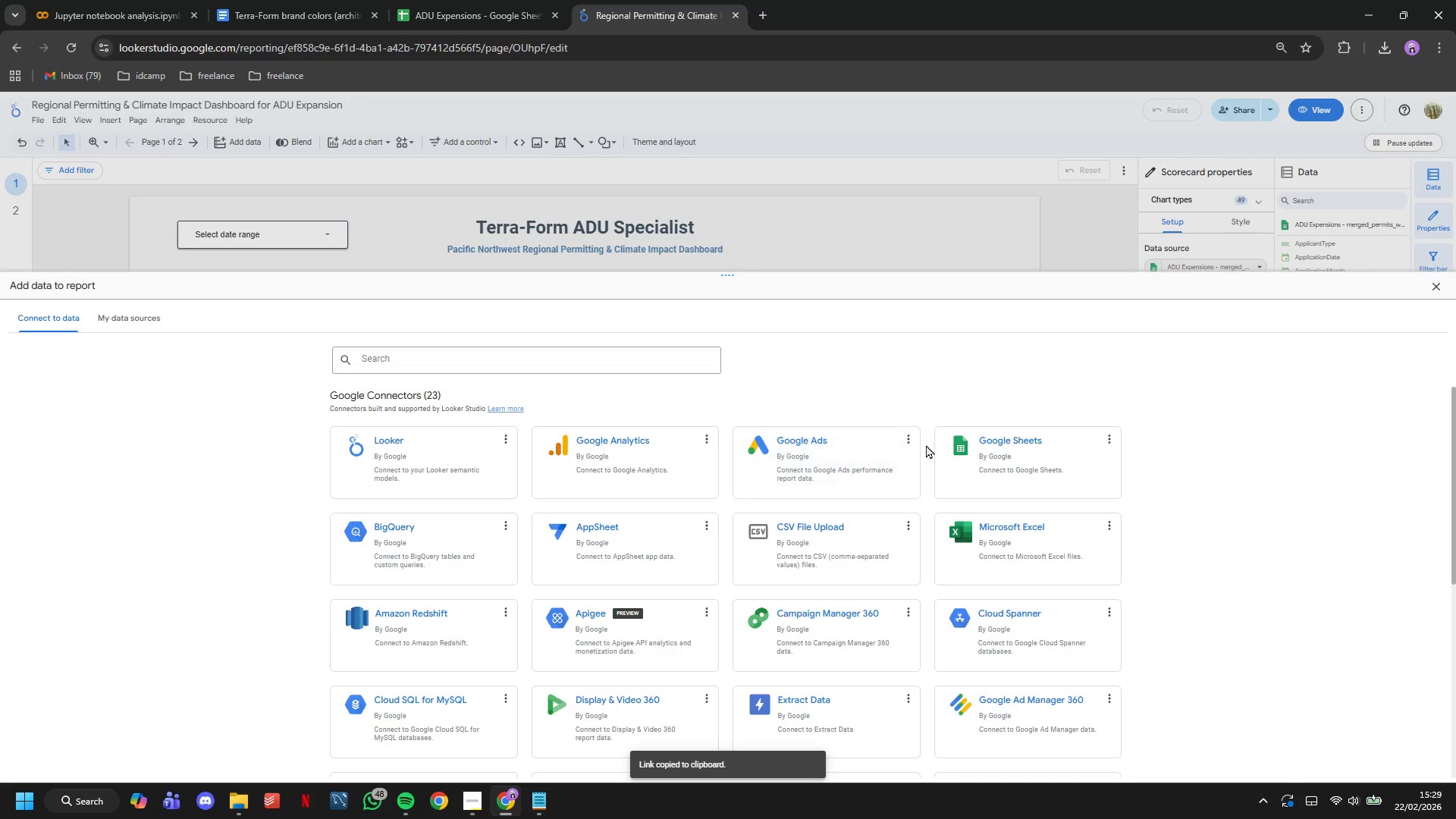 
left_click([956, 444])
 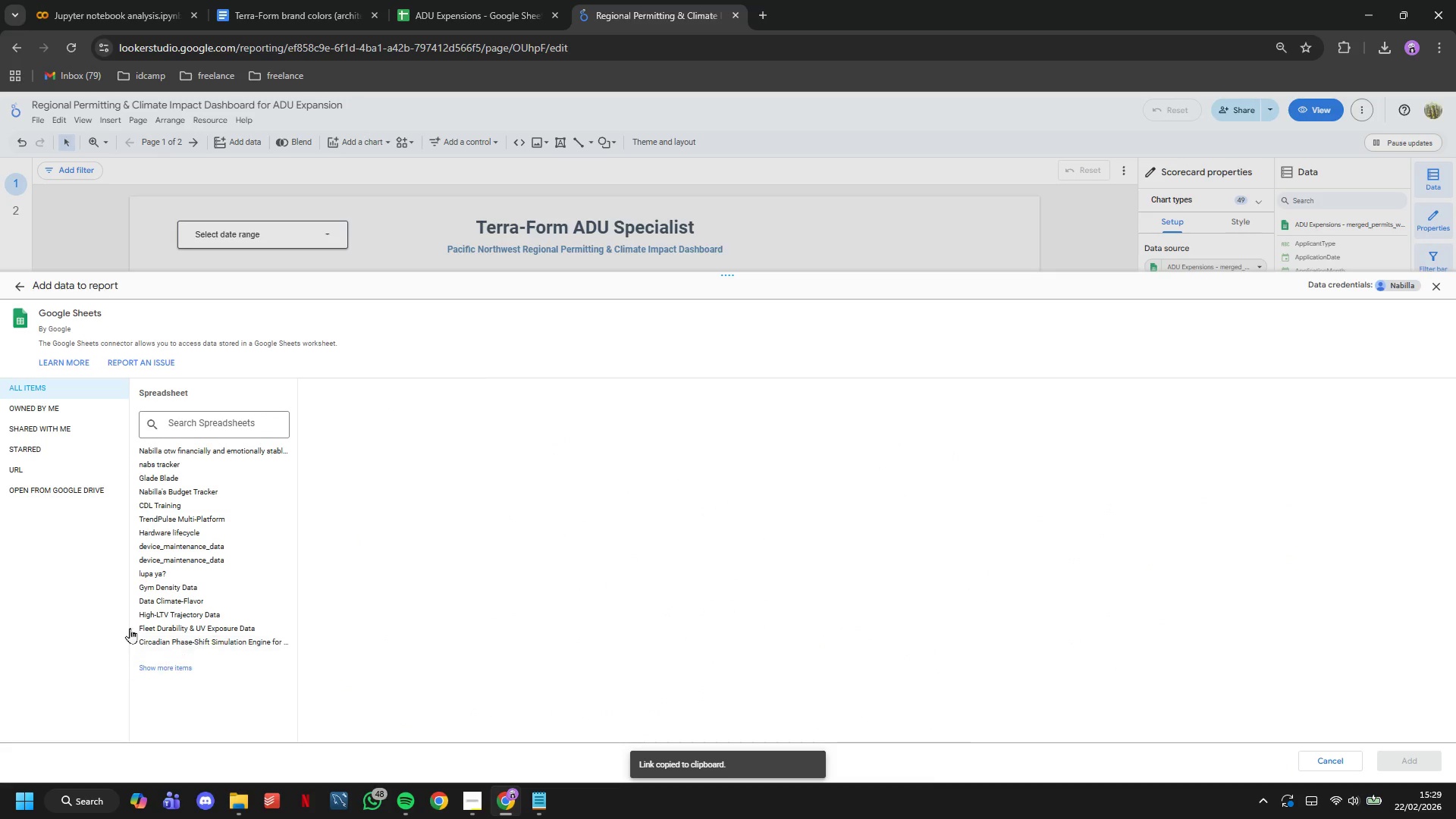 
left_click([45, 463])
 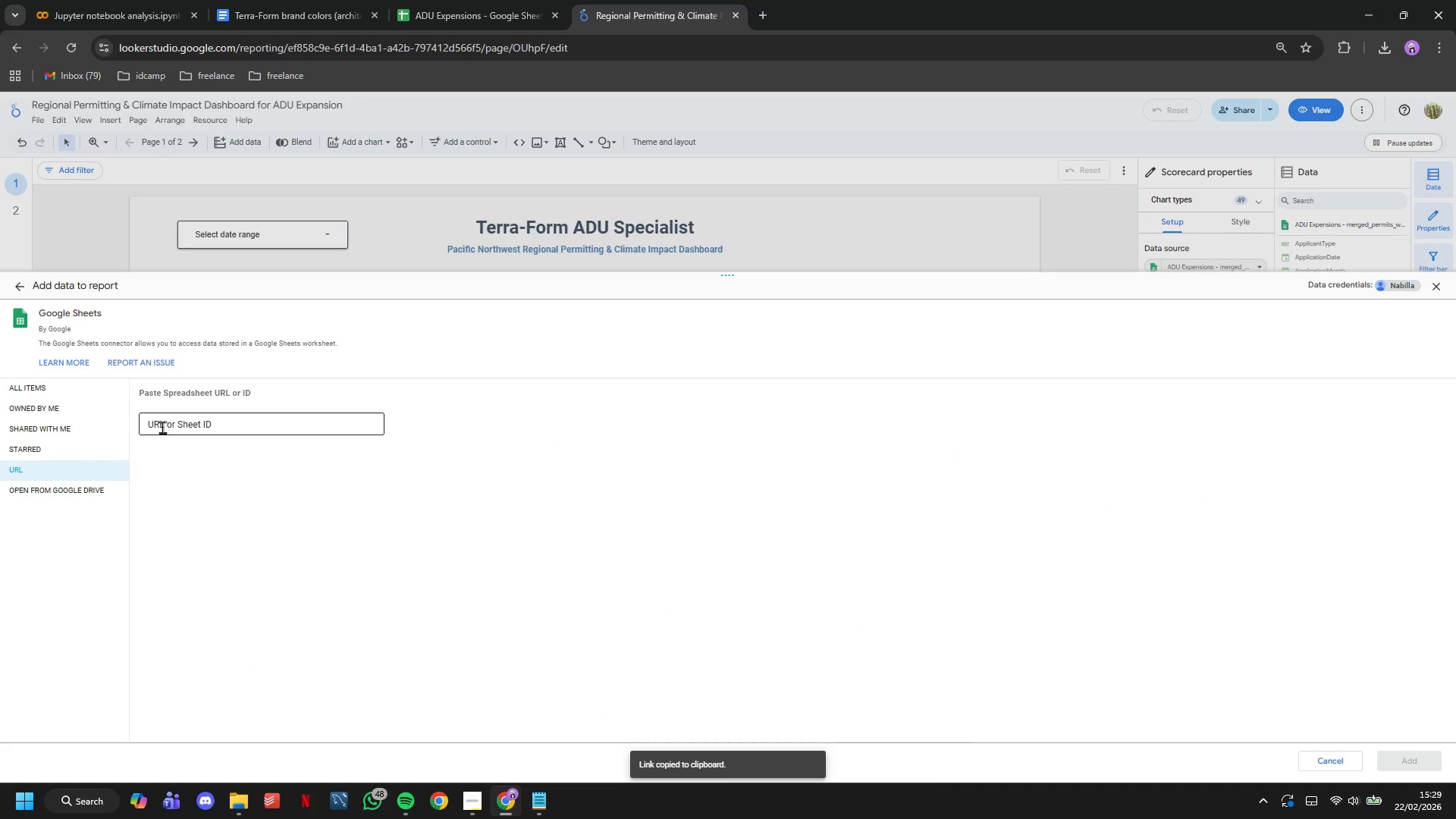 
left_click([163, 420])
 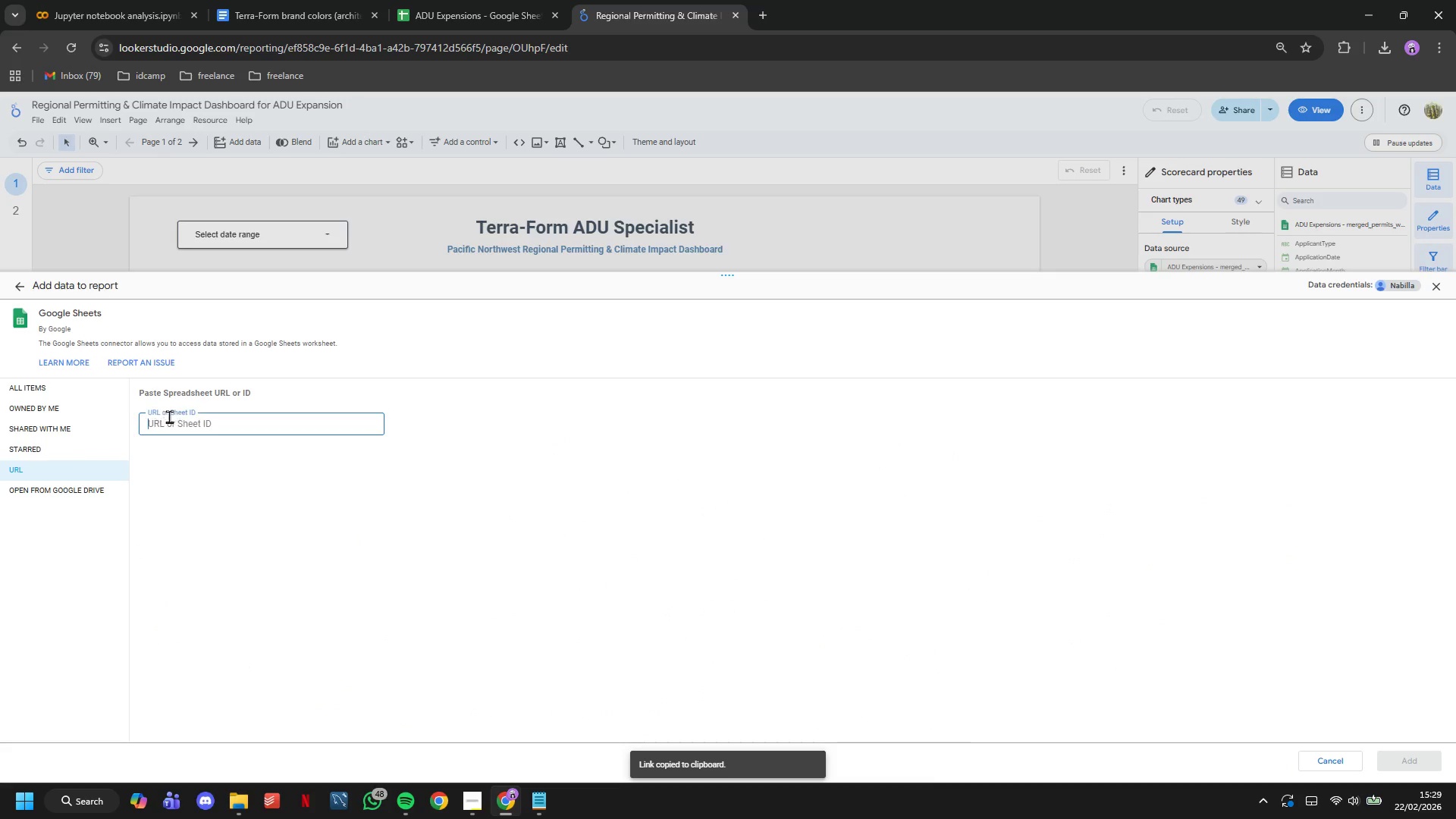 
key(Control+V)
 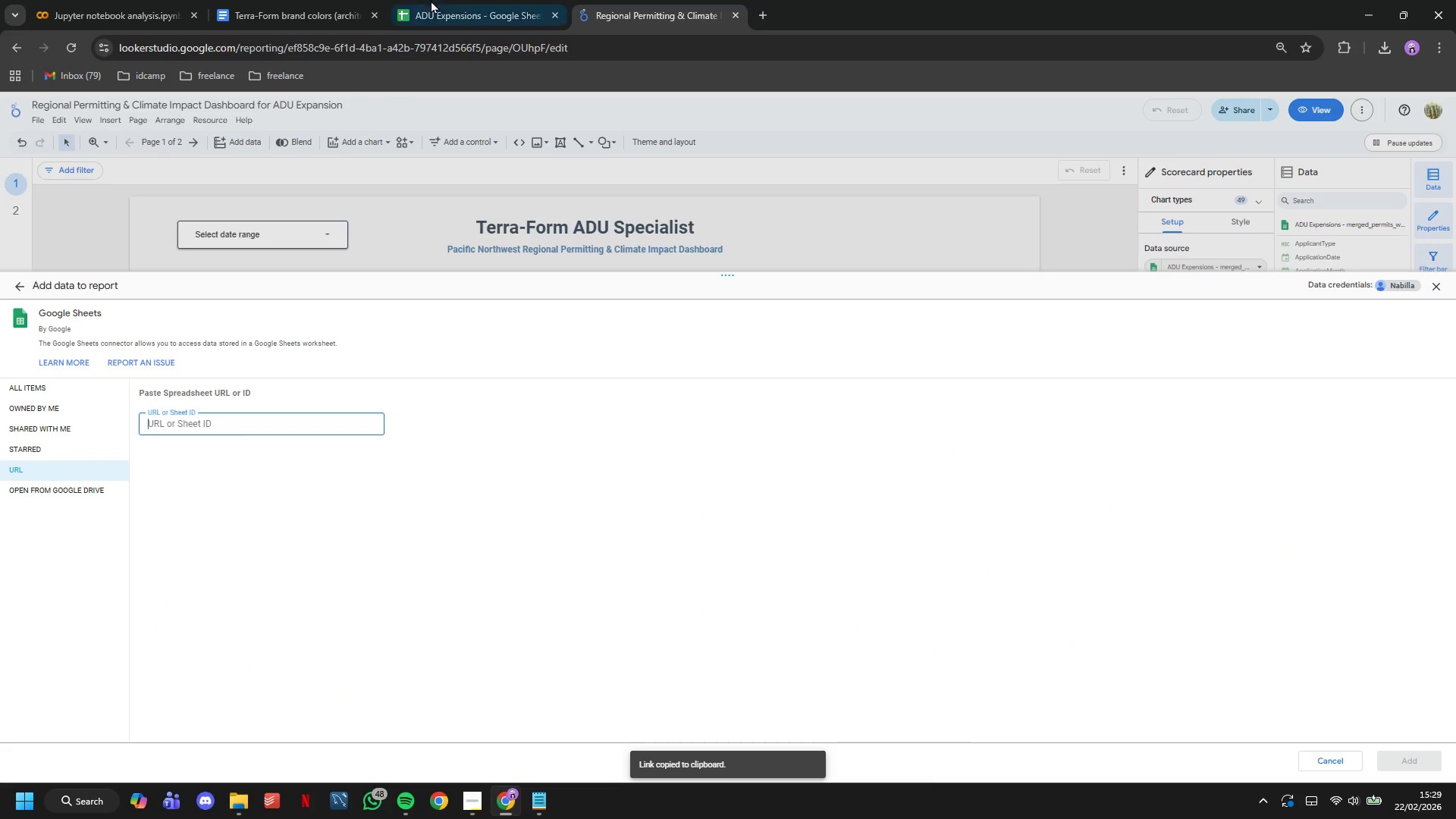 
left_click([442, 0])
 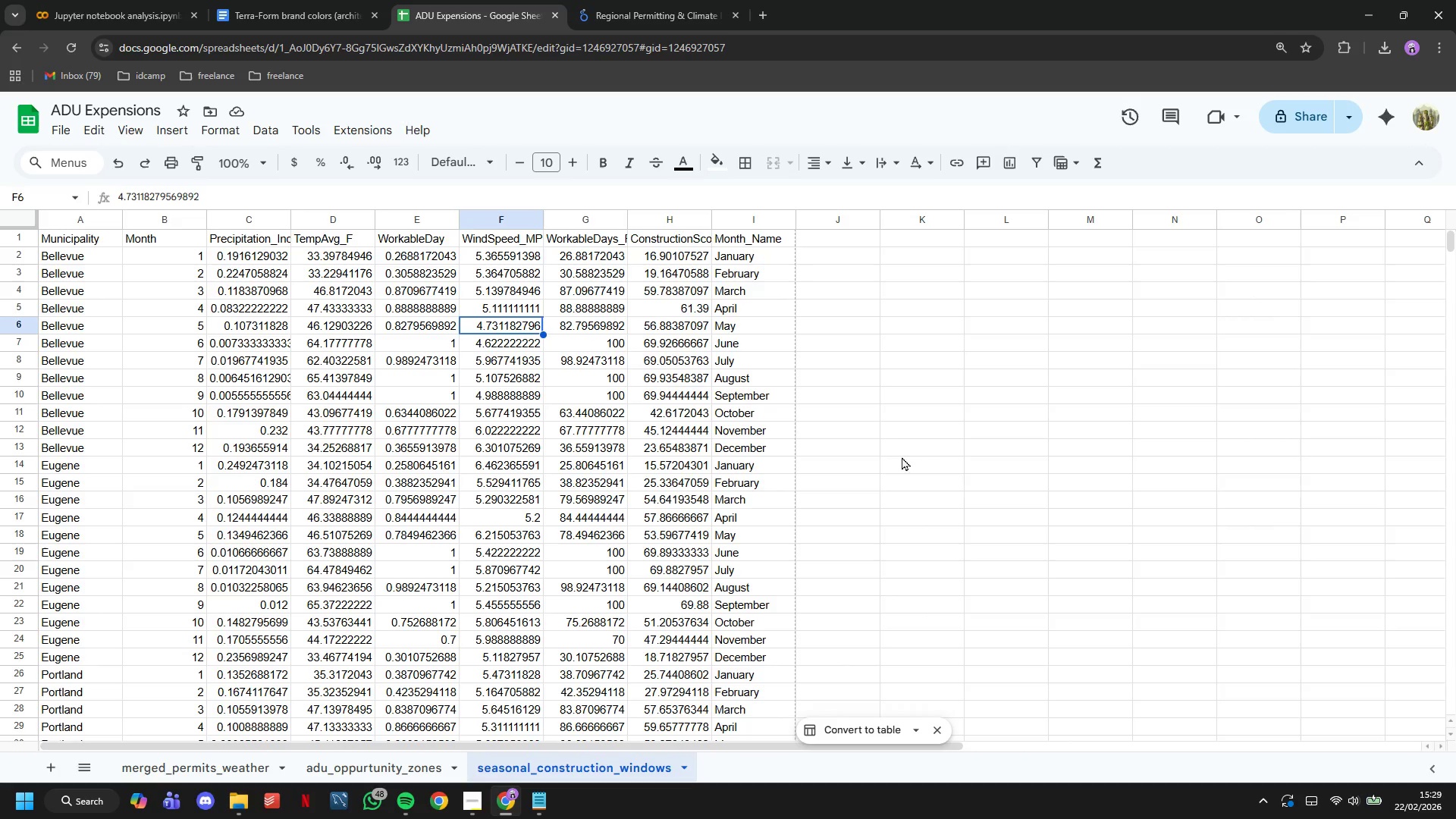 
left_click([930, 419])
 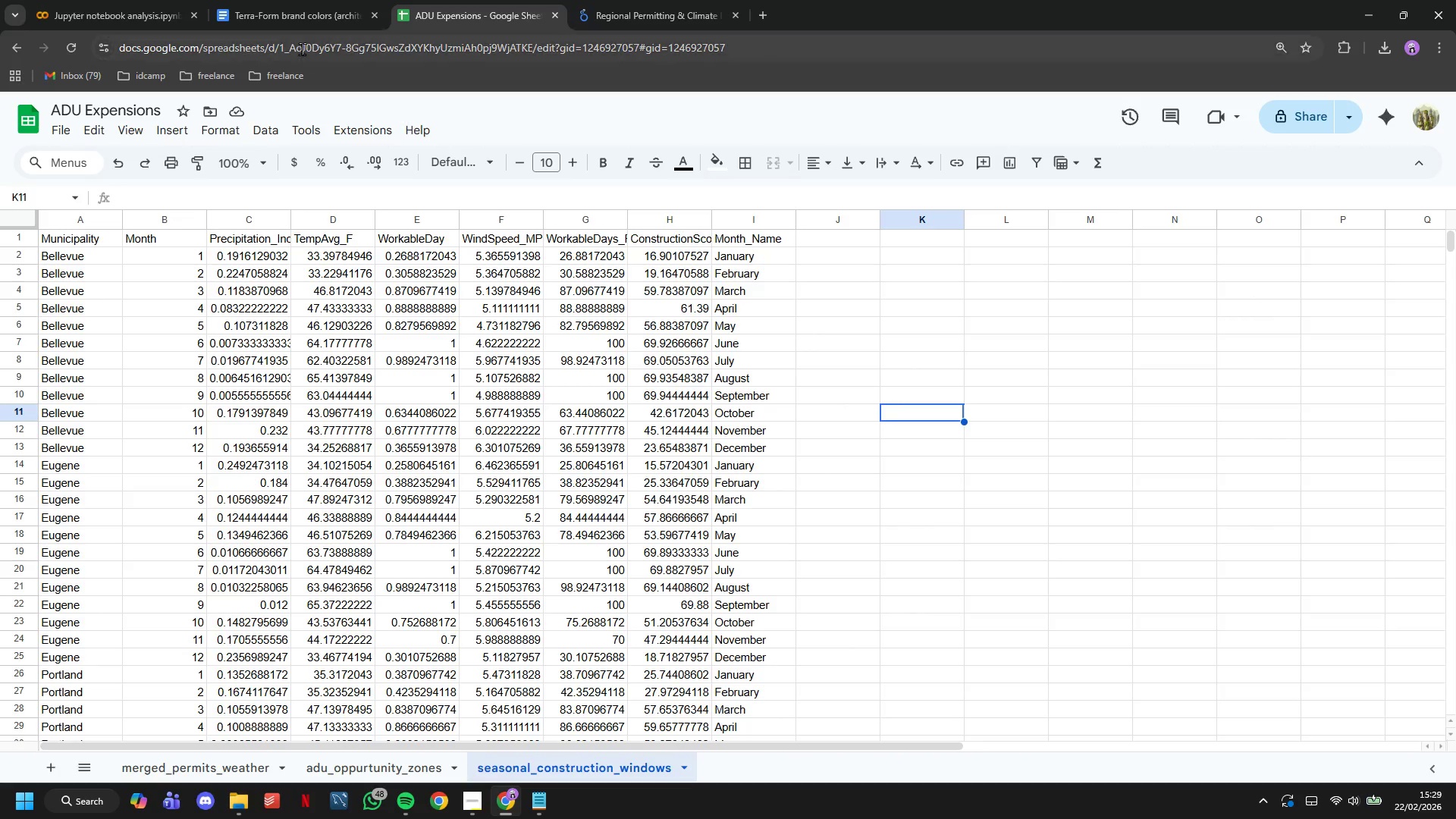 
key(Control+C)
 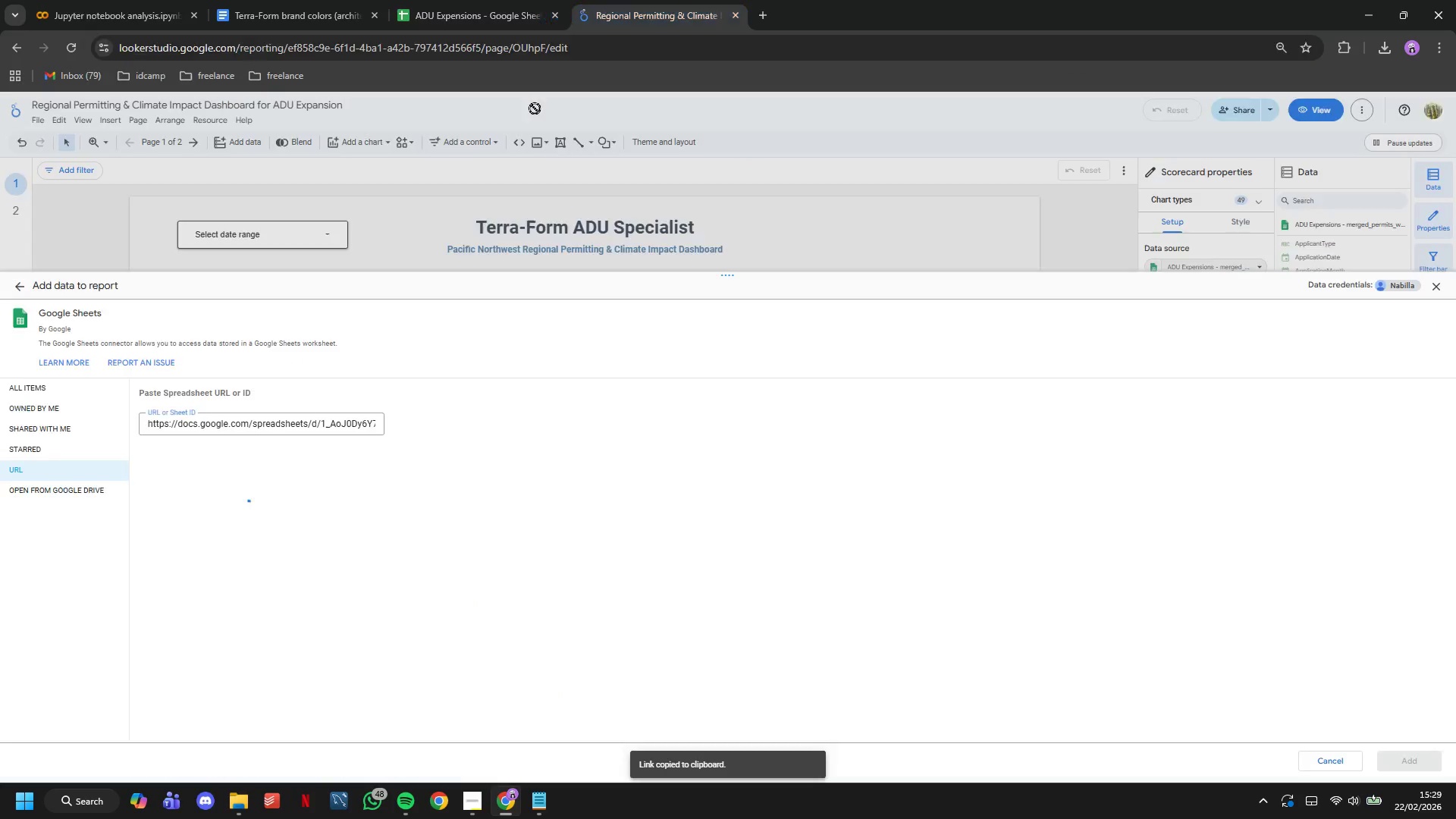 
hold_key(key=ControlLeft, duration=0.88)
 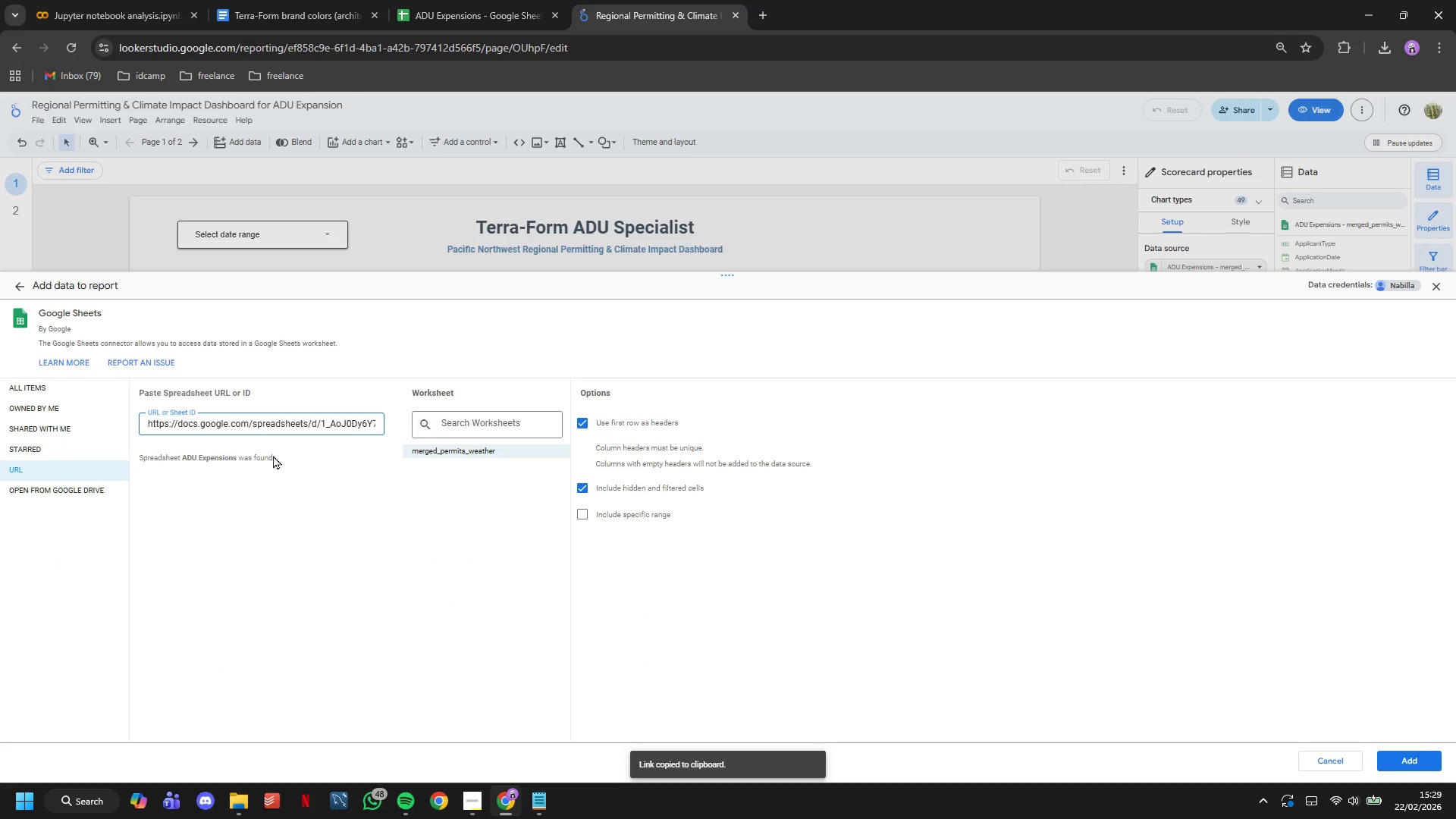 
left_click([271, 456])
 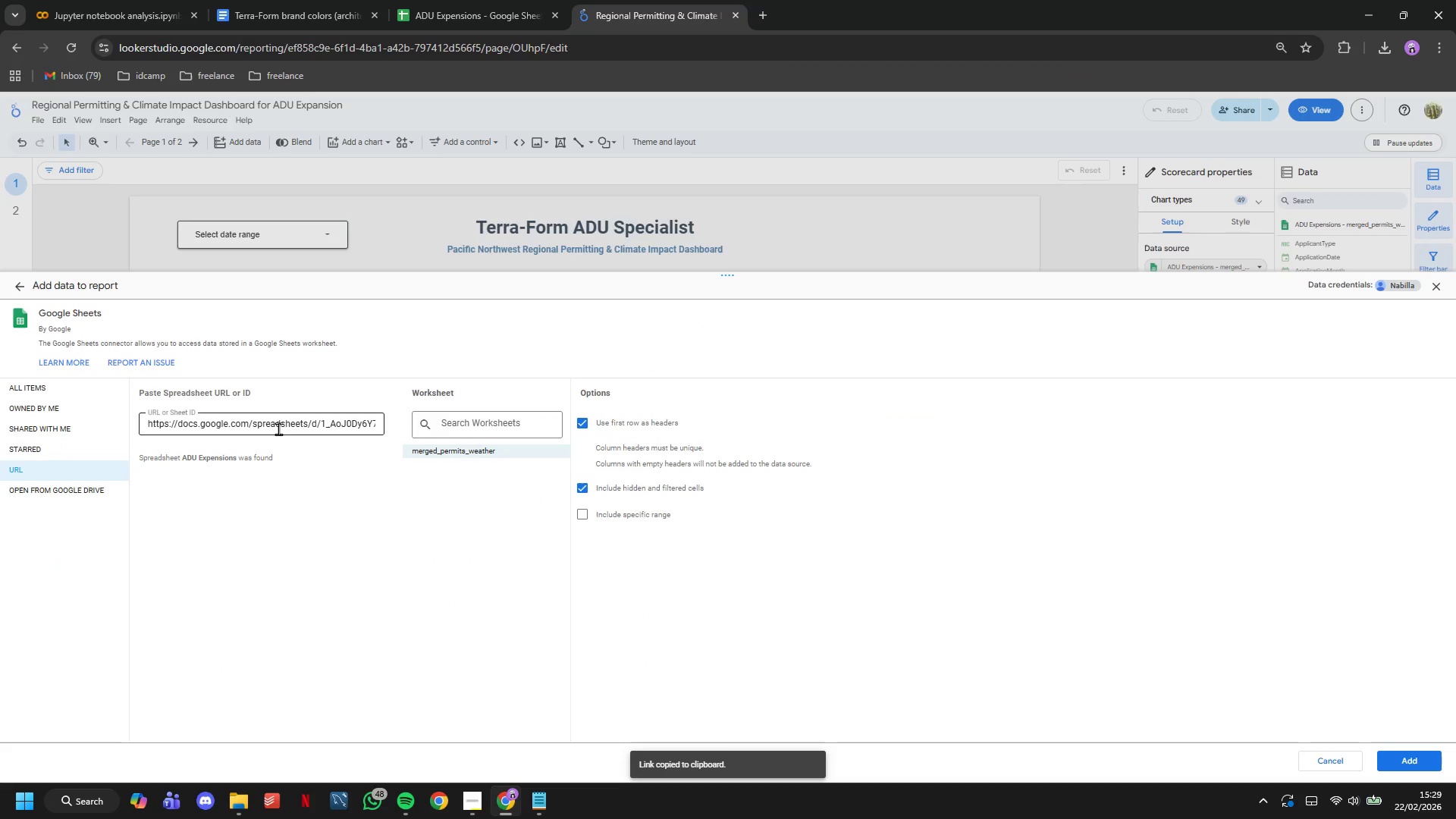 
left_click([278, 425])
 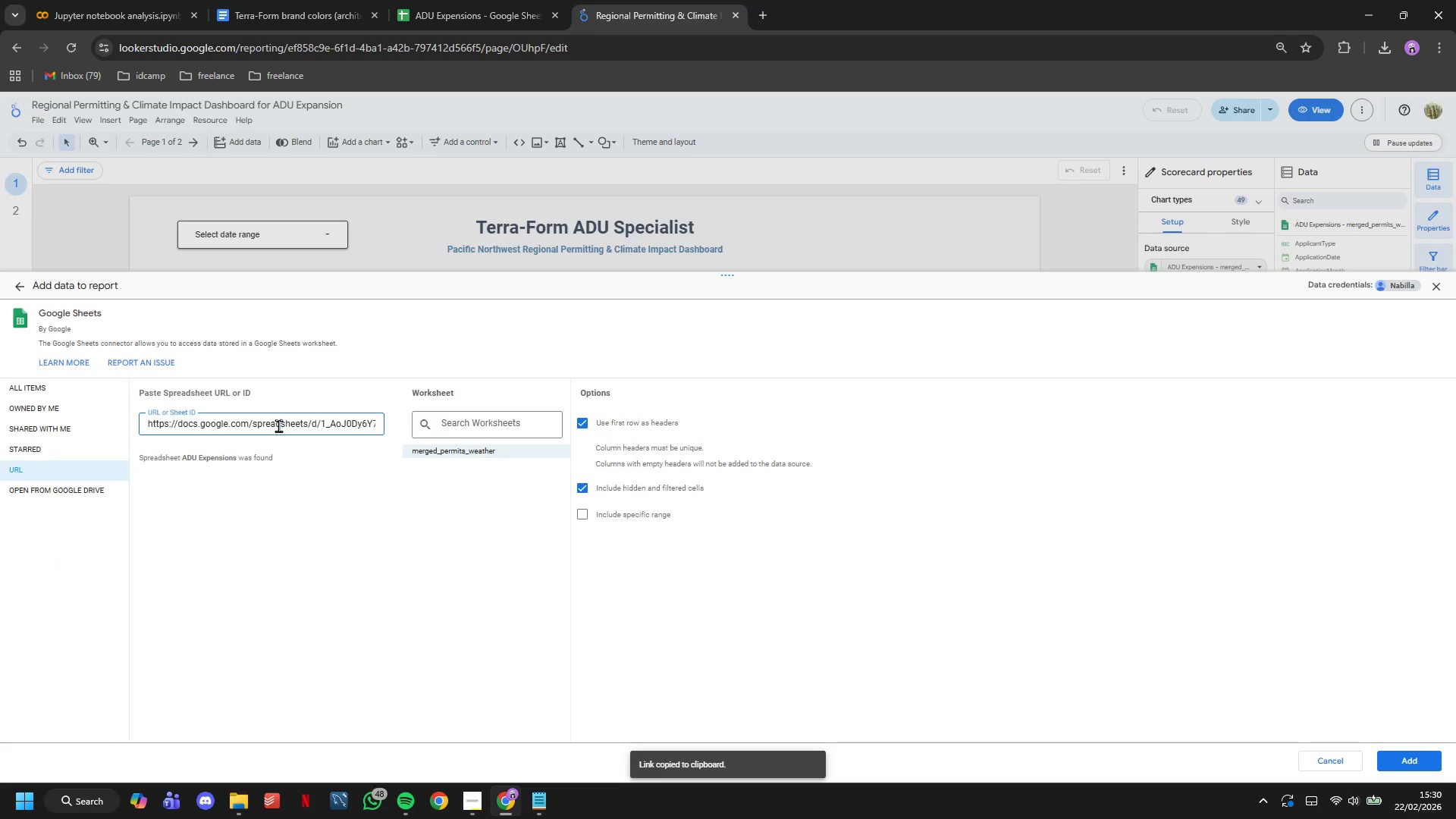 
key(Enter)
 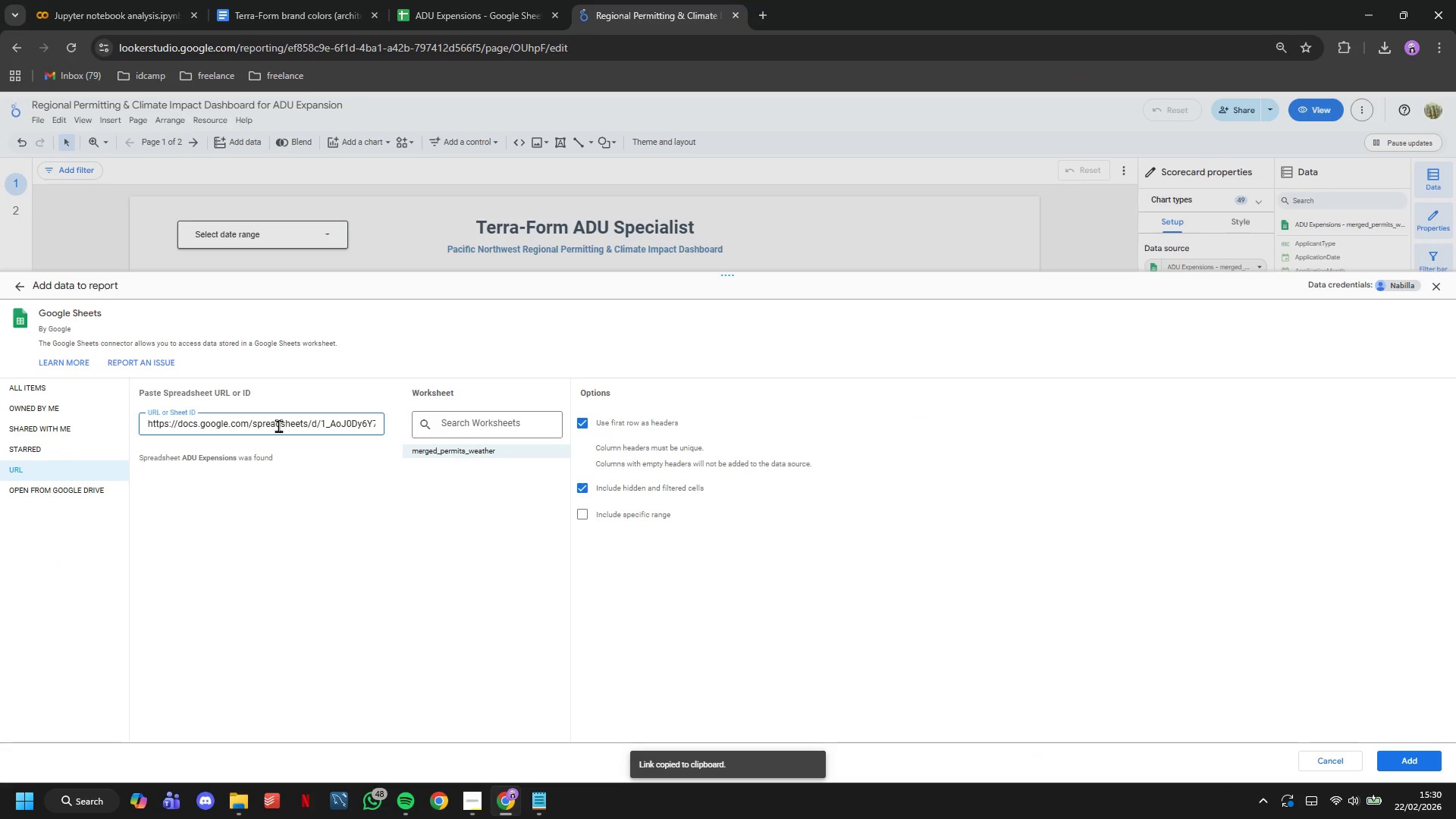 
key(Enter)
 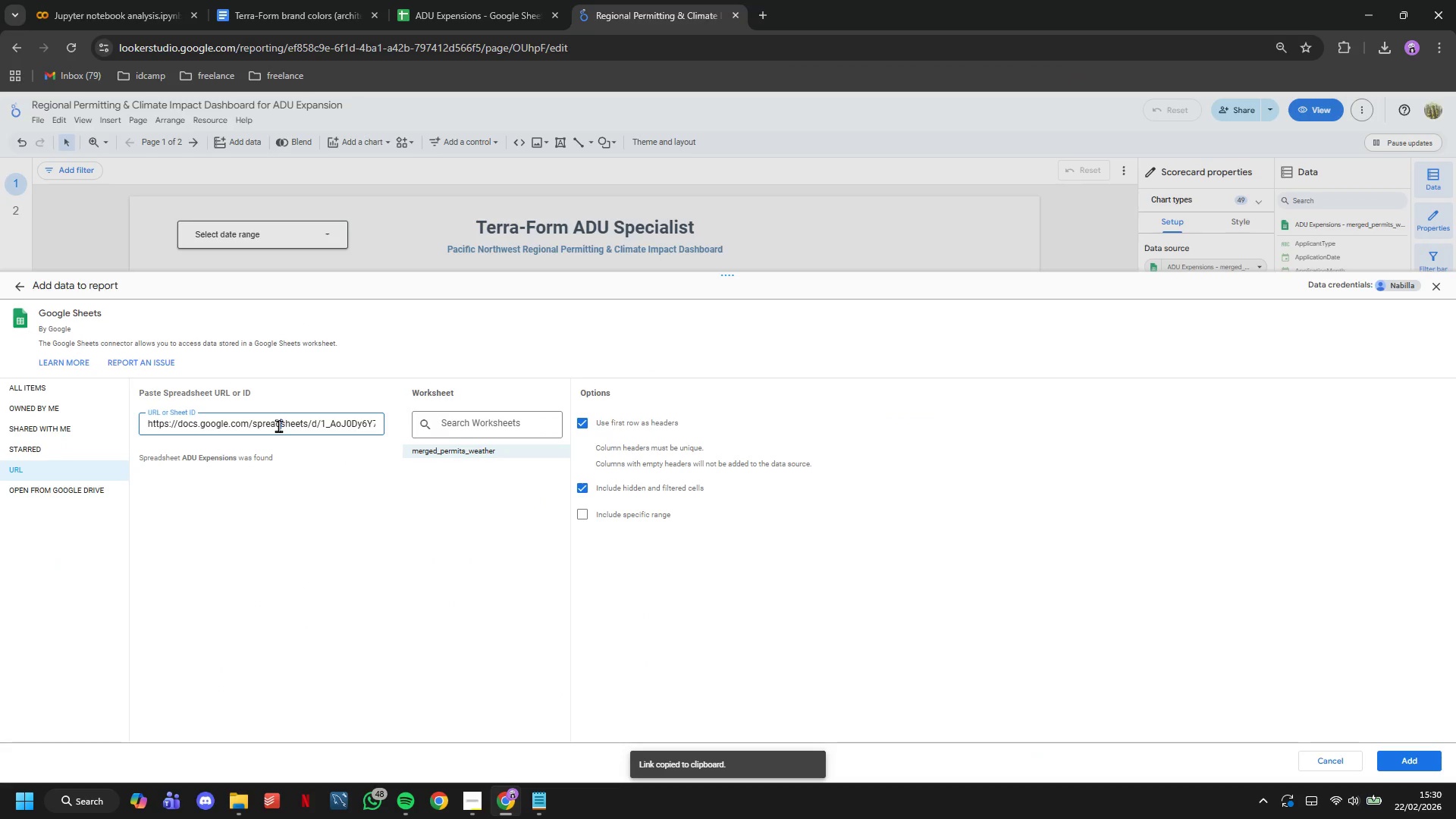 
key(Enter)
 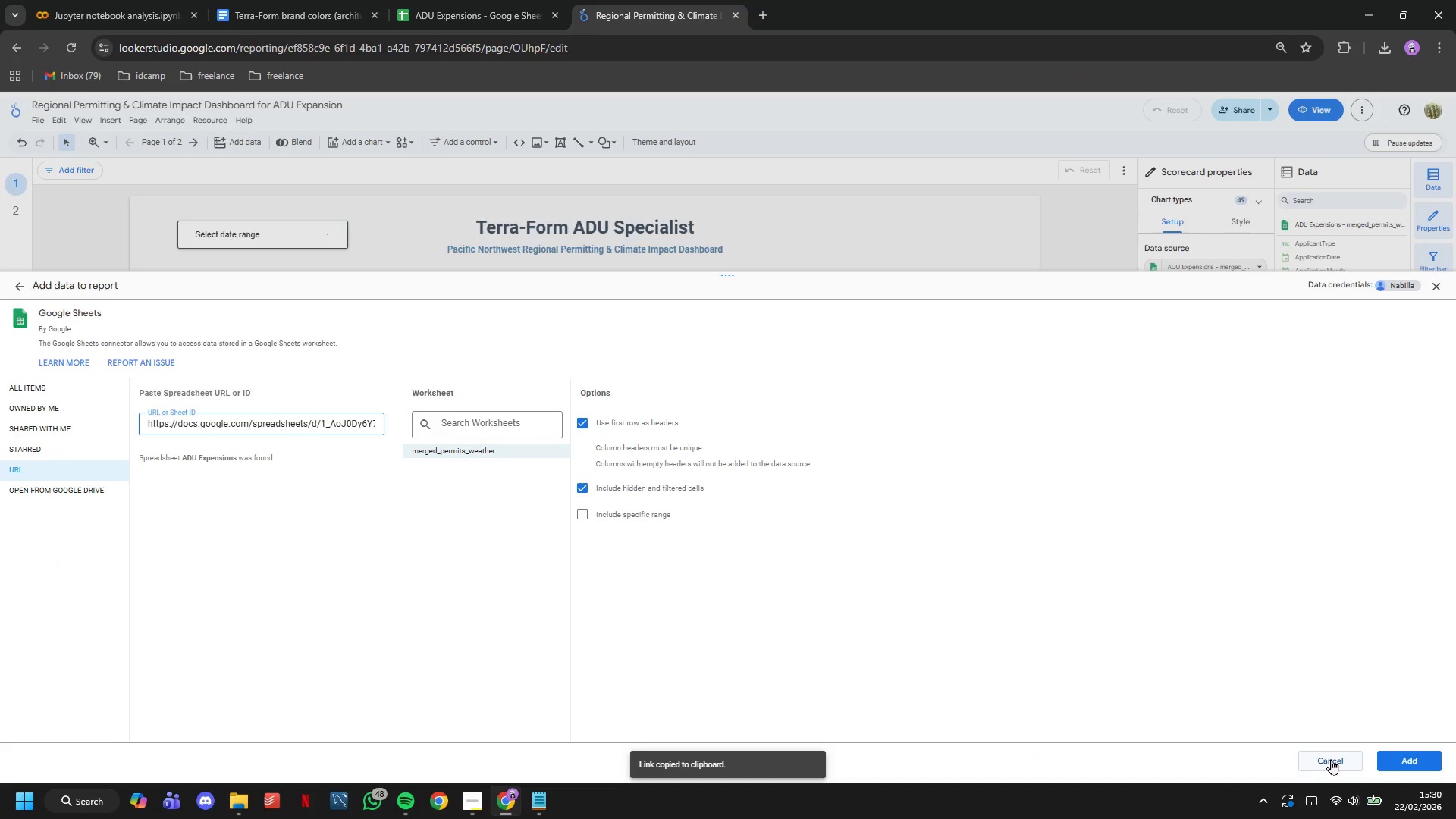 
left_click([1331, 759])
 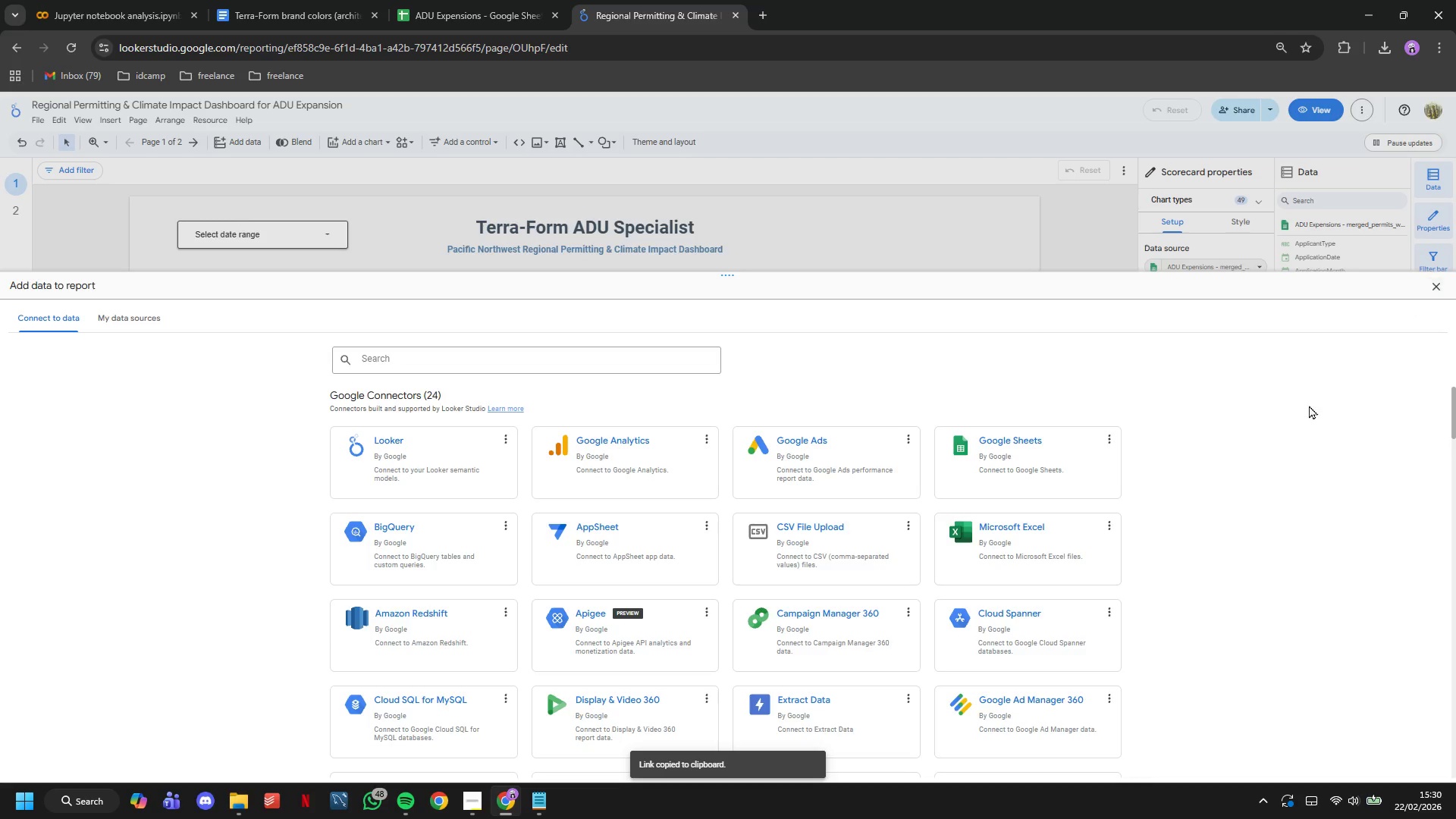 
left_click([846, 545])
 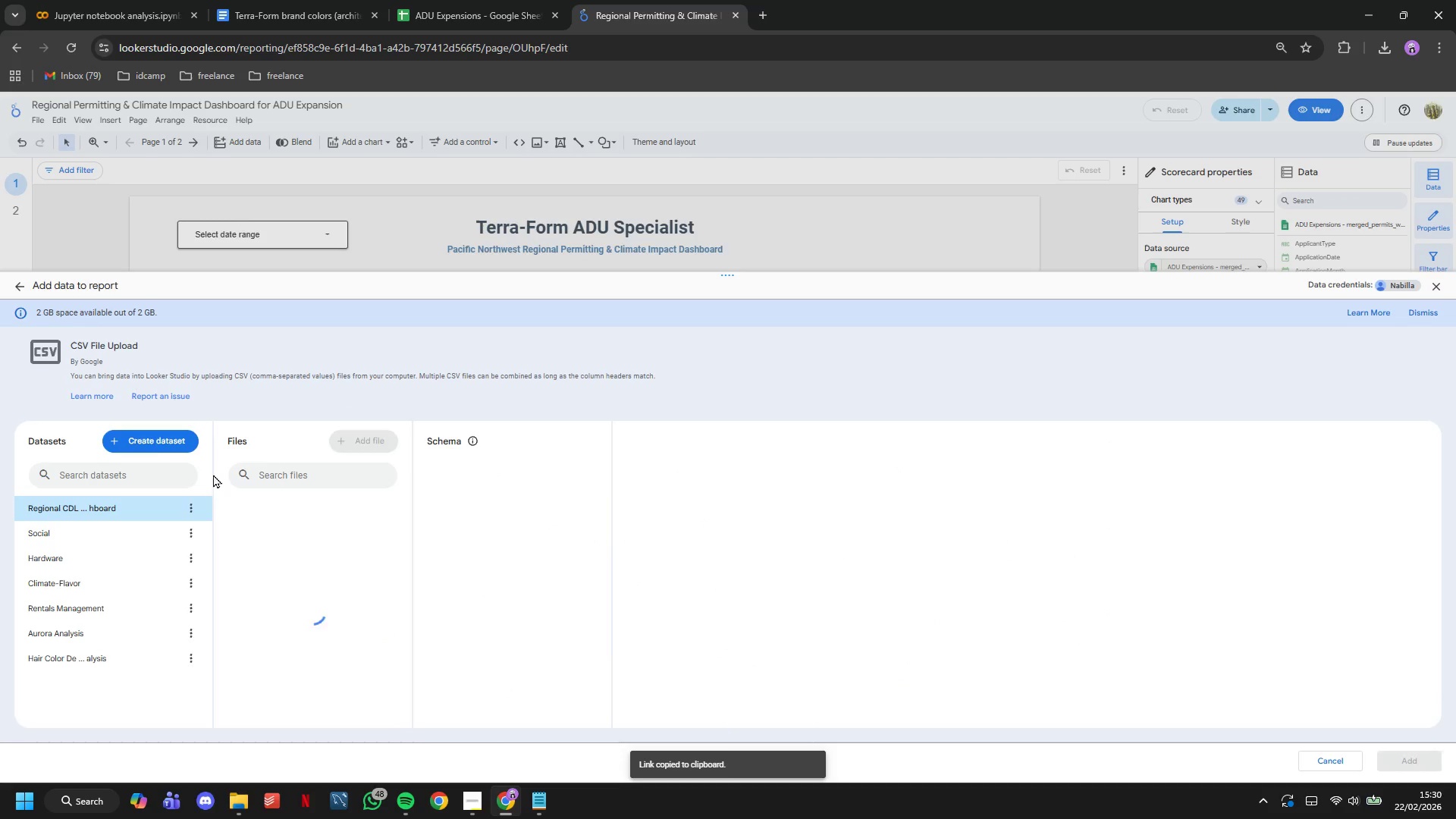 
left_click([160, 440])
 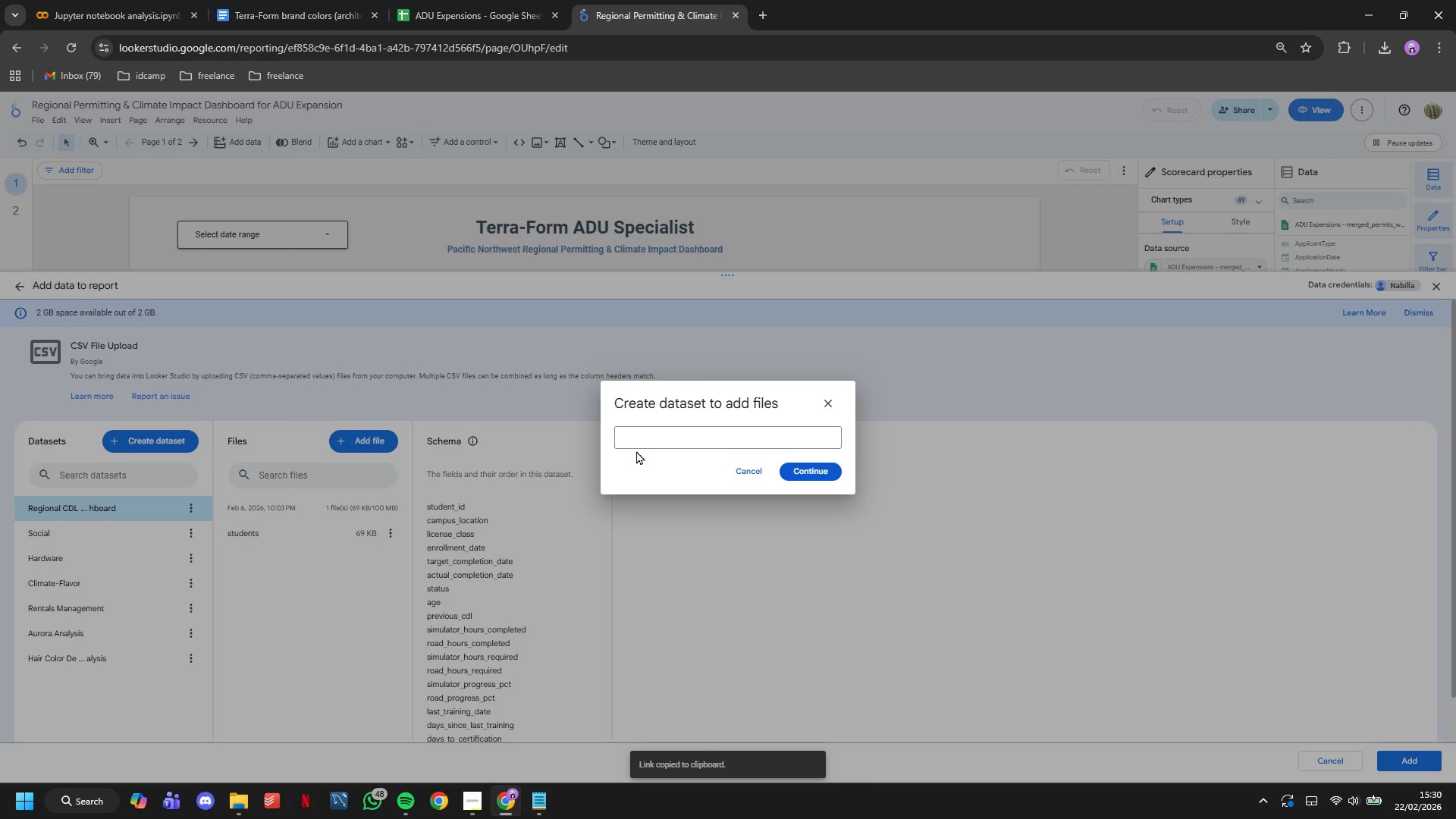 
left_click_drag(start_coordinate=[642, 441], to_coordinate=[646, 438])
 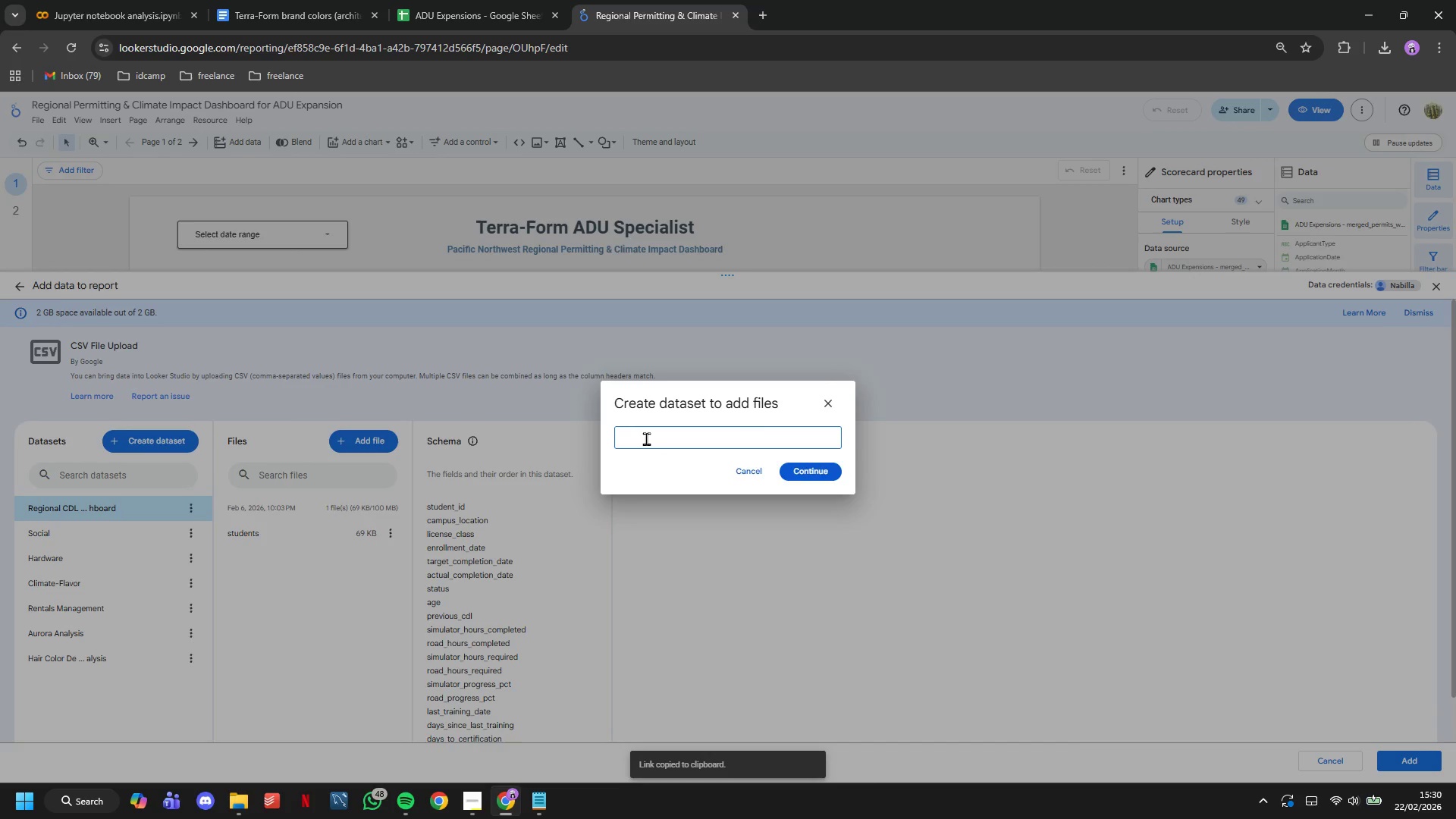 
type(ADU)
 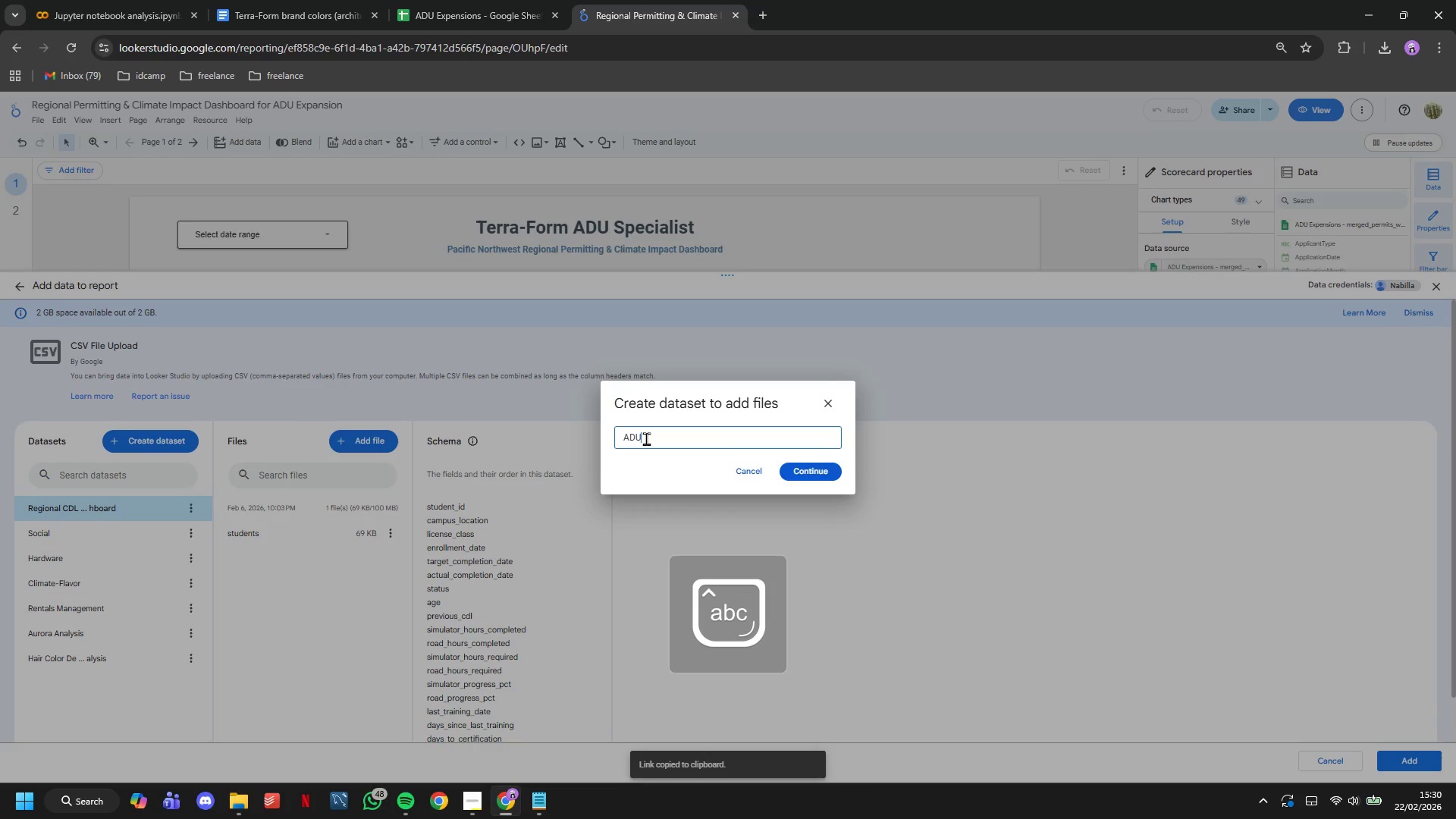 
key(Enter)
 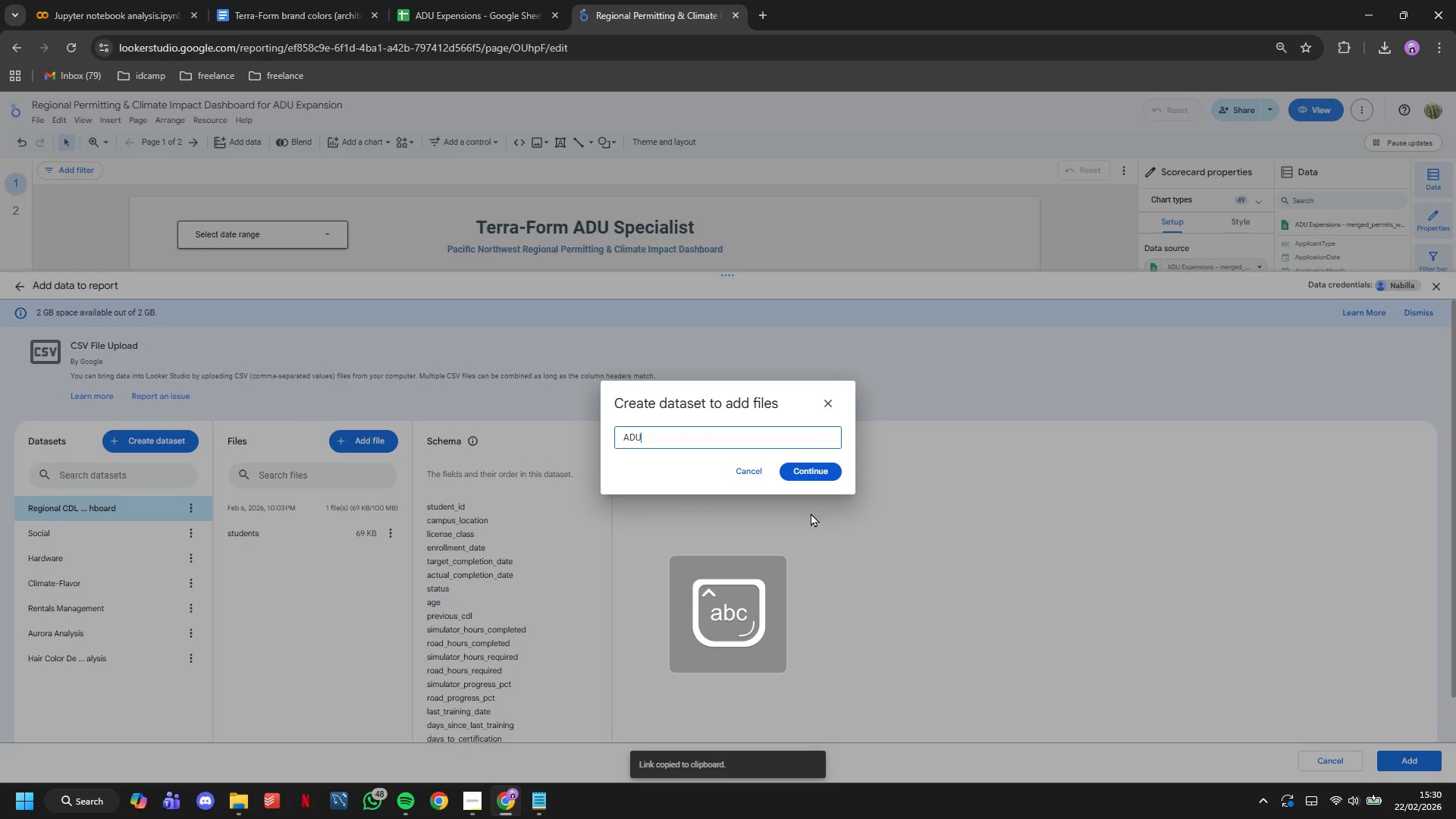 
left_click([799, 472])
 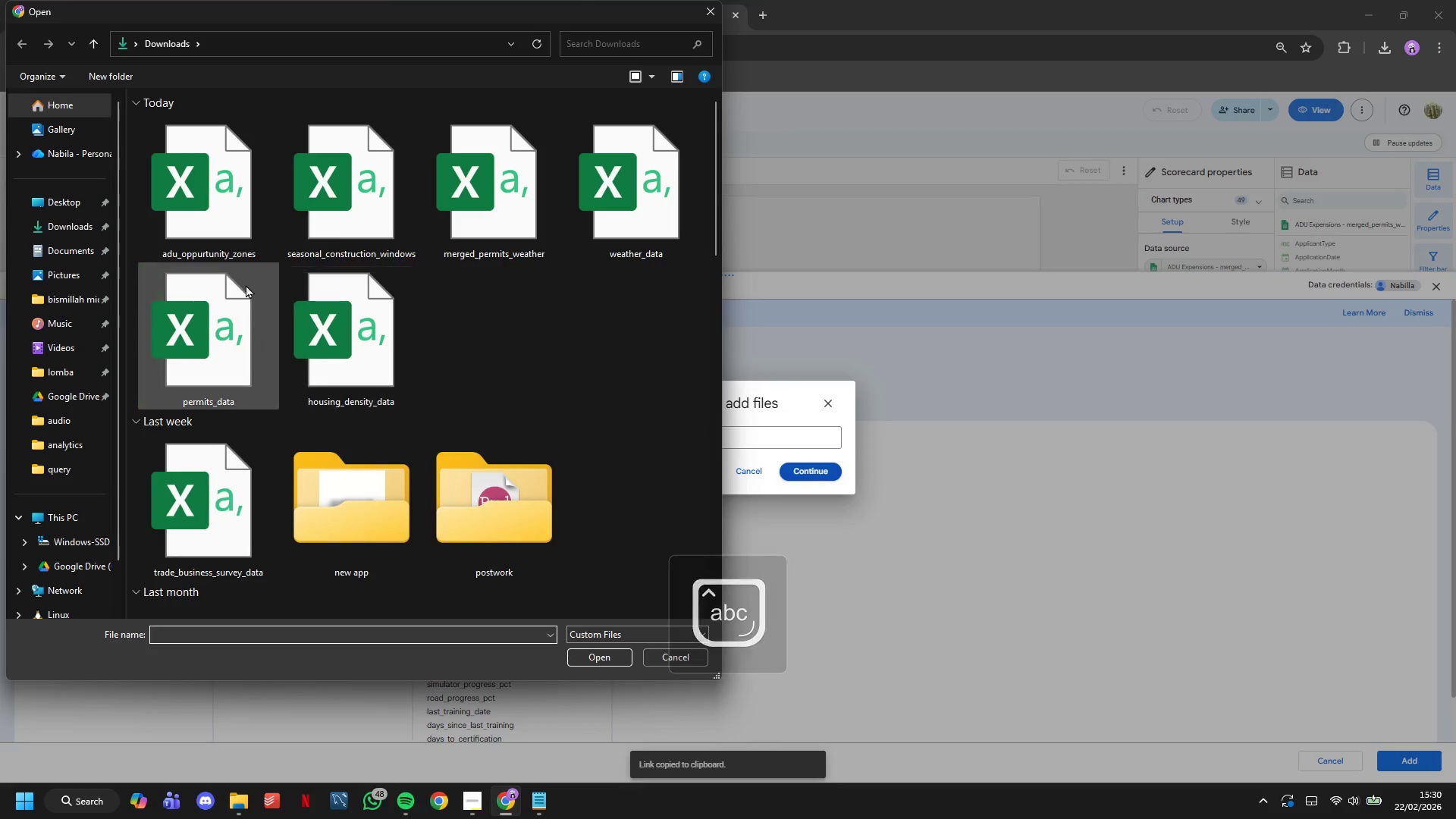 
double_click([217, 193])
 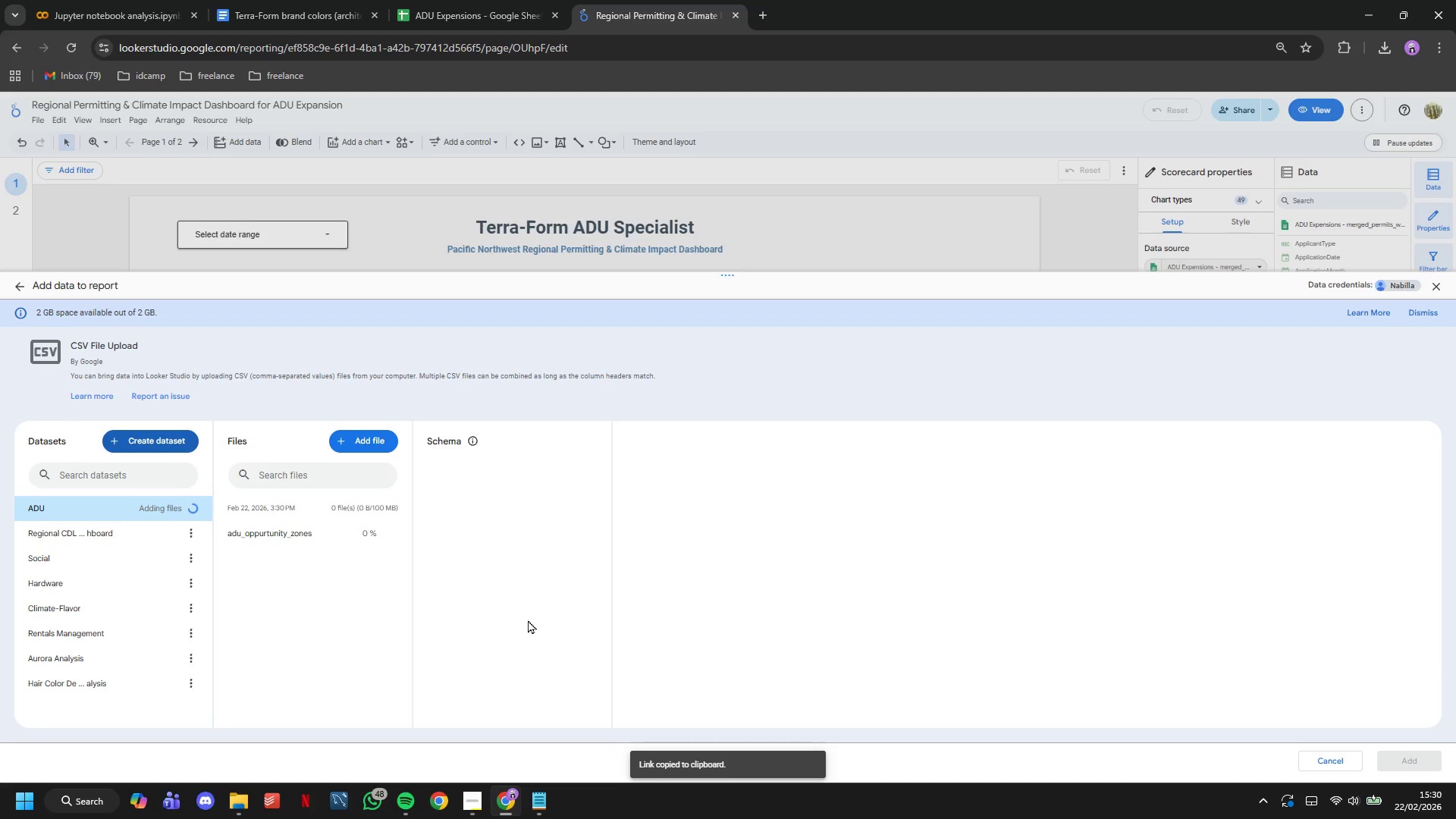 
left_click([356, 448])
 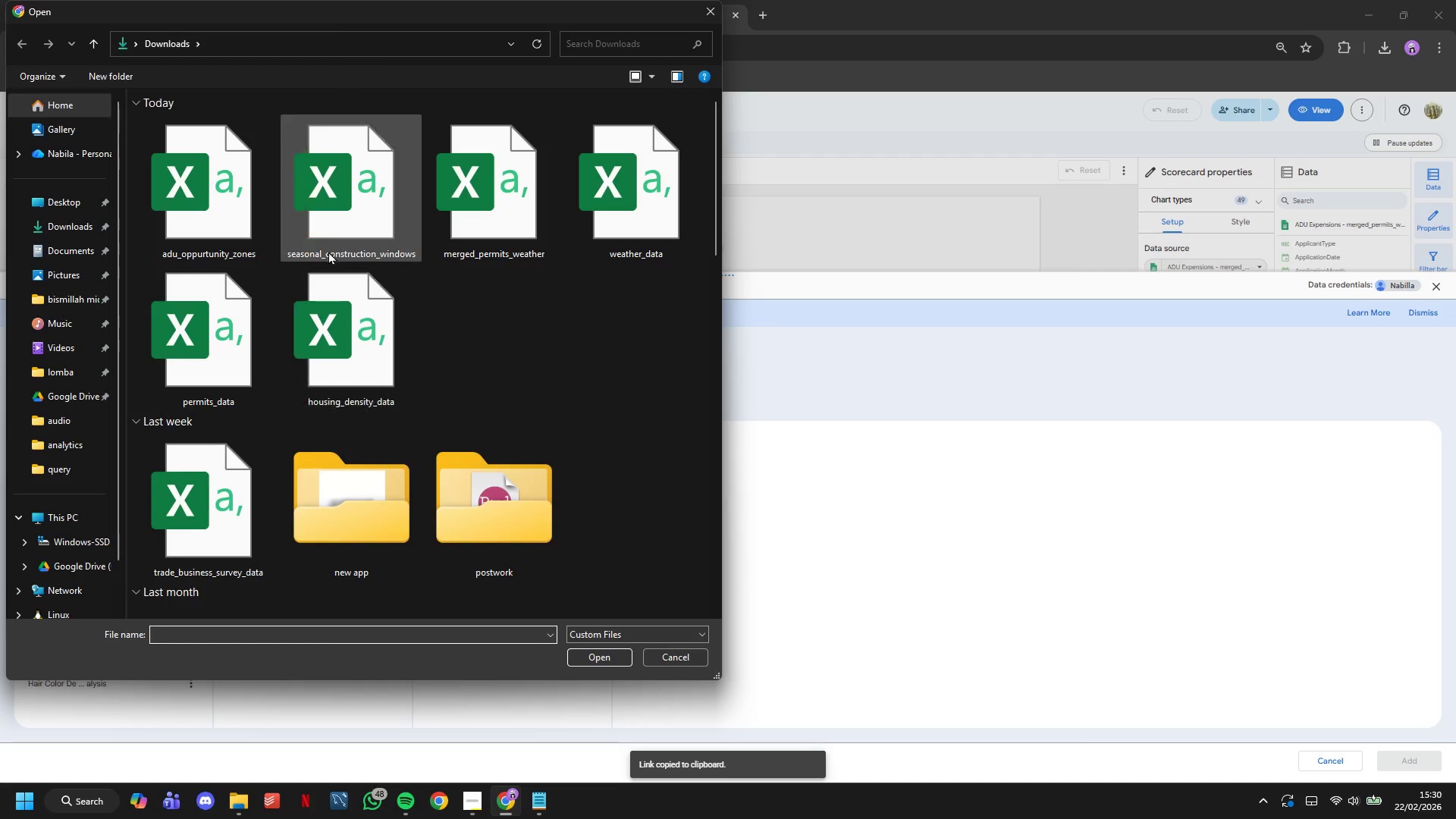 
double_click([334, 226])
 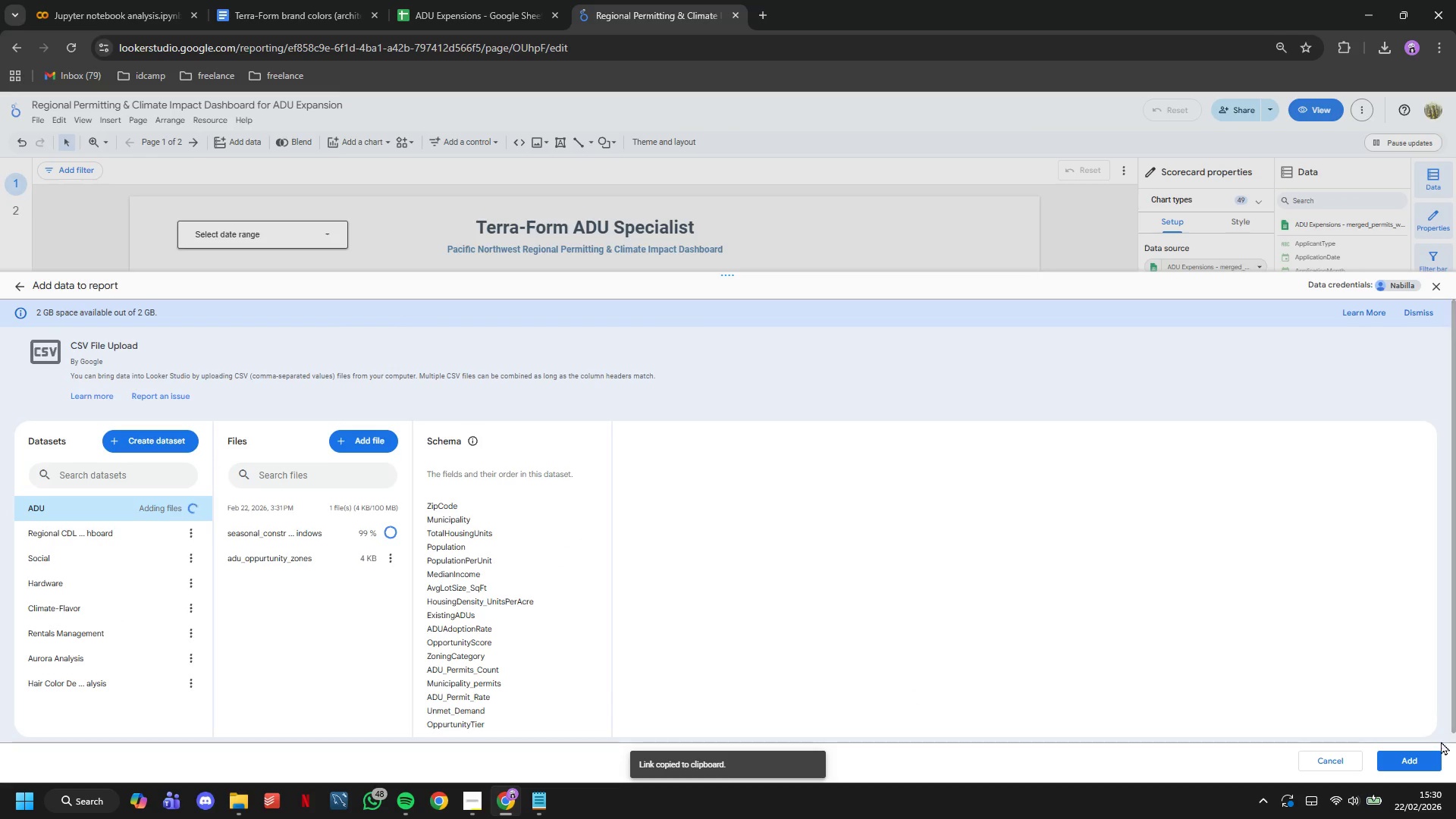 
wait(8.7)
 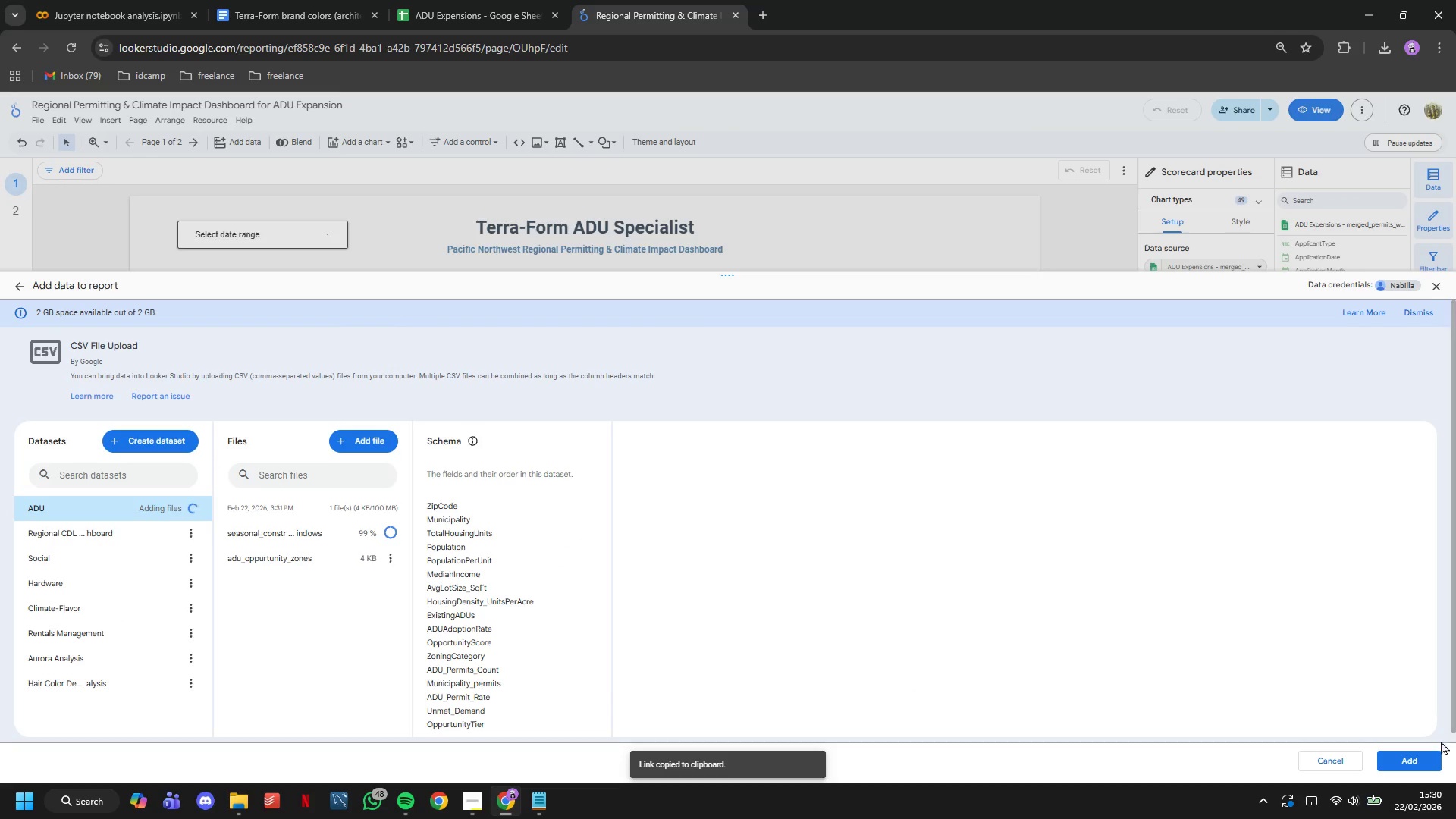 
left_click([366, 529])
 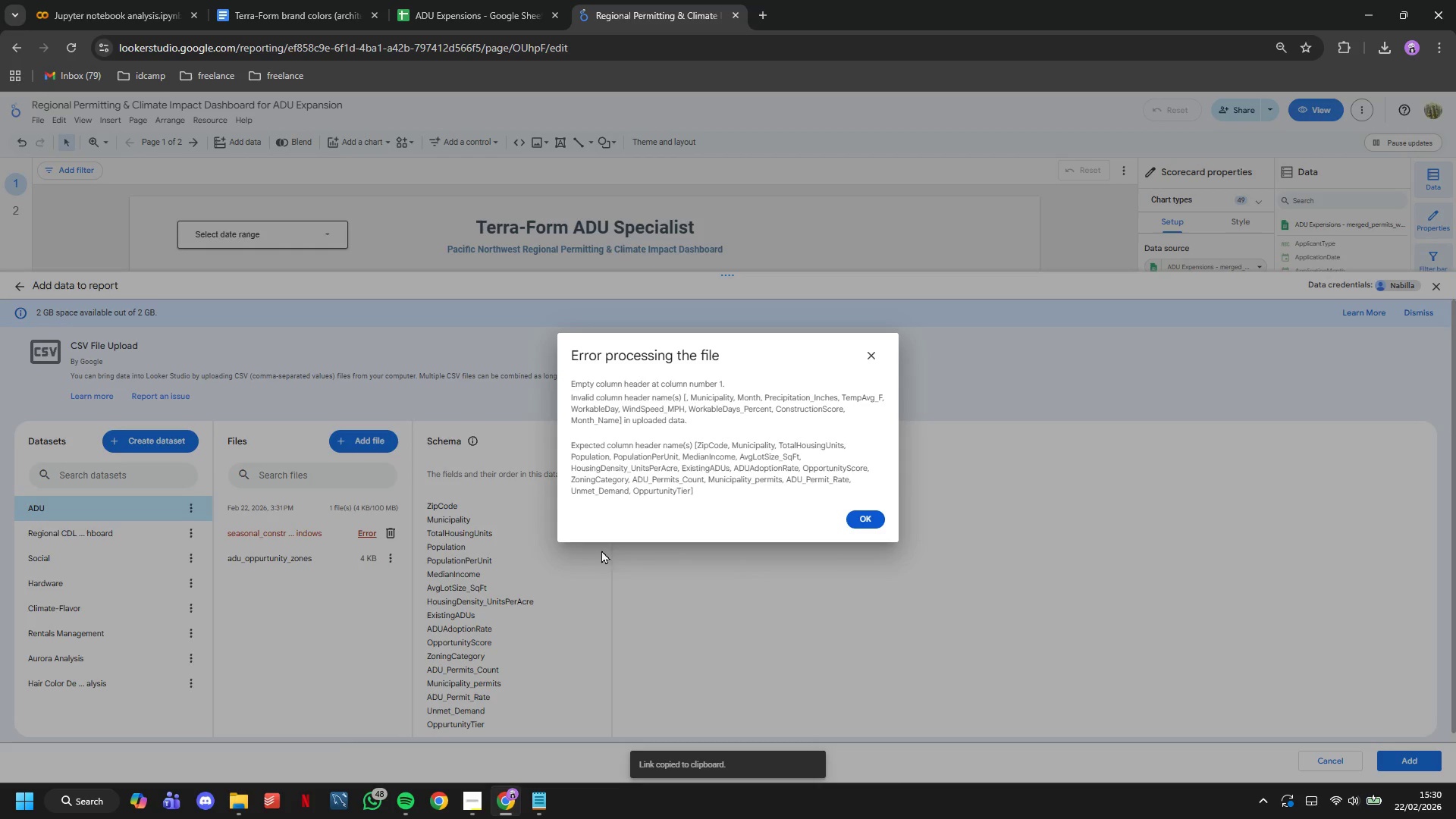 
double_click([852, 516])
 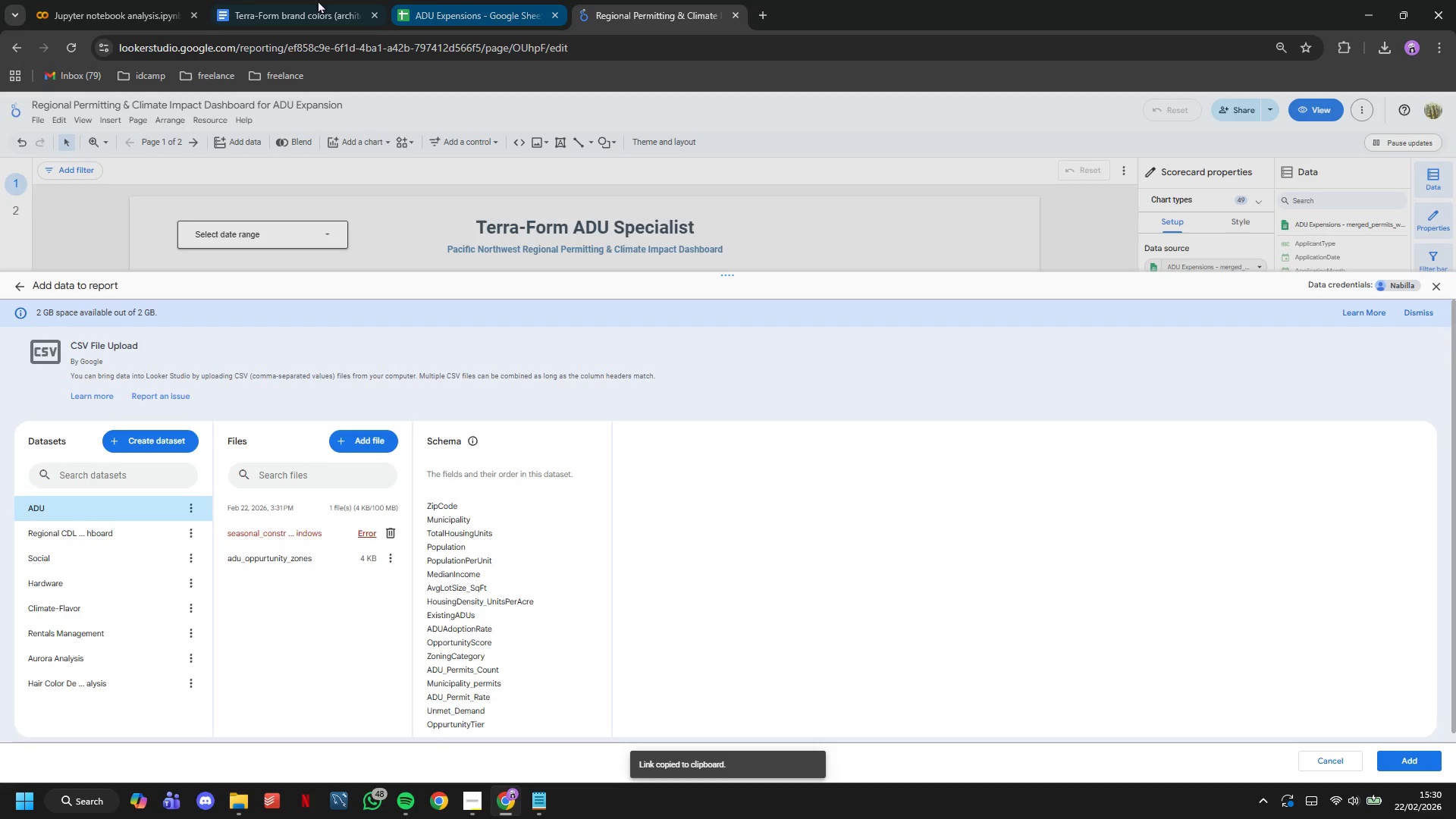 
left_click([170, 0])
 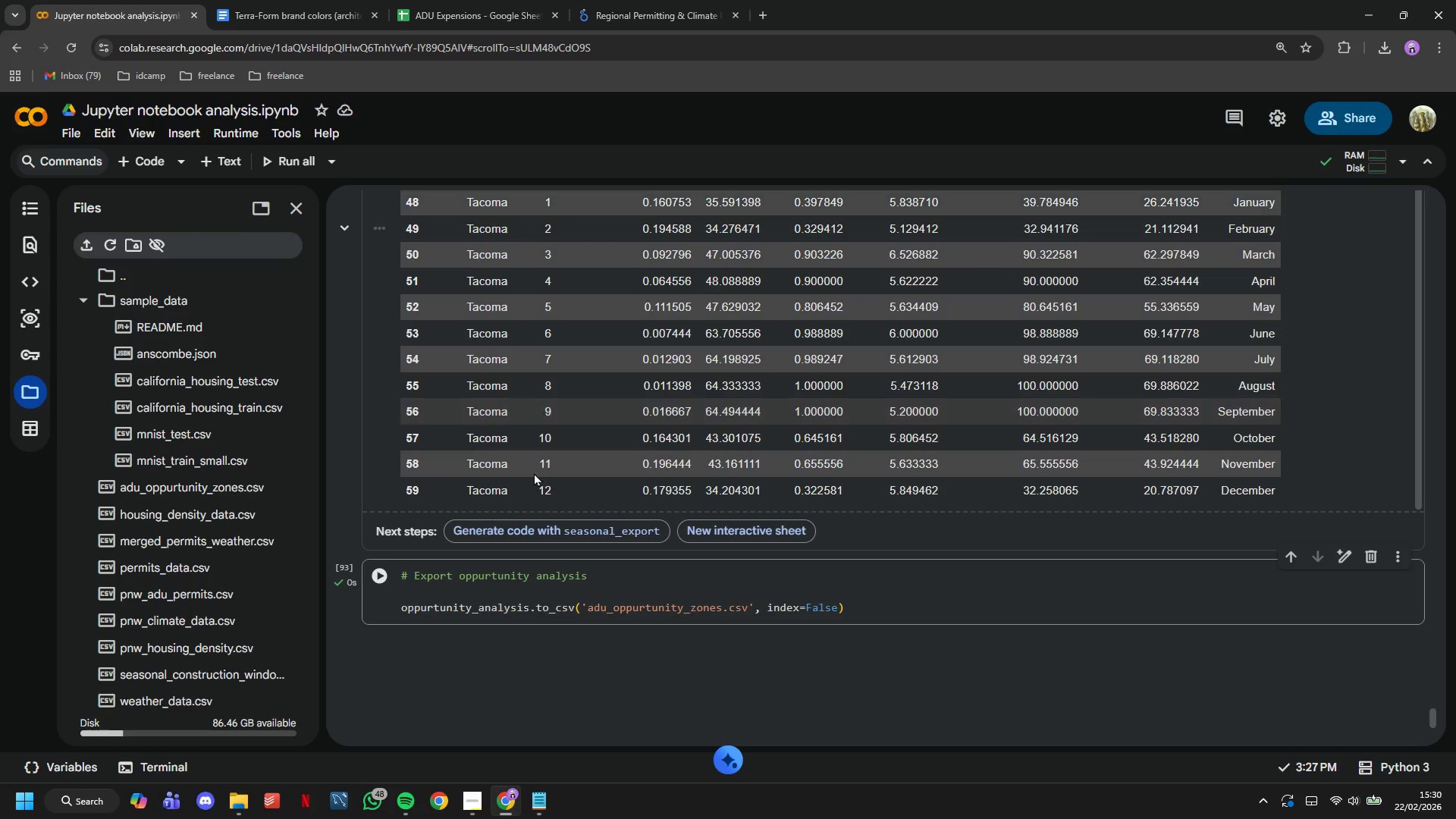 
scroll: coordinate [522, 253], scroll_direction: up, amount: 24.0
 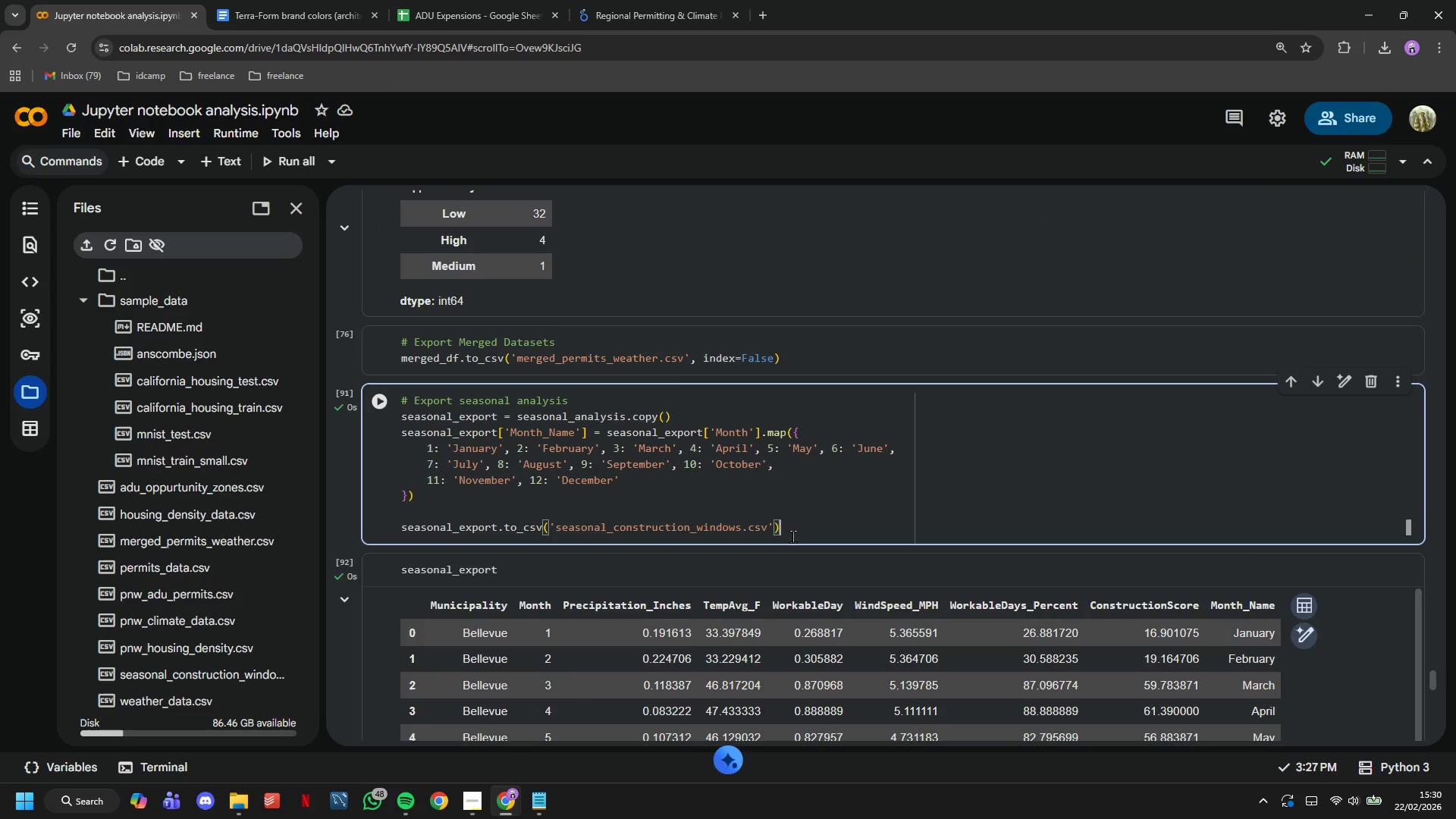 
key(ArrowLeft)
 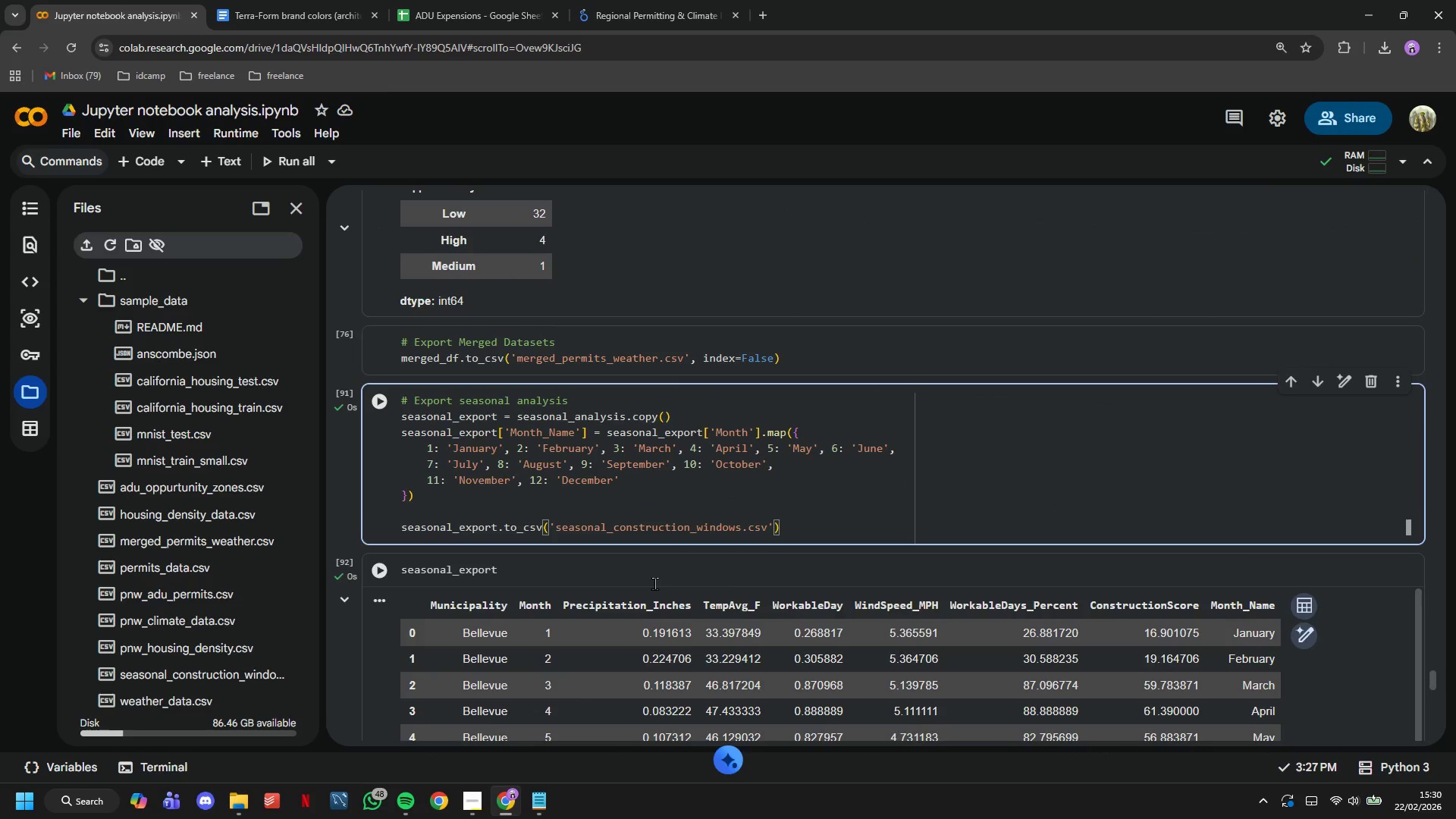 
type(,index=False)
 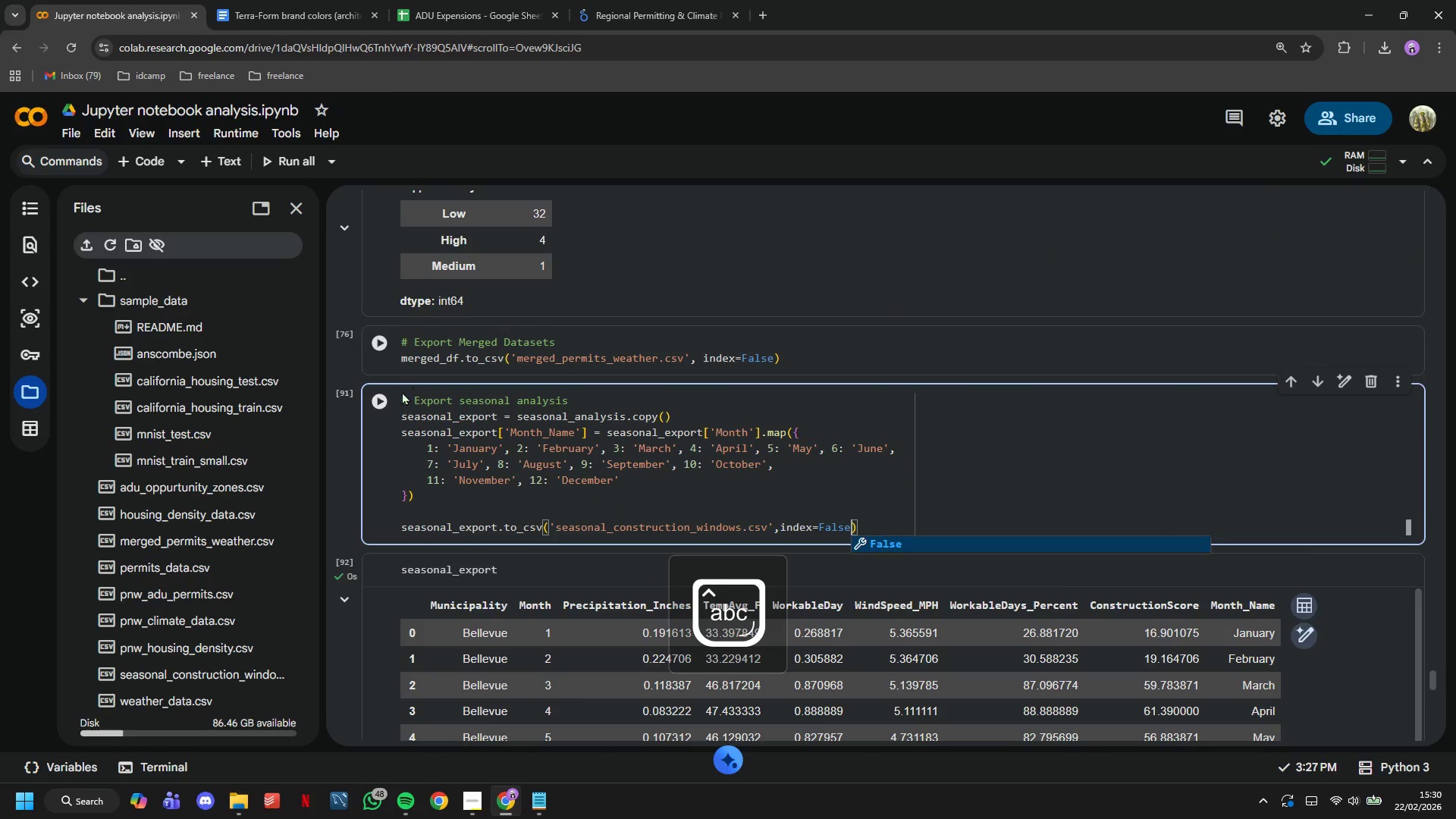 
left_click_drag(start_coordinate=[372, 403], to_coordinate=[376, 403])
 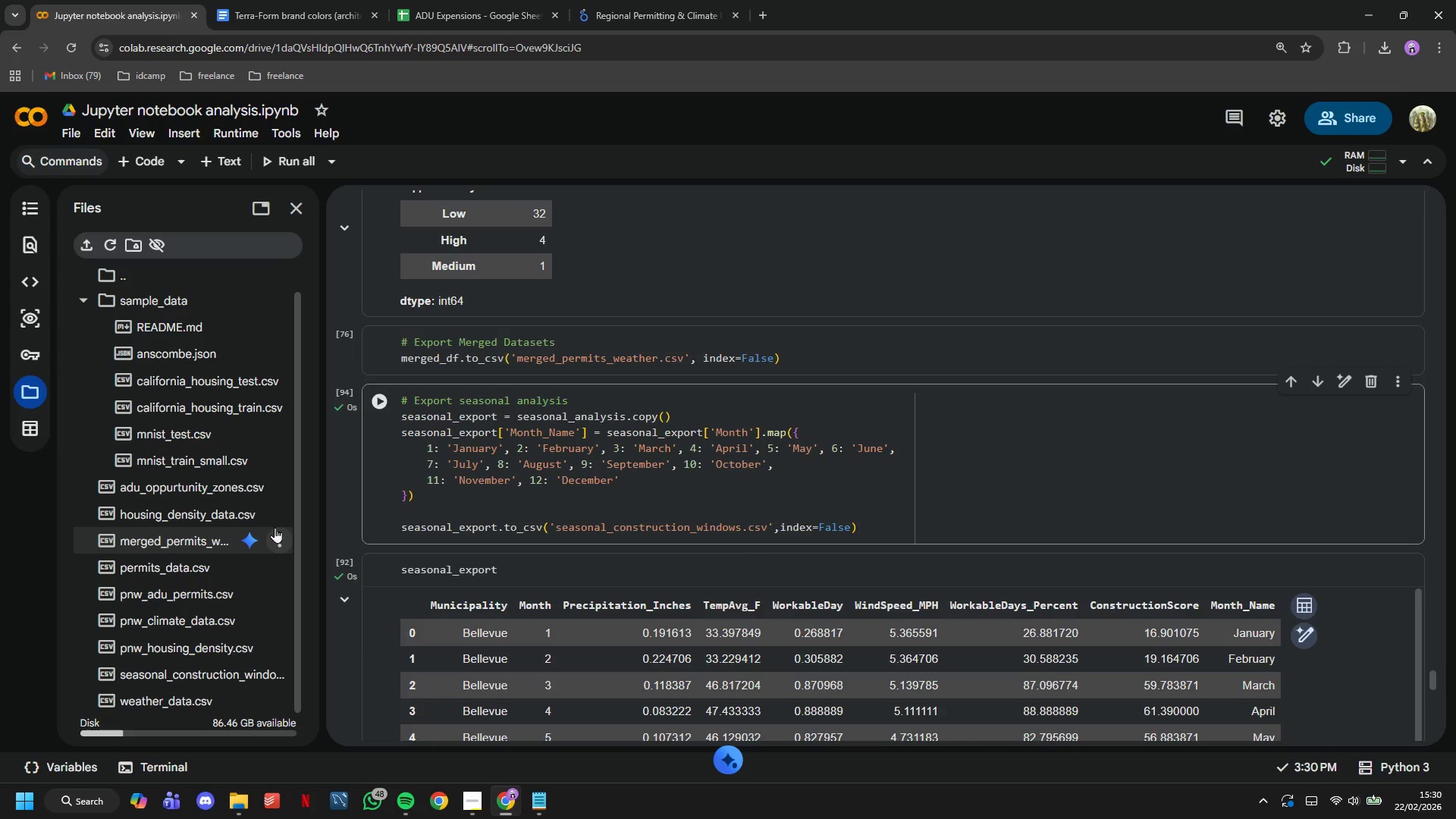 
scroll: coordinate [275, 527], scroll_direction: down, amount: 4.0
 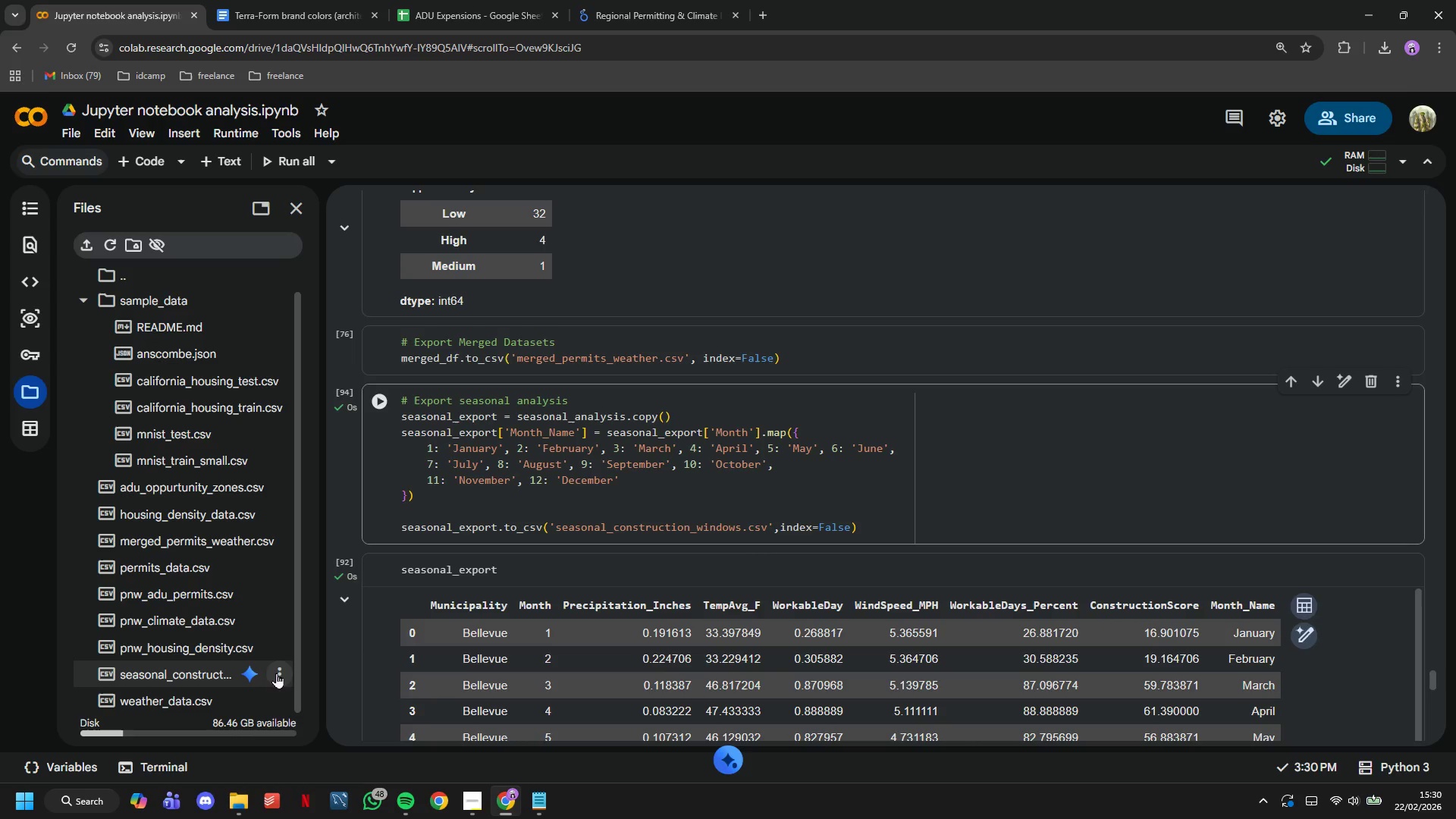 
left_click([276, 673])
 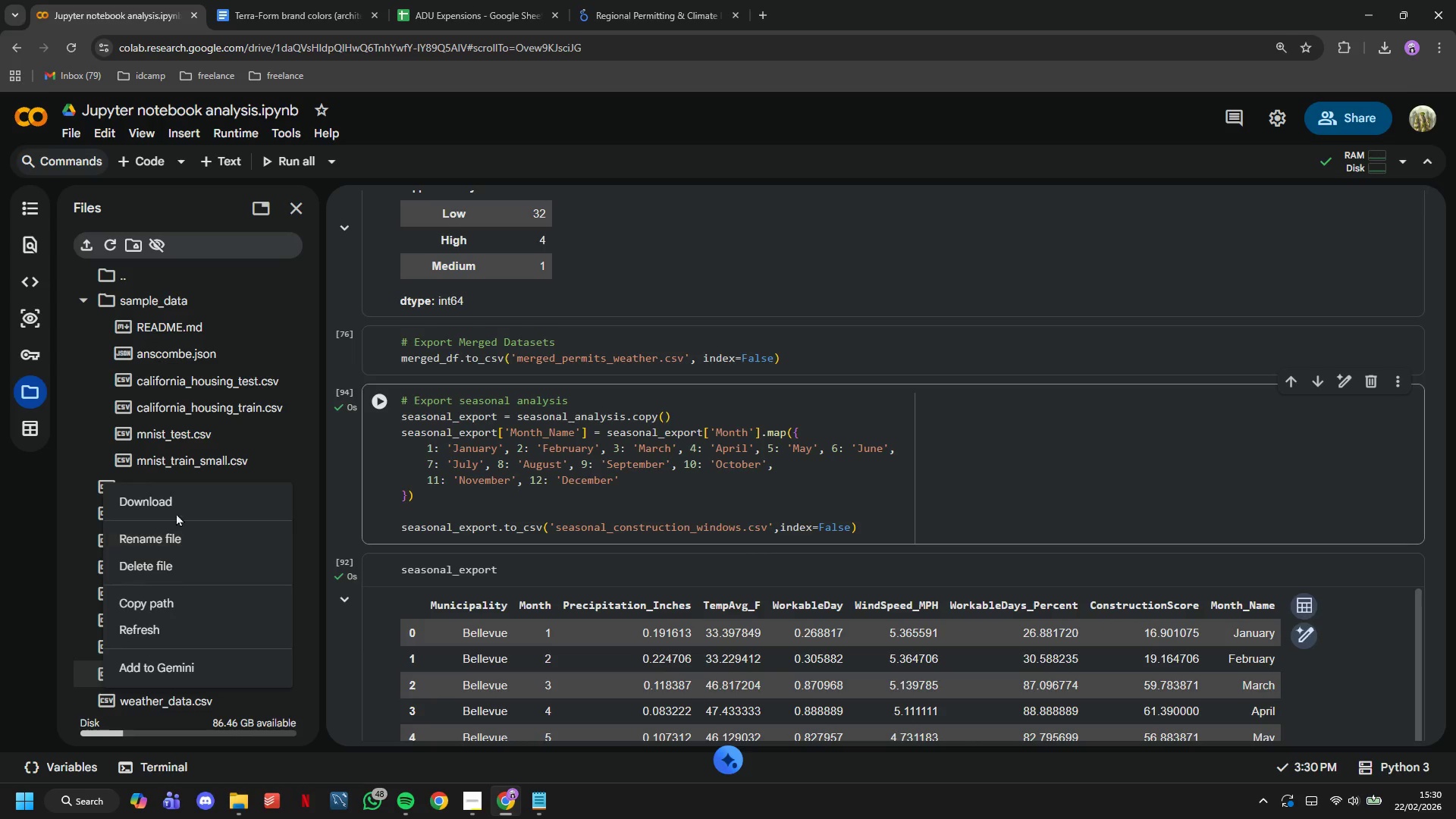 
left_click([172, 502])
 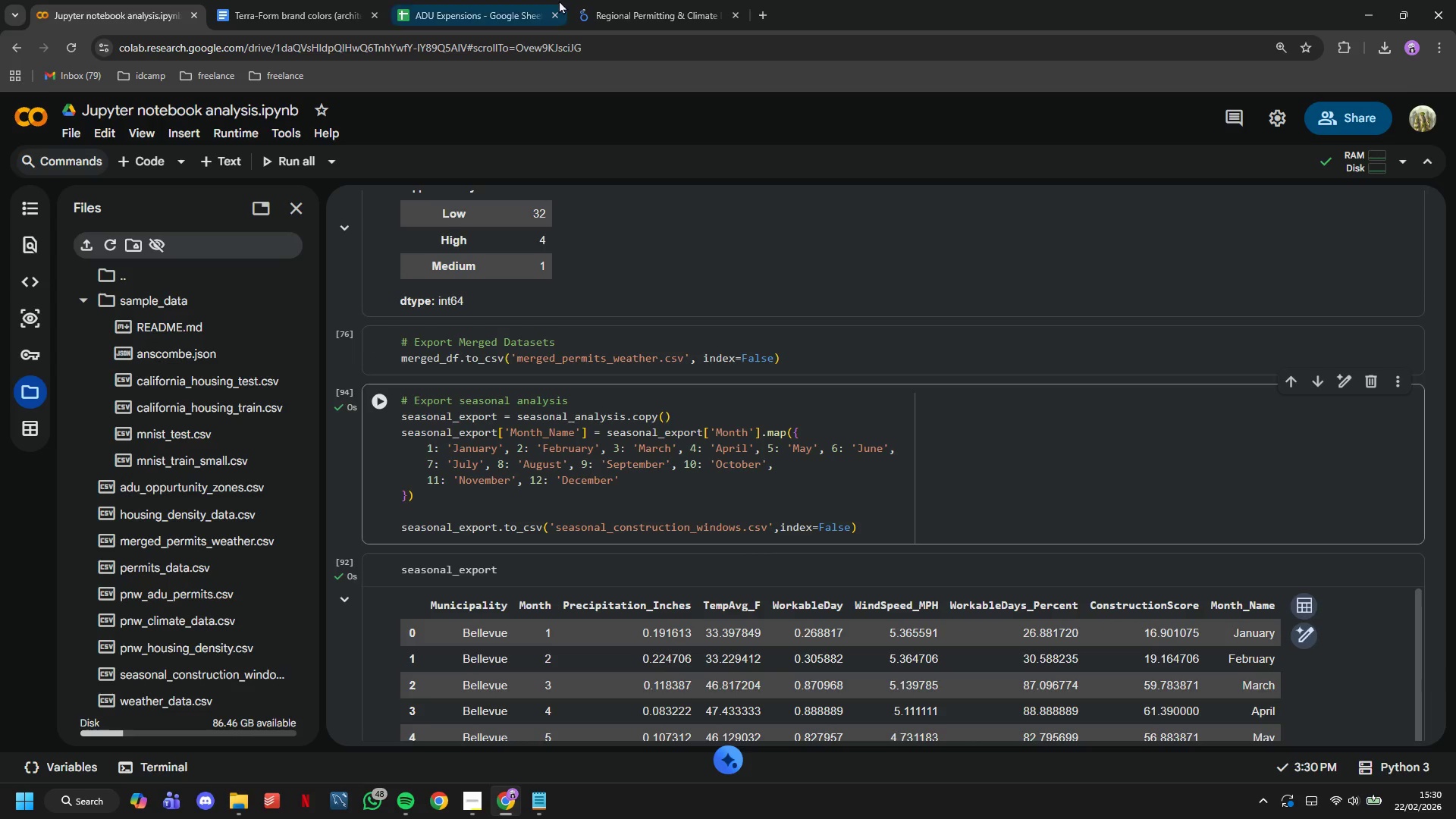 
left_click([604, 0])
 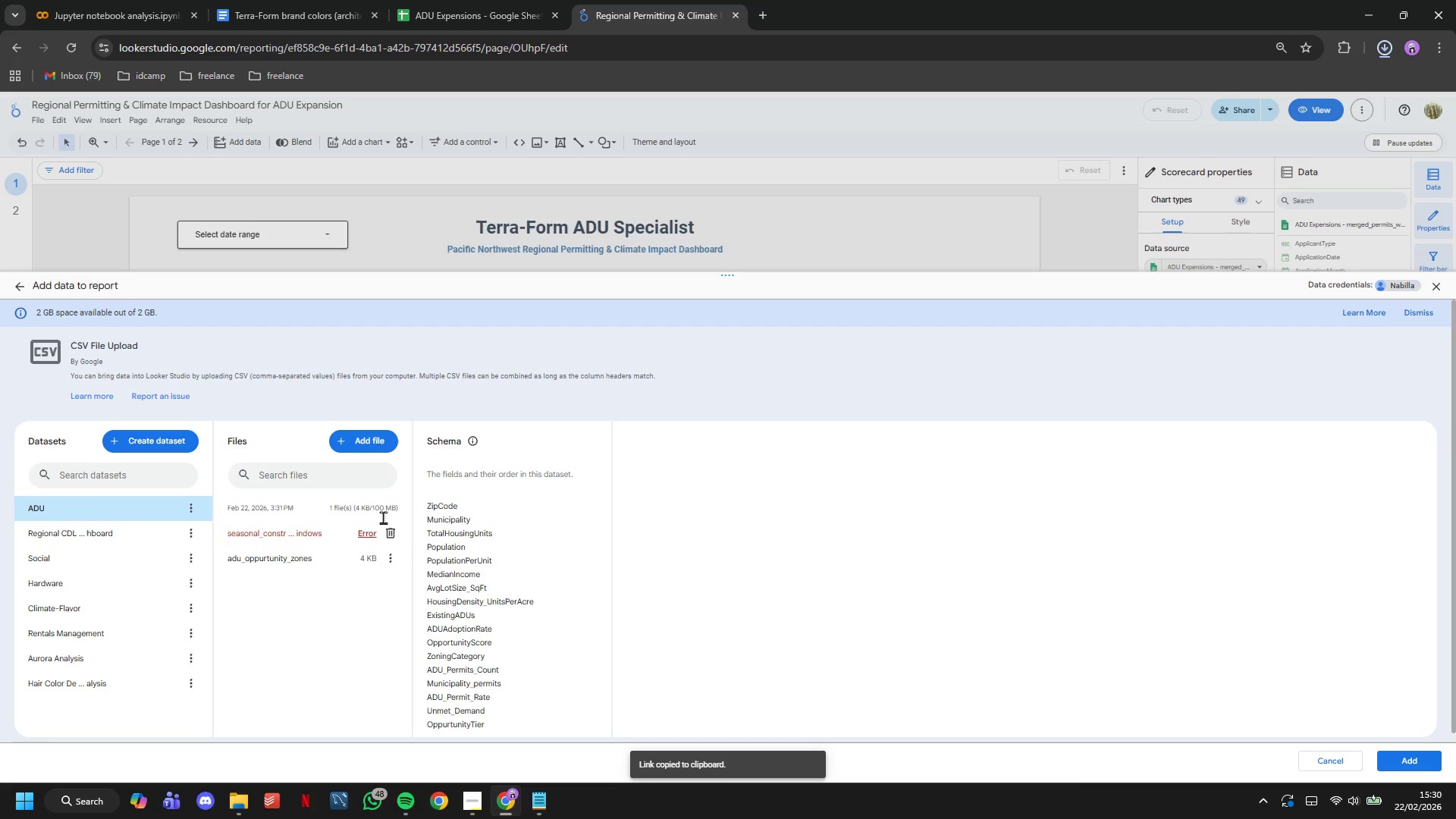 
left_click([384, 529])
 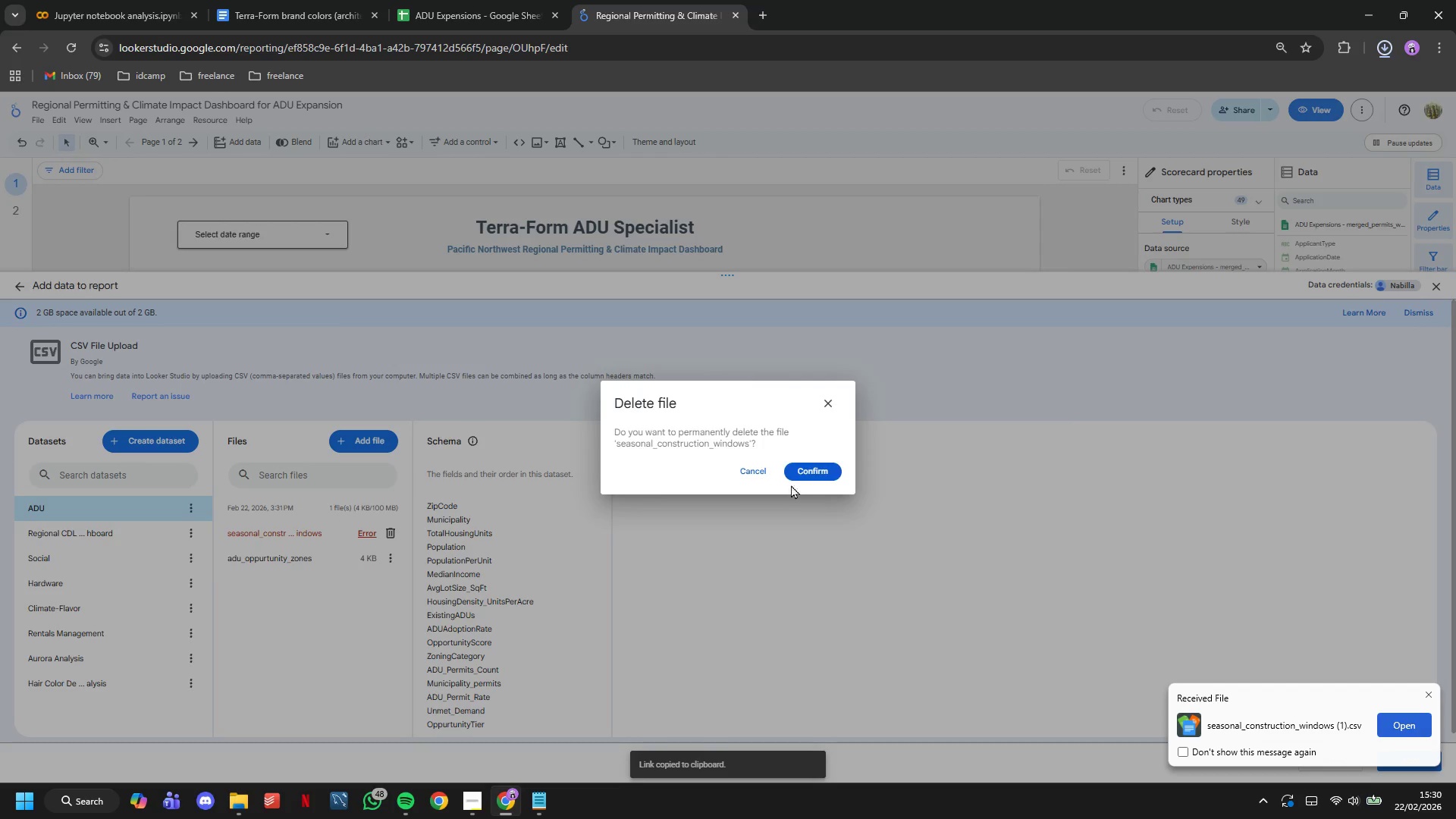 
left_click([816, 468])
 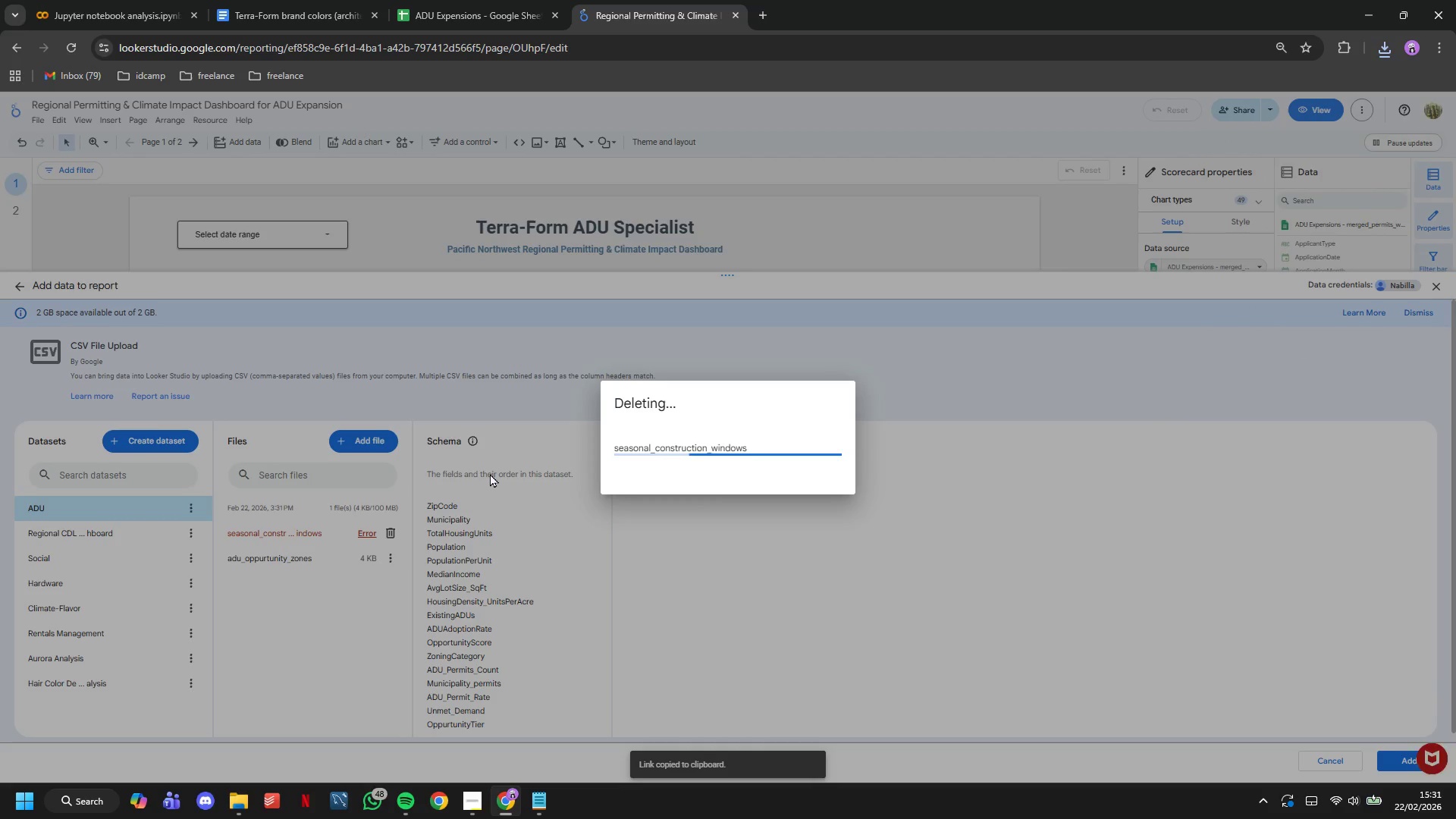 
wait(14.02)
 